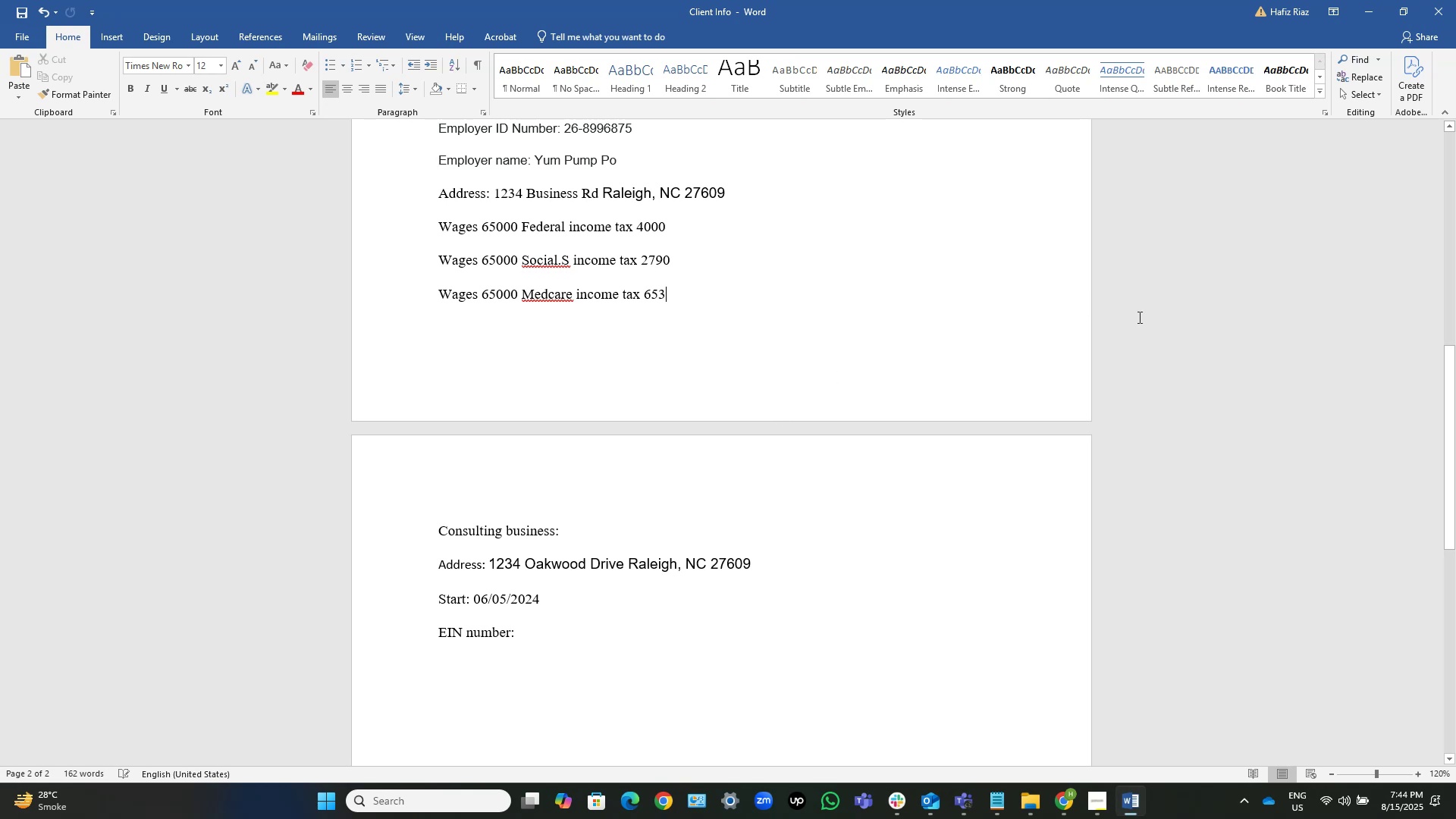 
scroll: coordinate [1190, 322], scroll_direction: up, amount: 4.0
 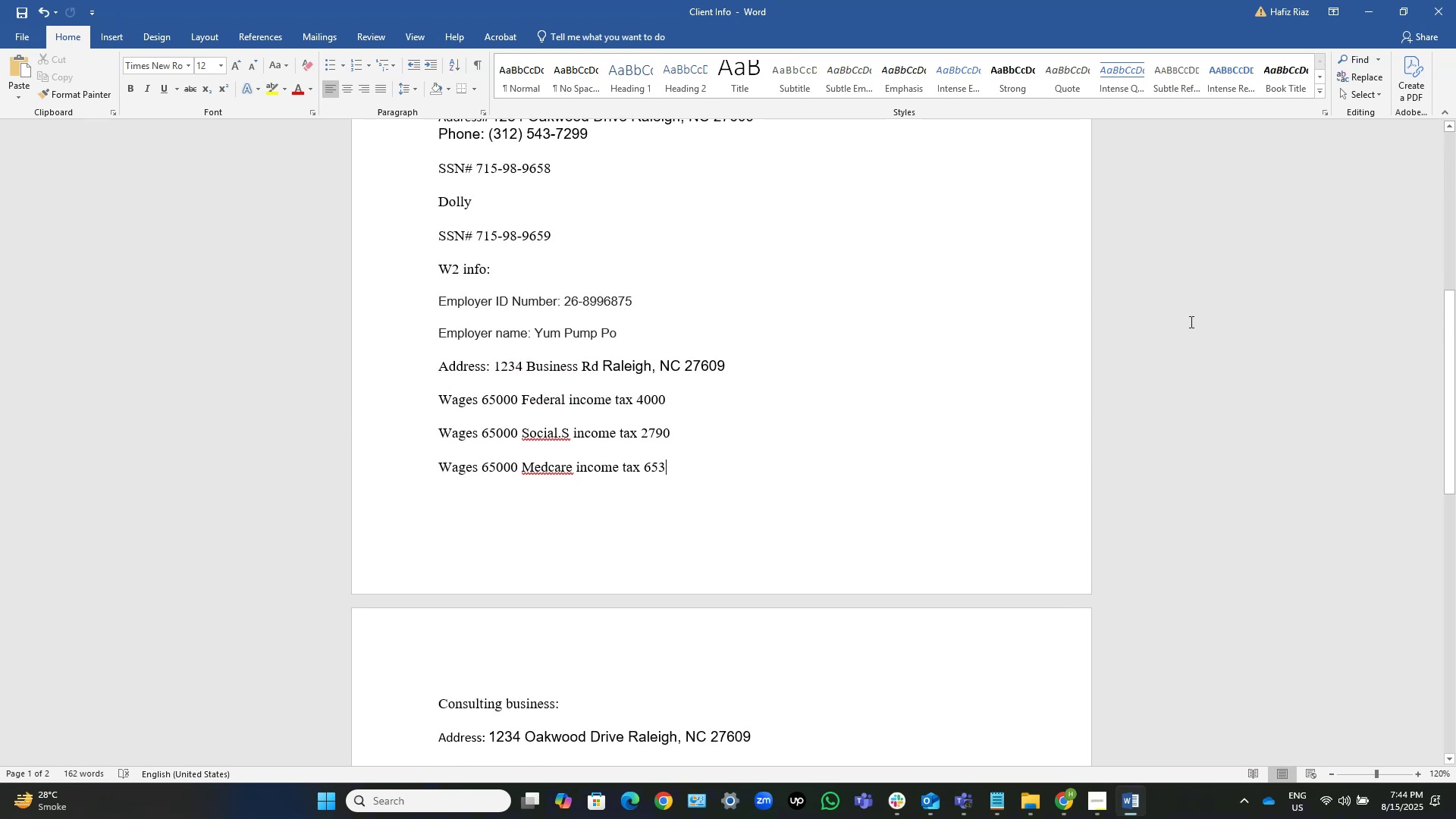 
left_click([1104, 792])
 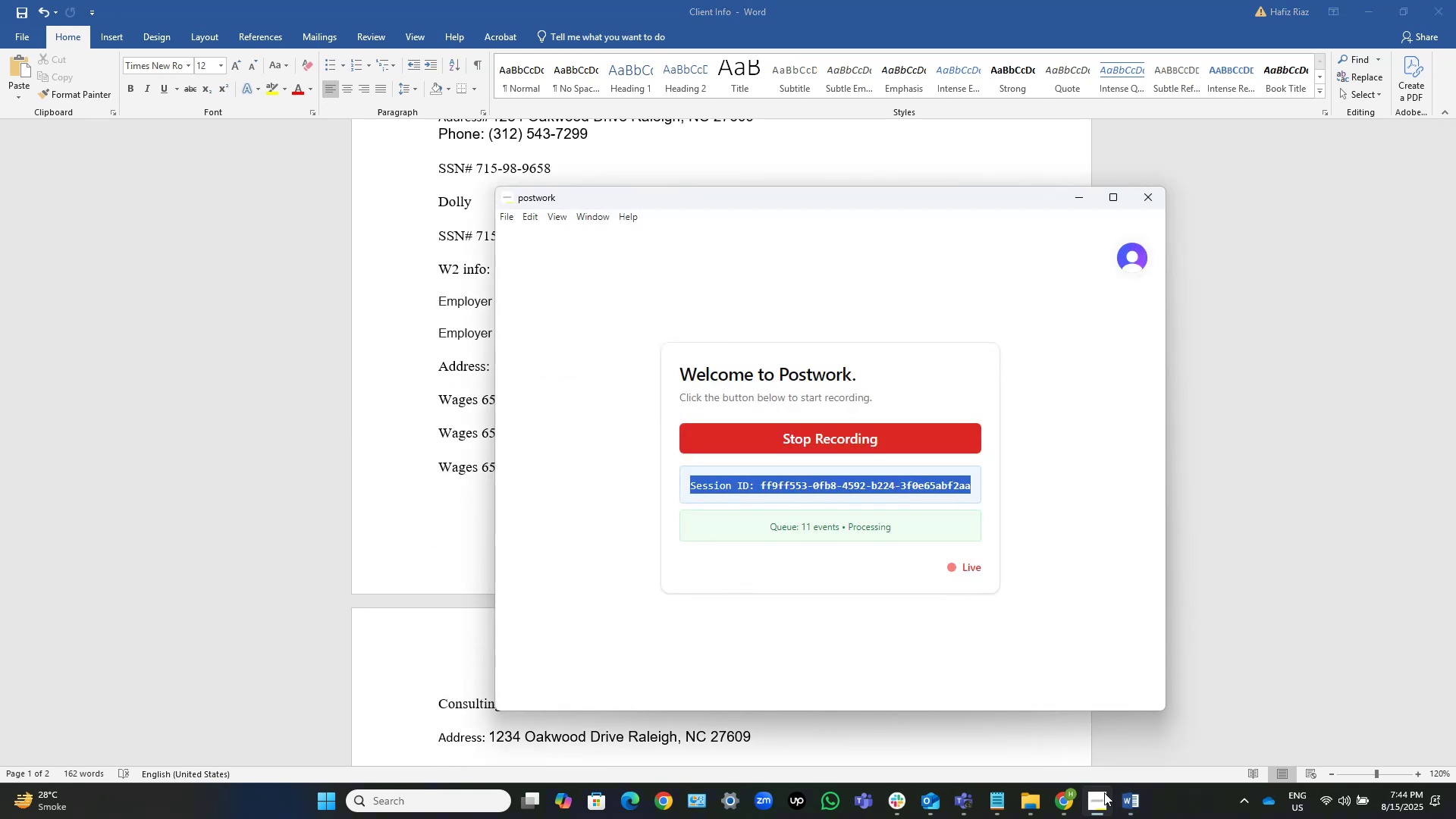 
left_click([1104, 792])
 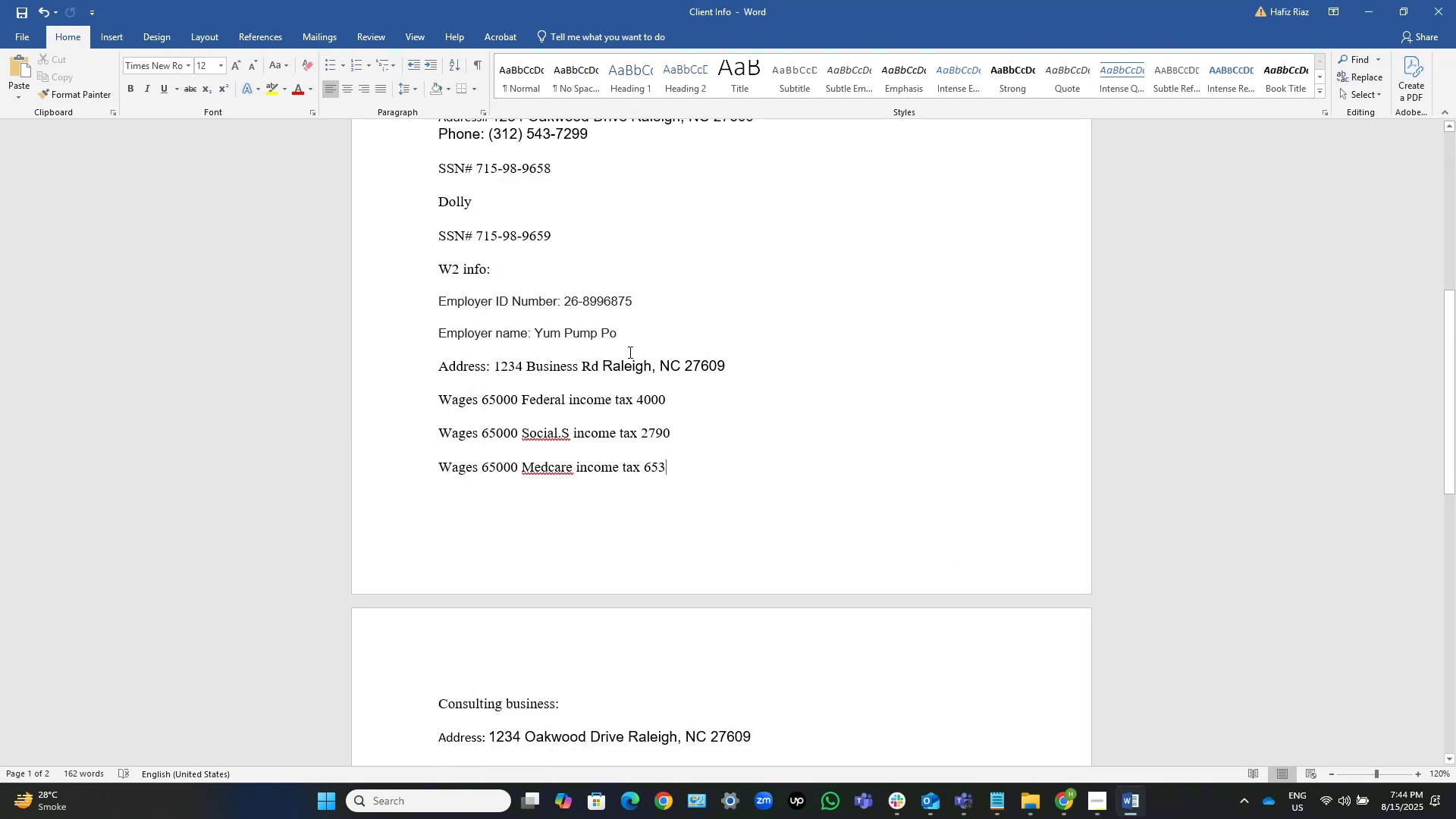 
left_click([636, 300])
 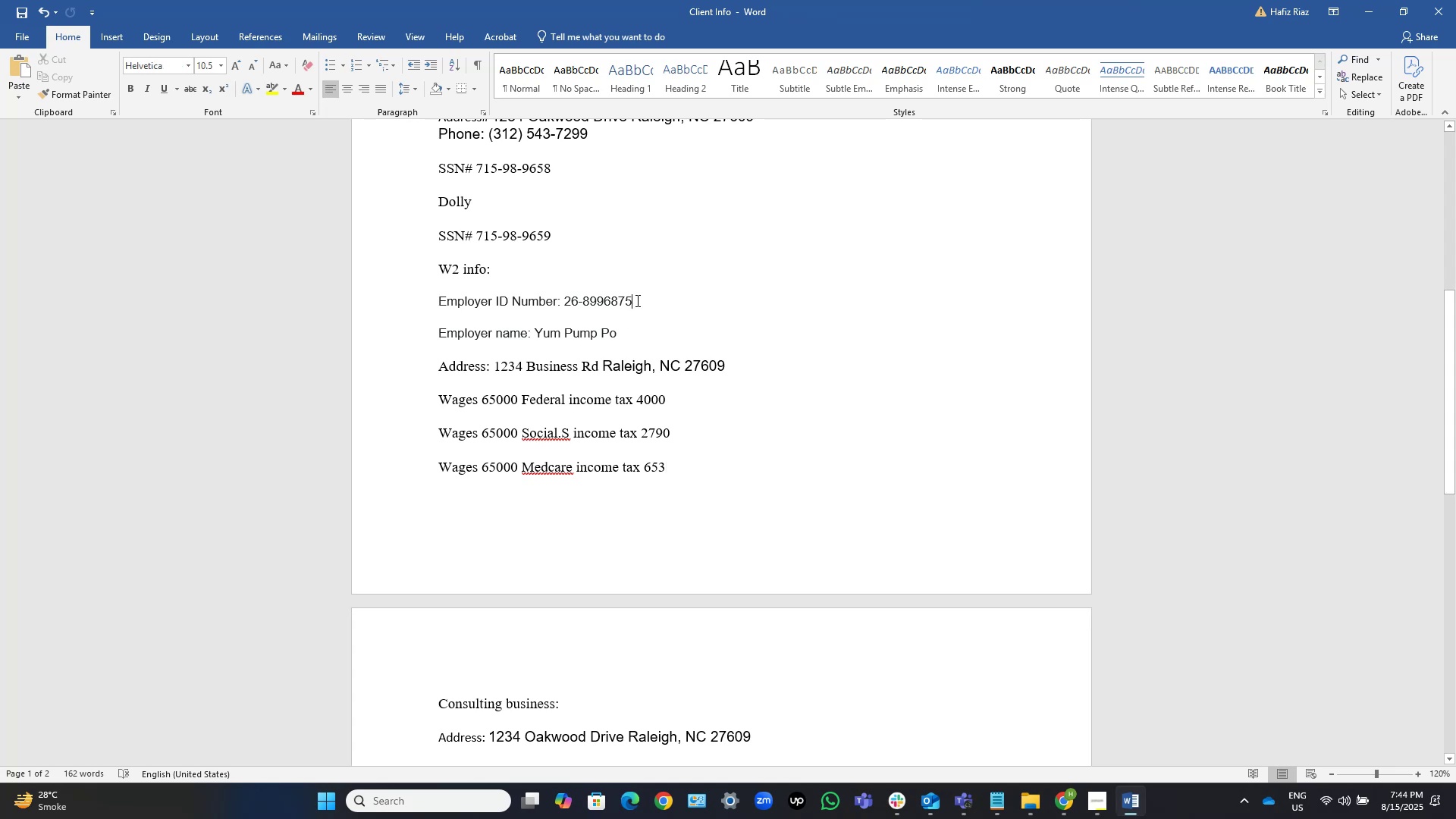 
key(Control+Shift+ArrowLeft)
 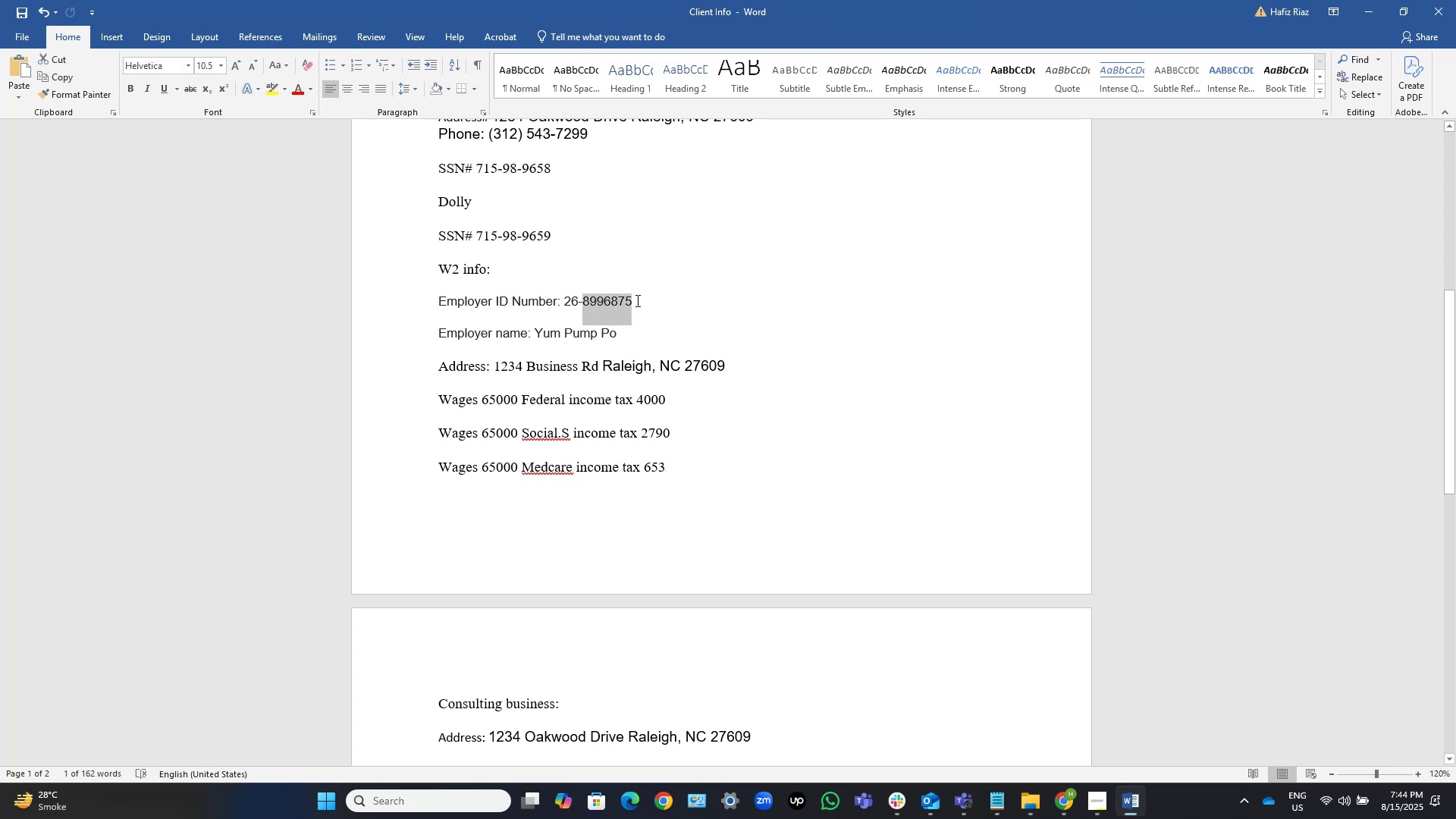 
key(Control+Shift+ArrowLeft)
 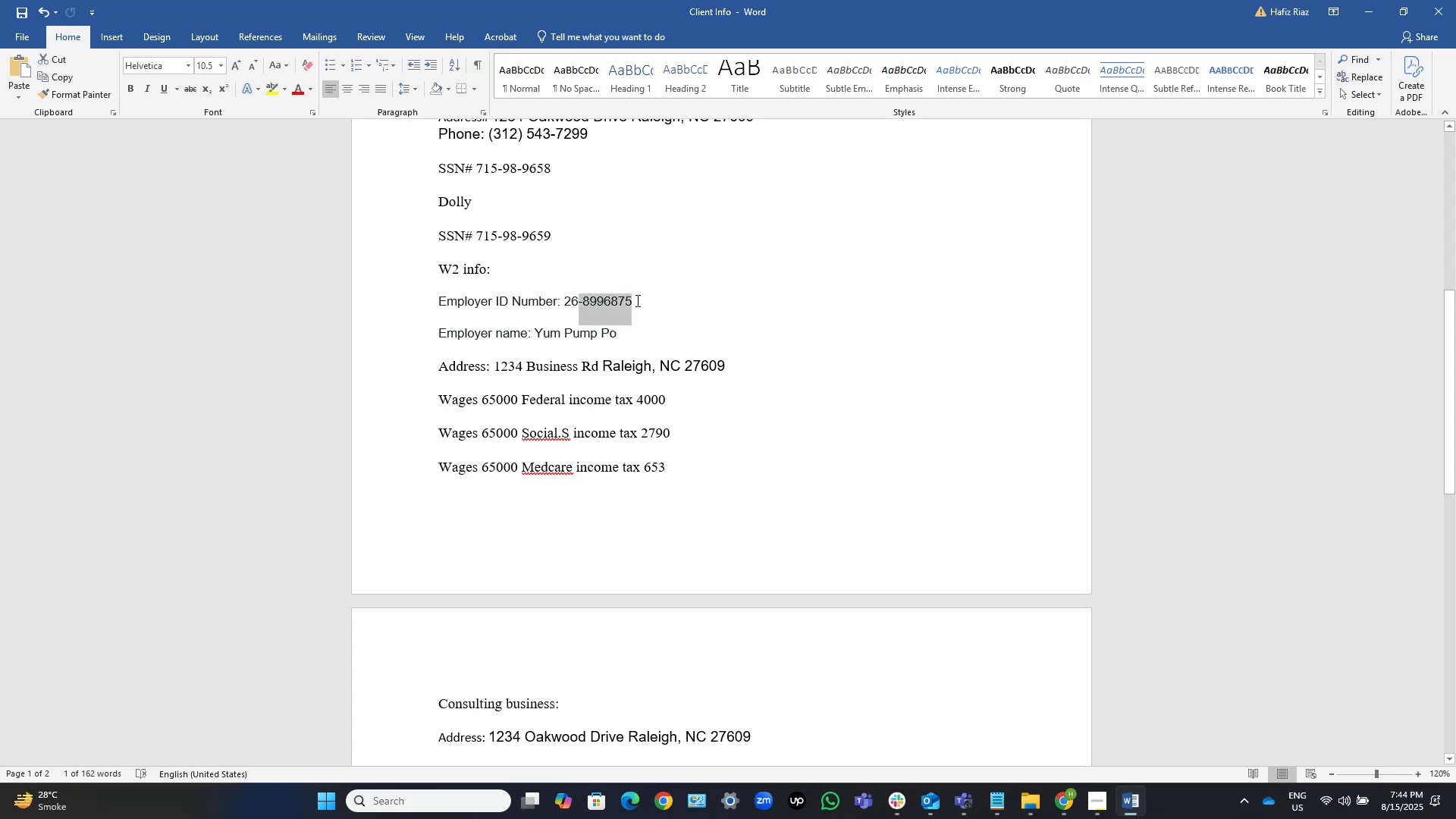 
key(Control+Shift+ArrowLeft)
 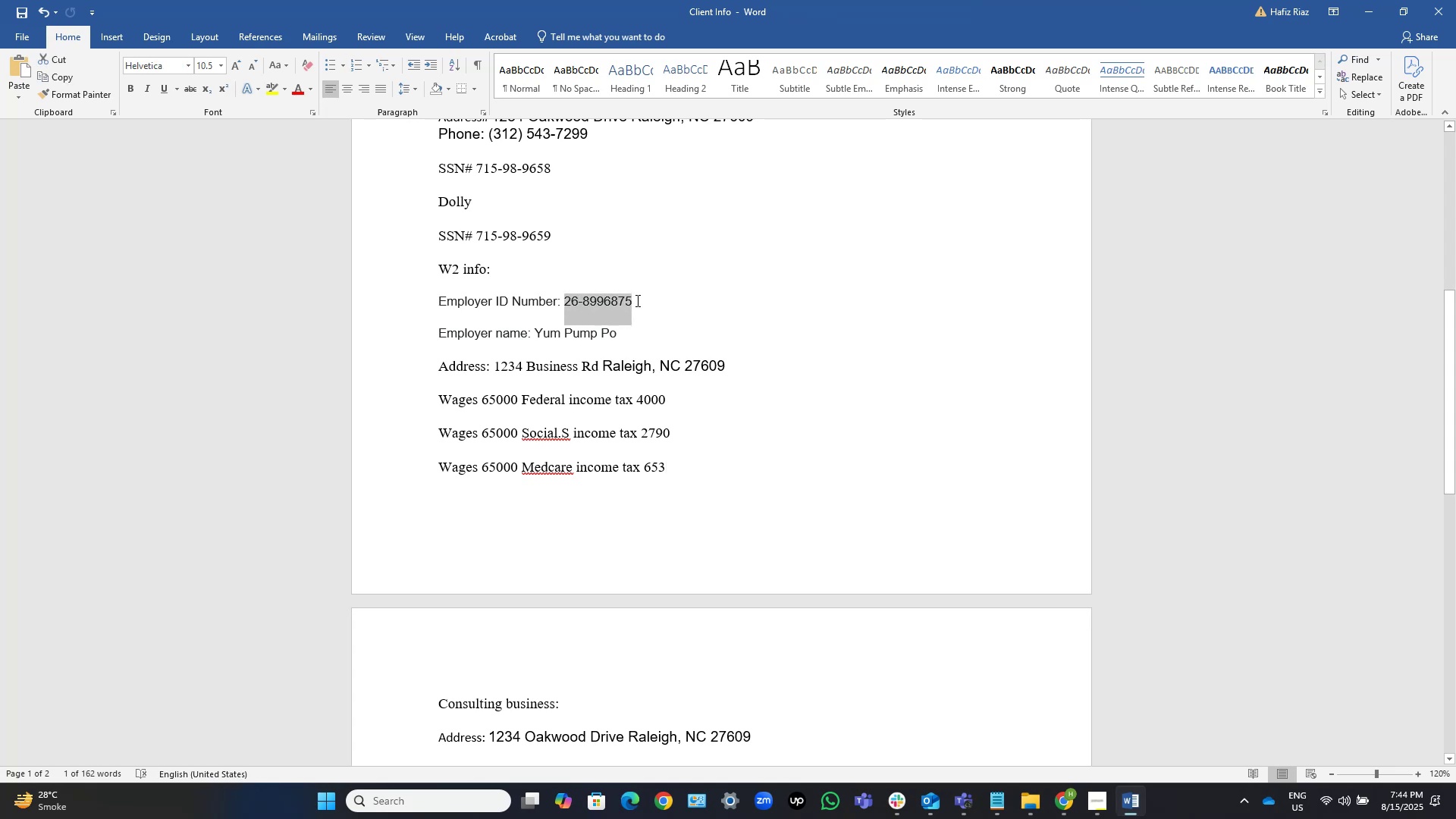 
key(Control+C)
 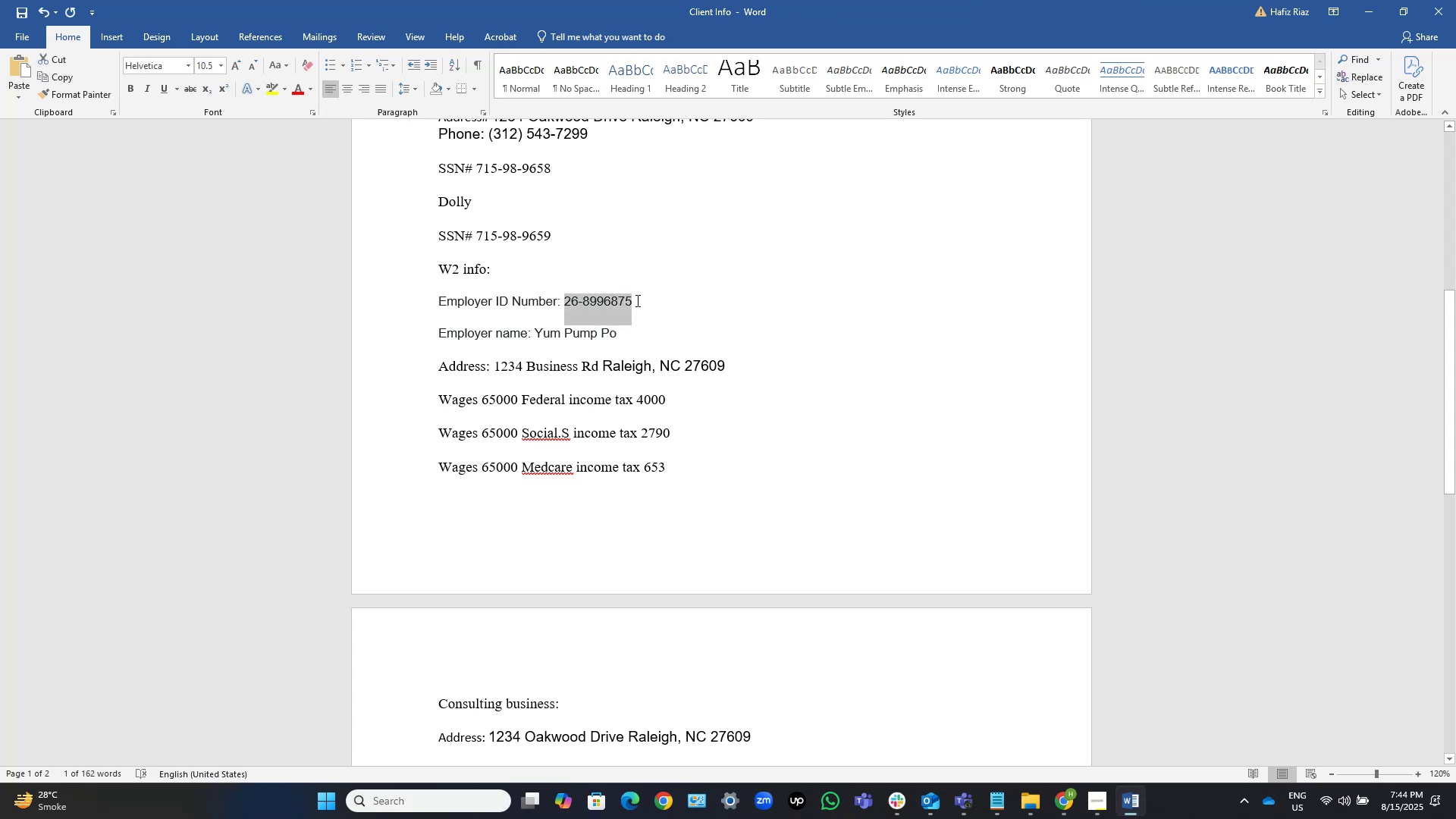 
scroll: coordinate [645, 356], scroll_direction: down, amount: 5.0
 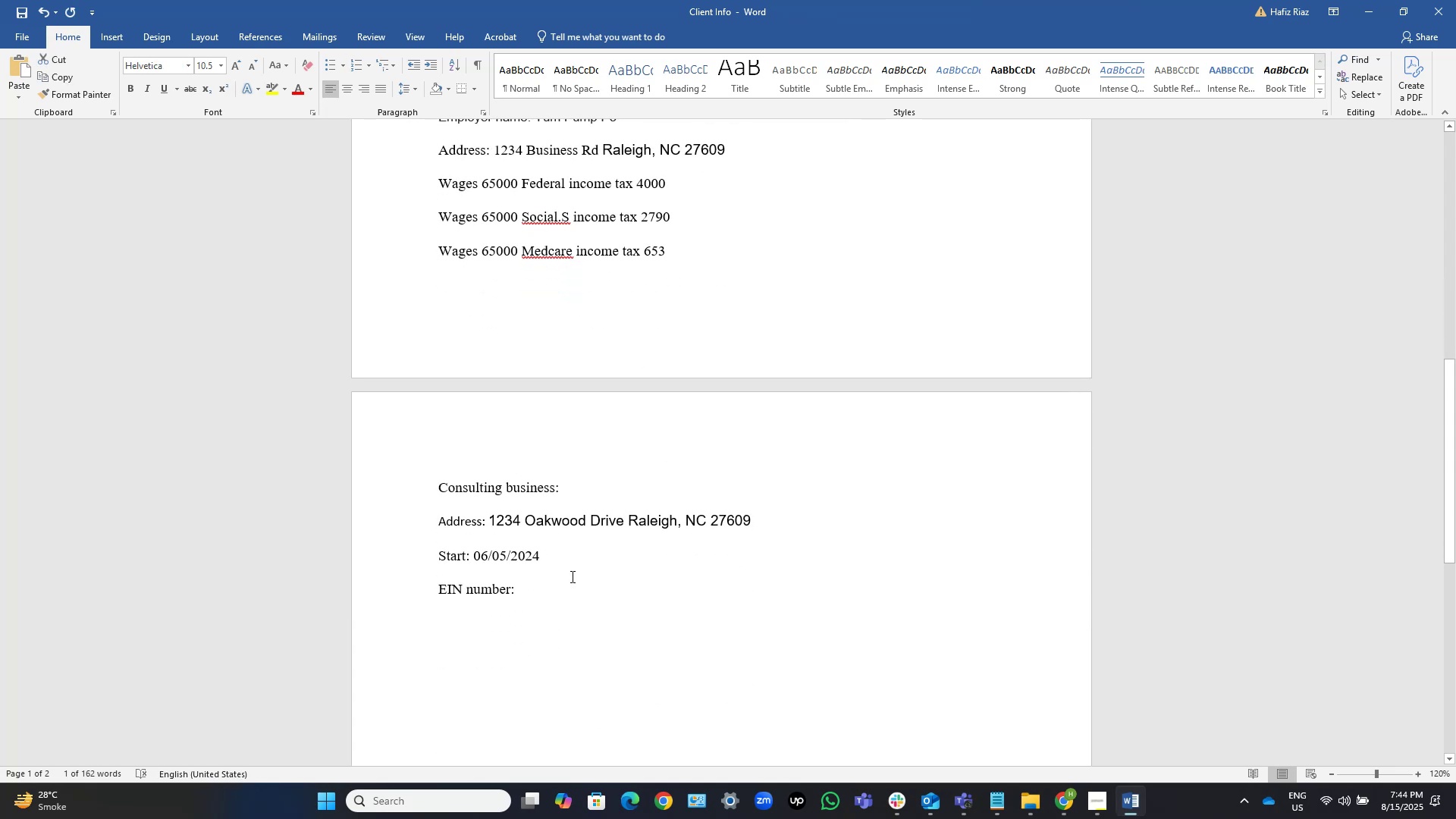 
left_click([575, 588])
 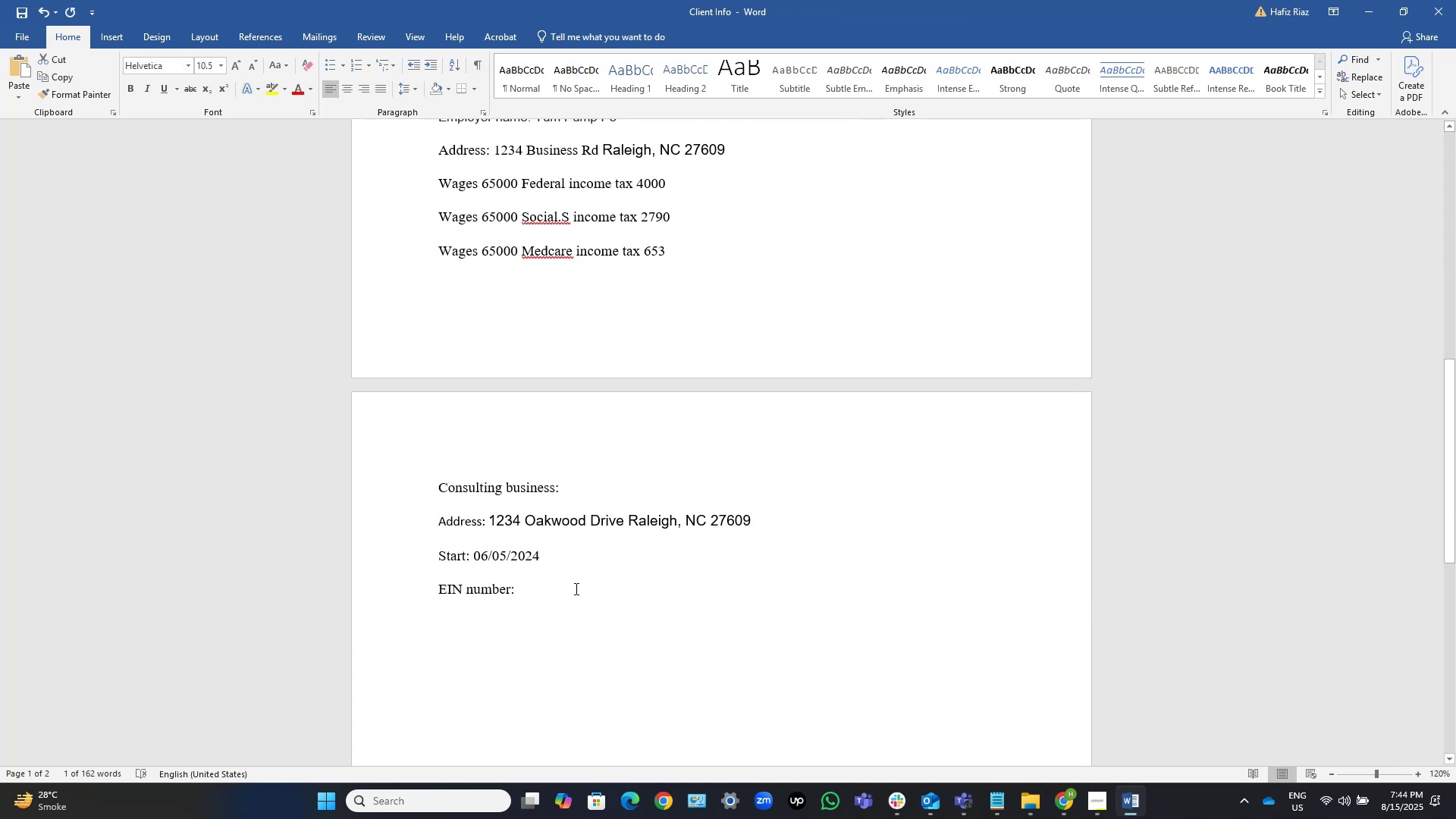 
key(Control+ControlLeft)
 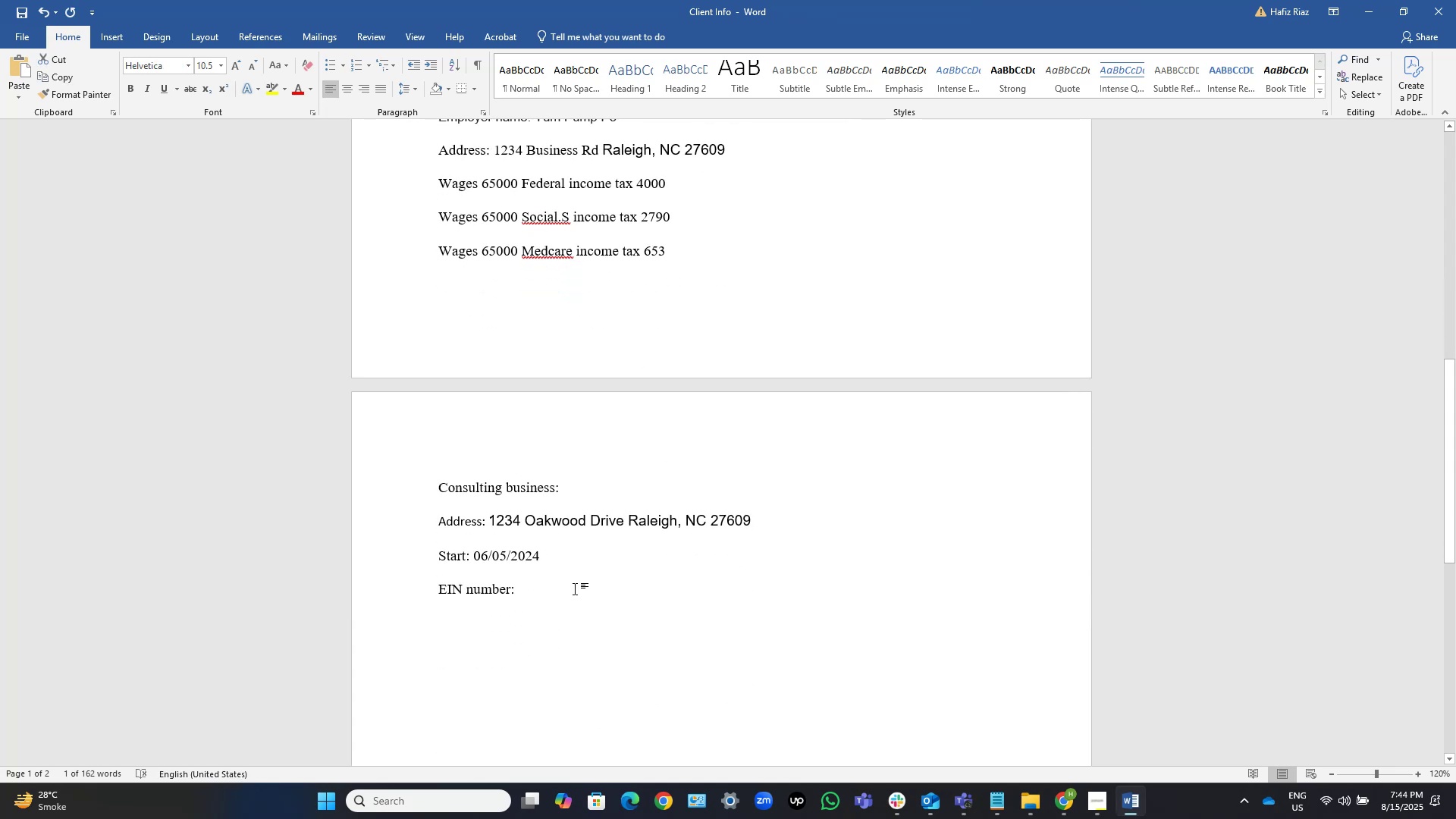 
key(Control+V)
 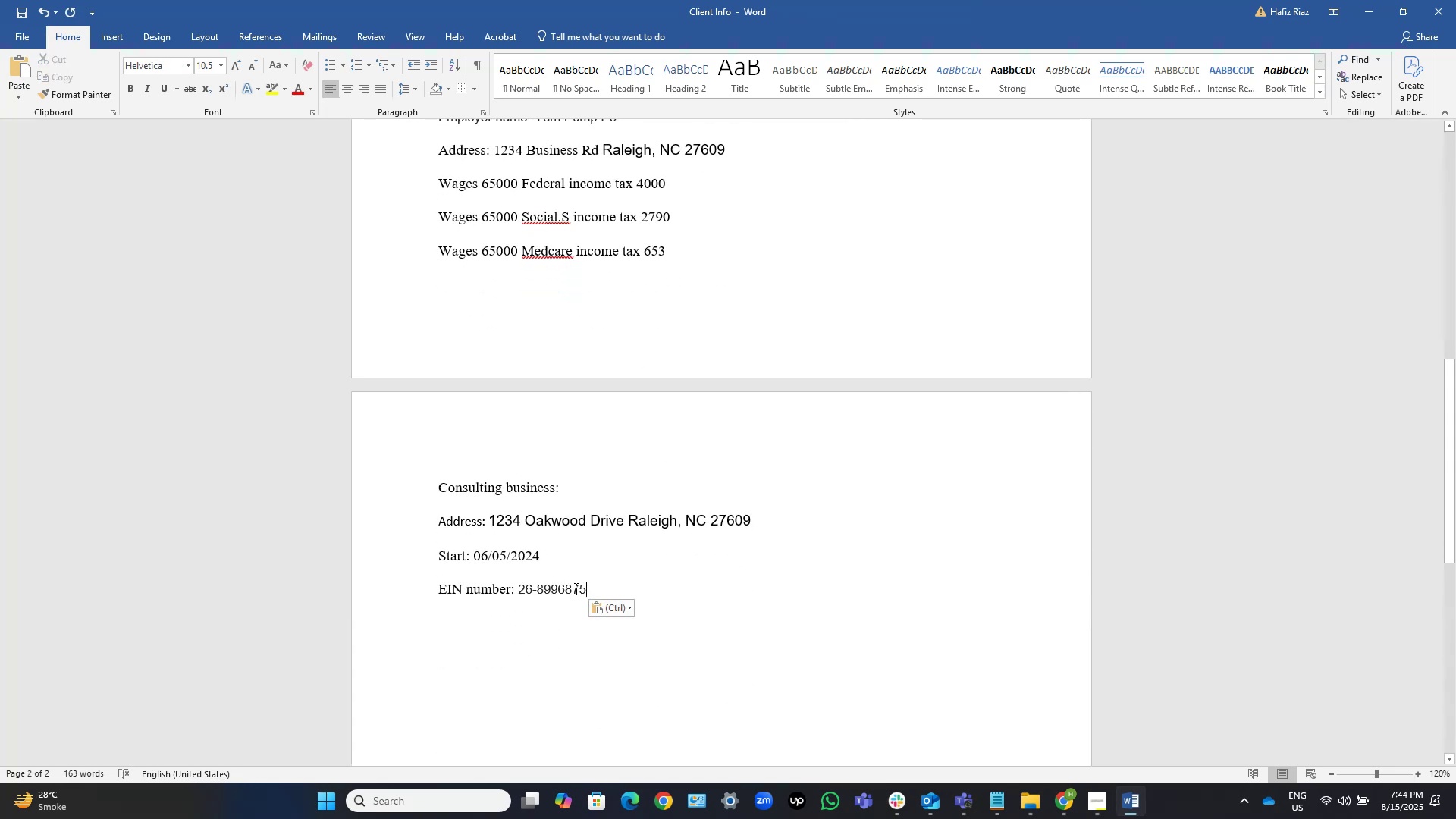 
key(Backspace)
 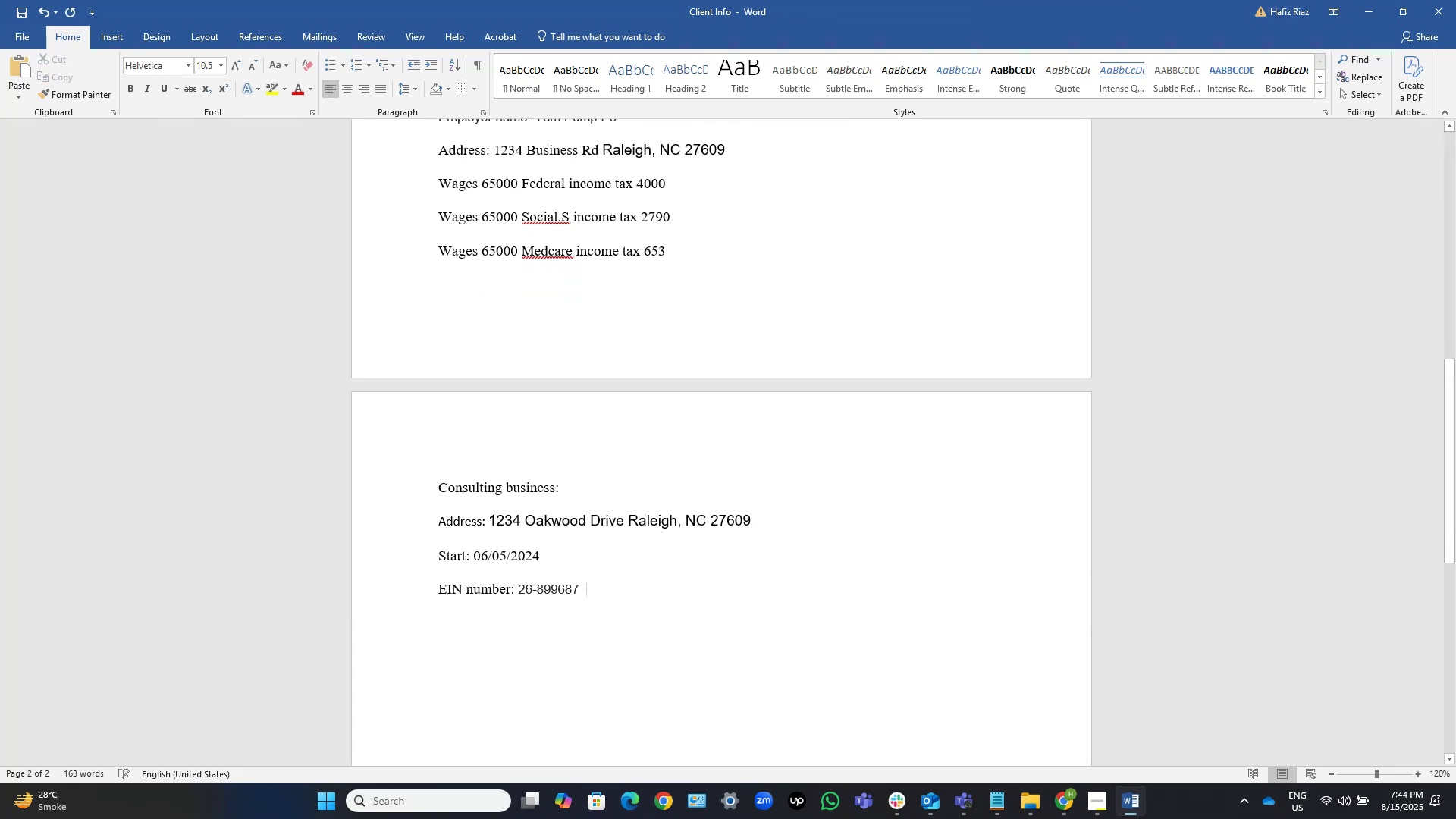 
key(Numpad6)
 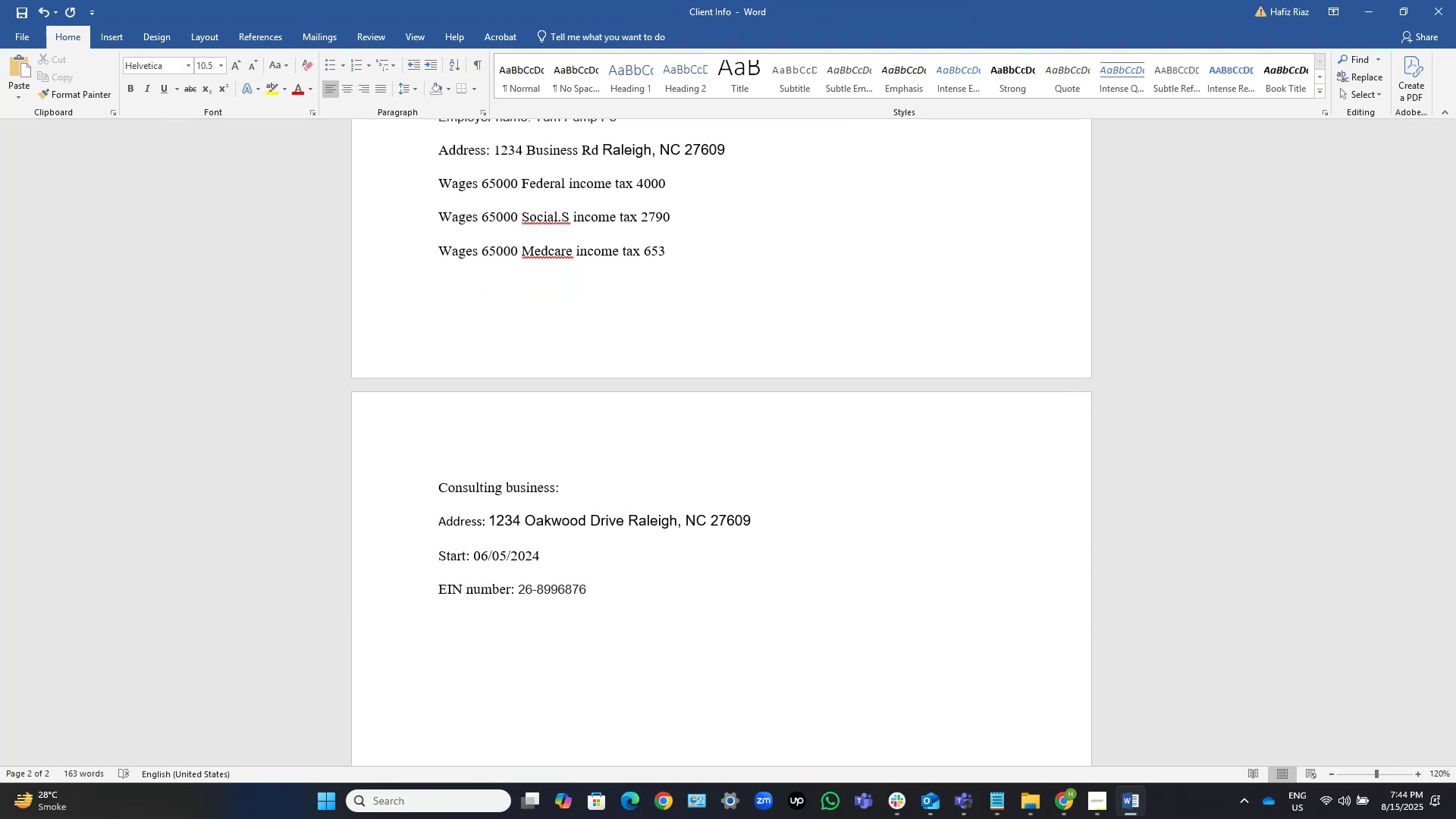 
key(Control+Shift+ArrowLeft)
 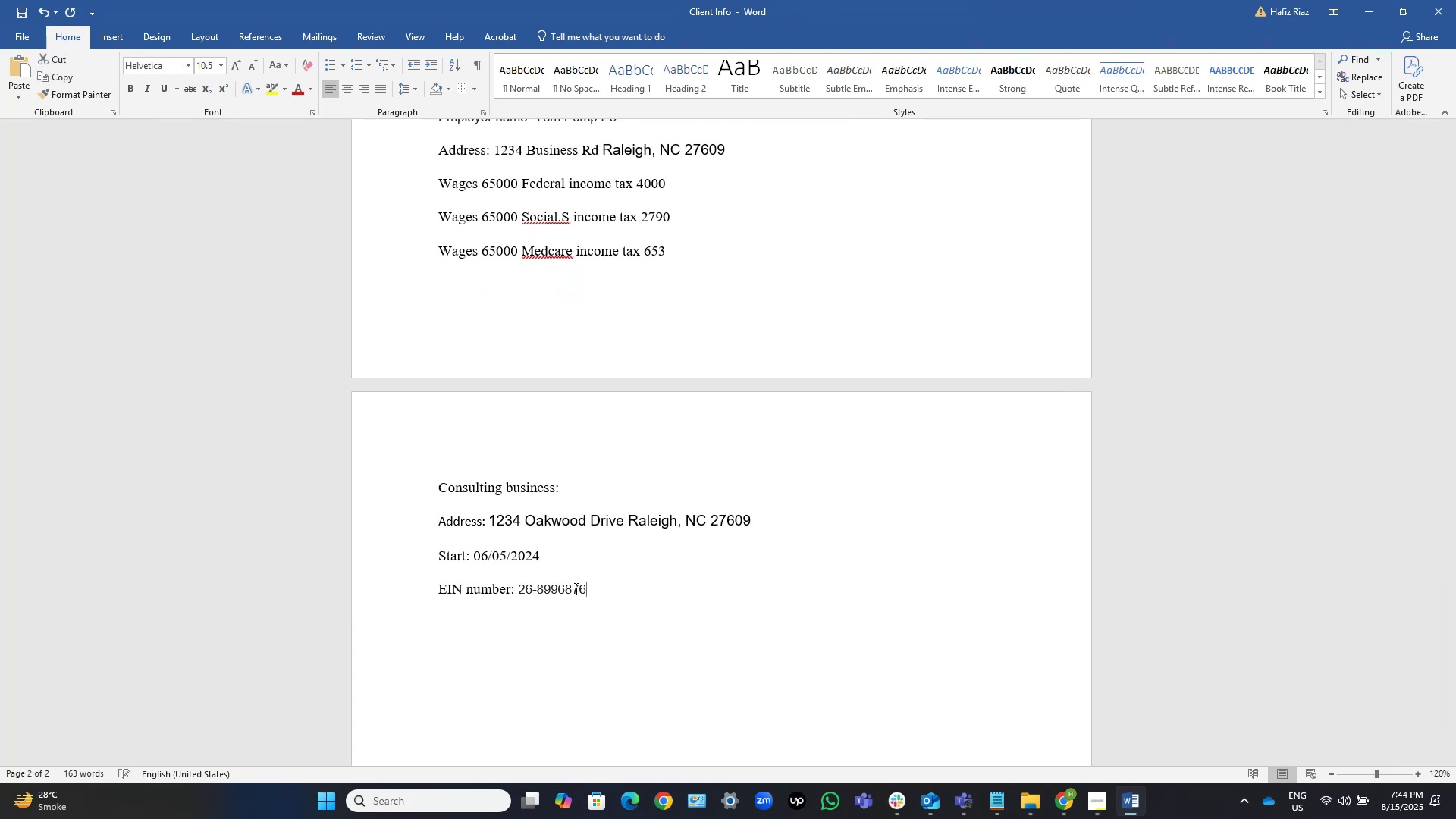 
key(Control+Shift+ArrowLeft)
 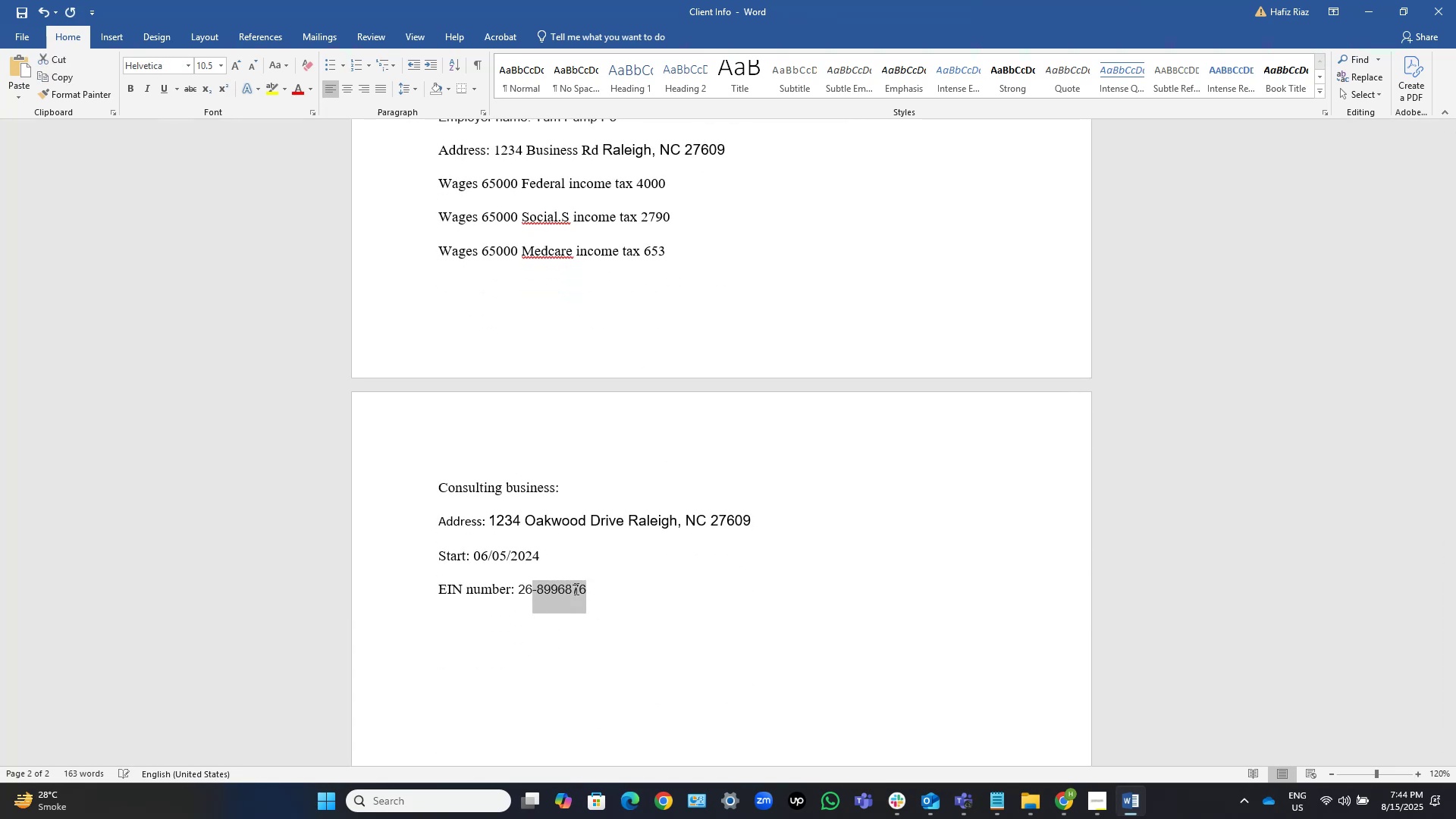 
key(Control+Shift+ArrowLeft)
 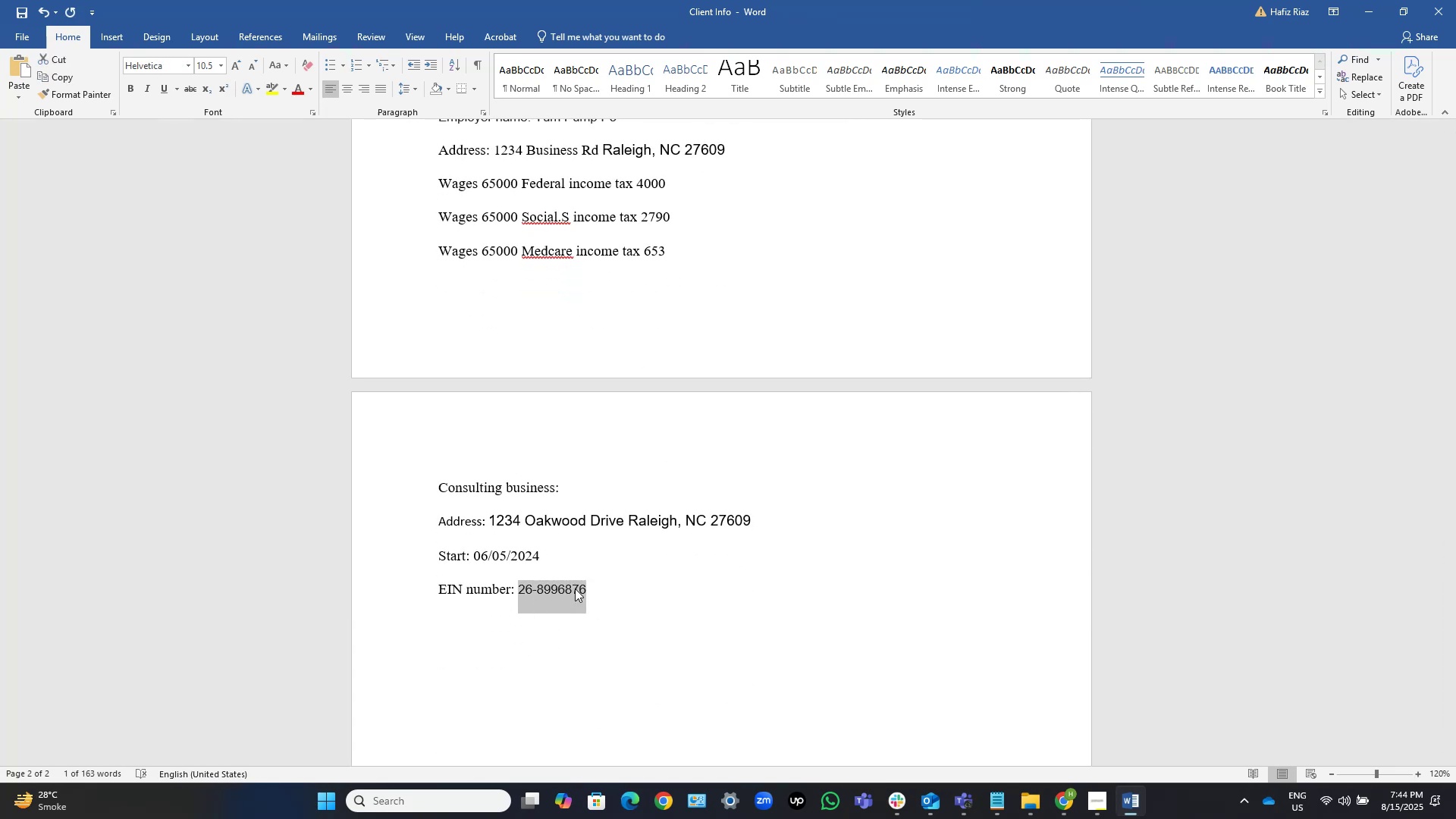 
key(Control+C)
 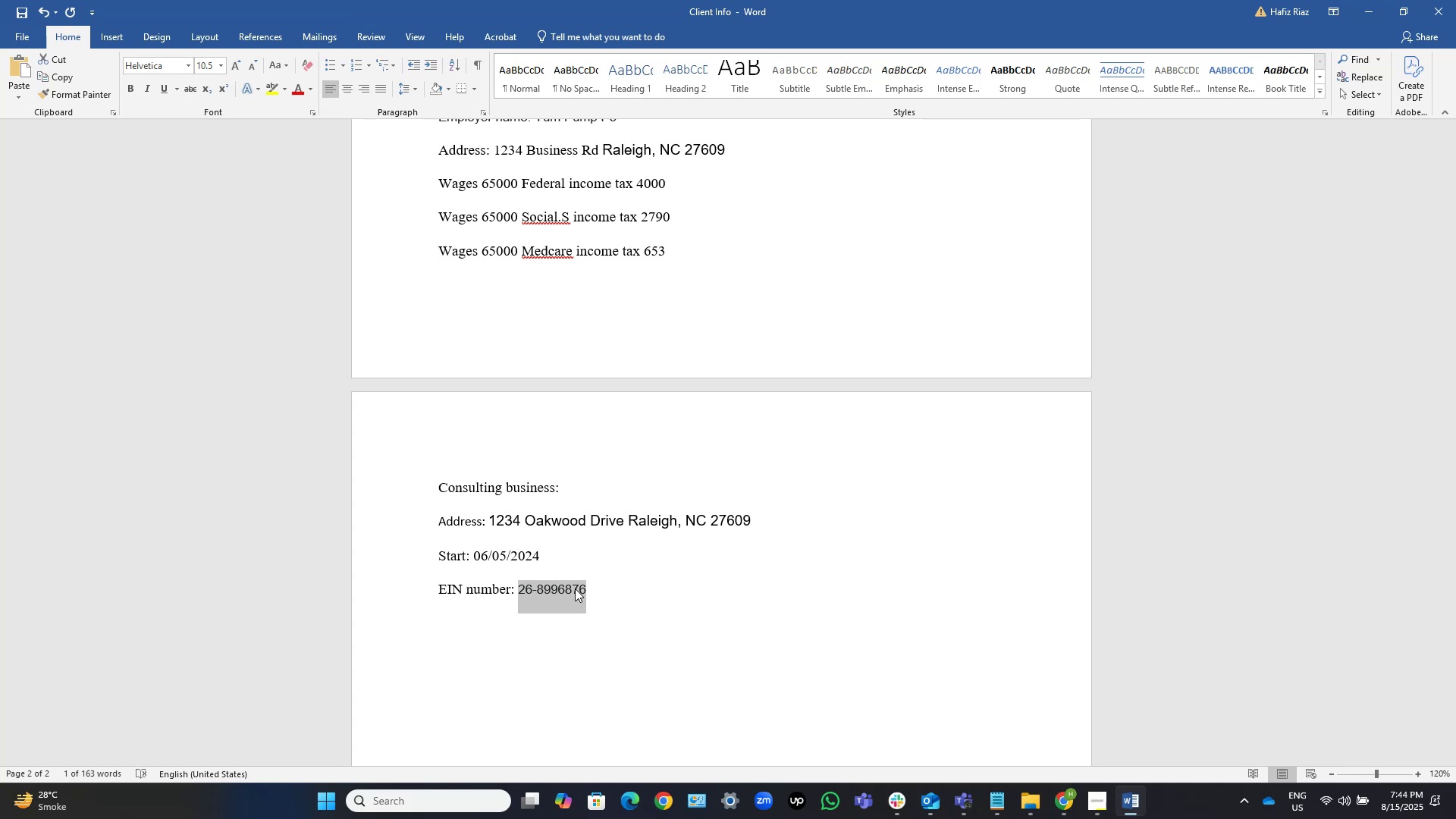 
key(Control+C)
 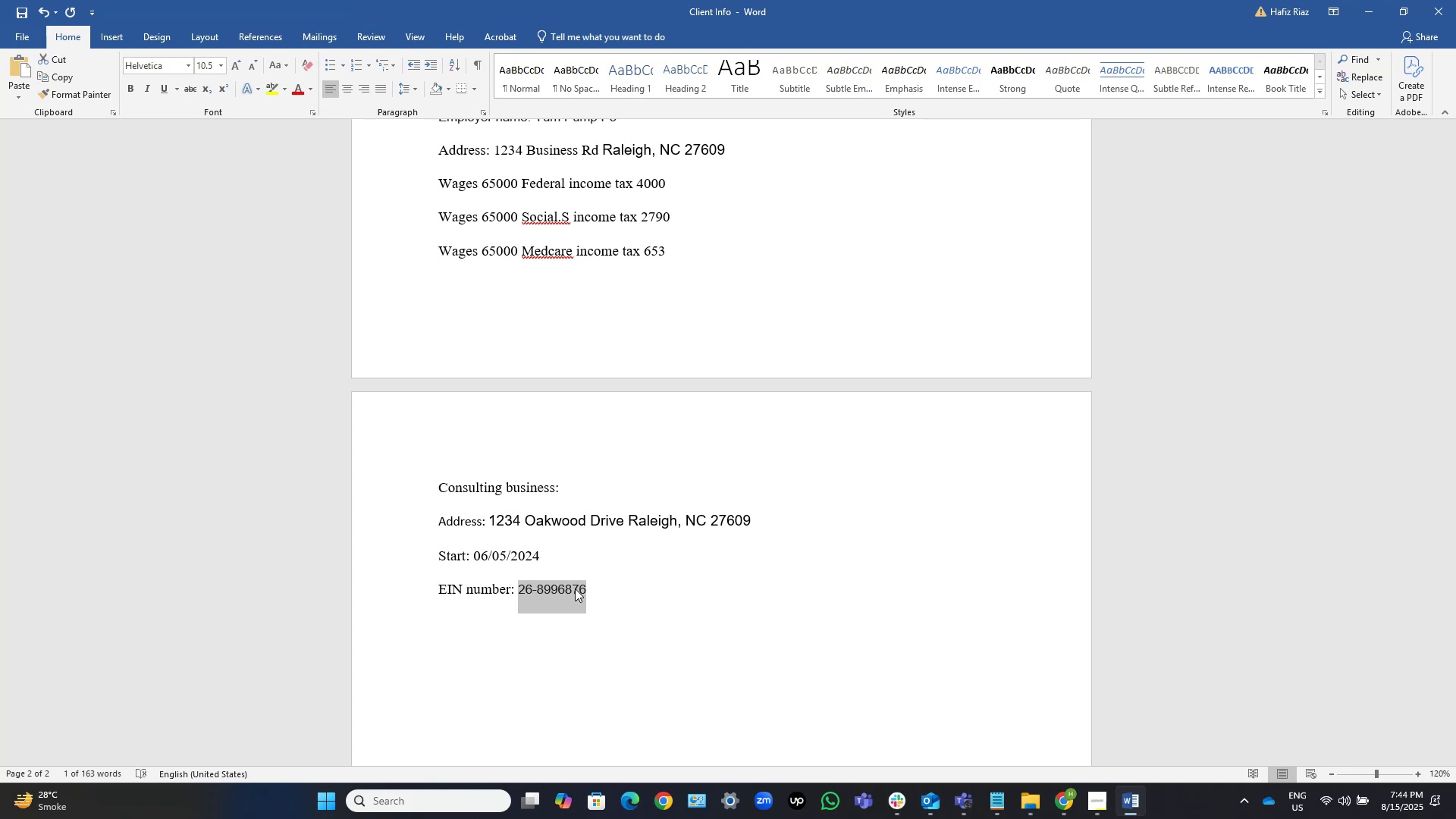 
key(Alt+AltLeft)
 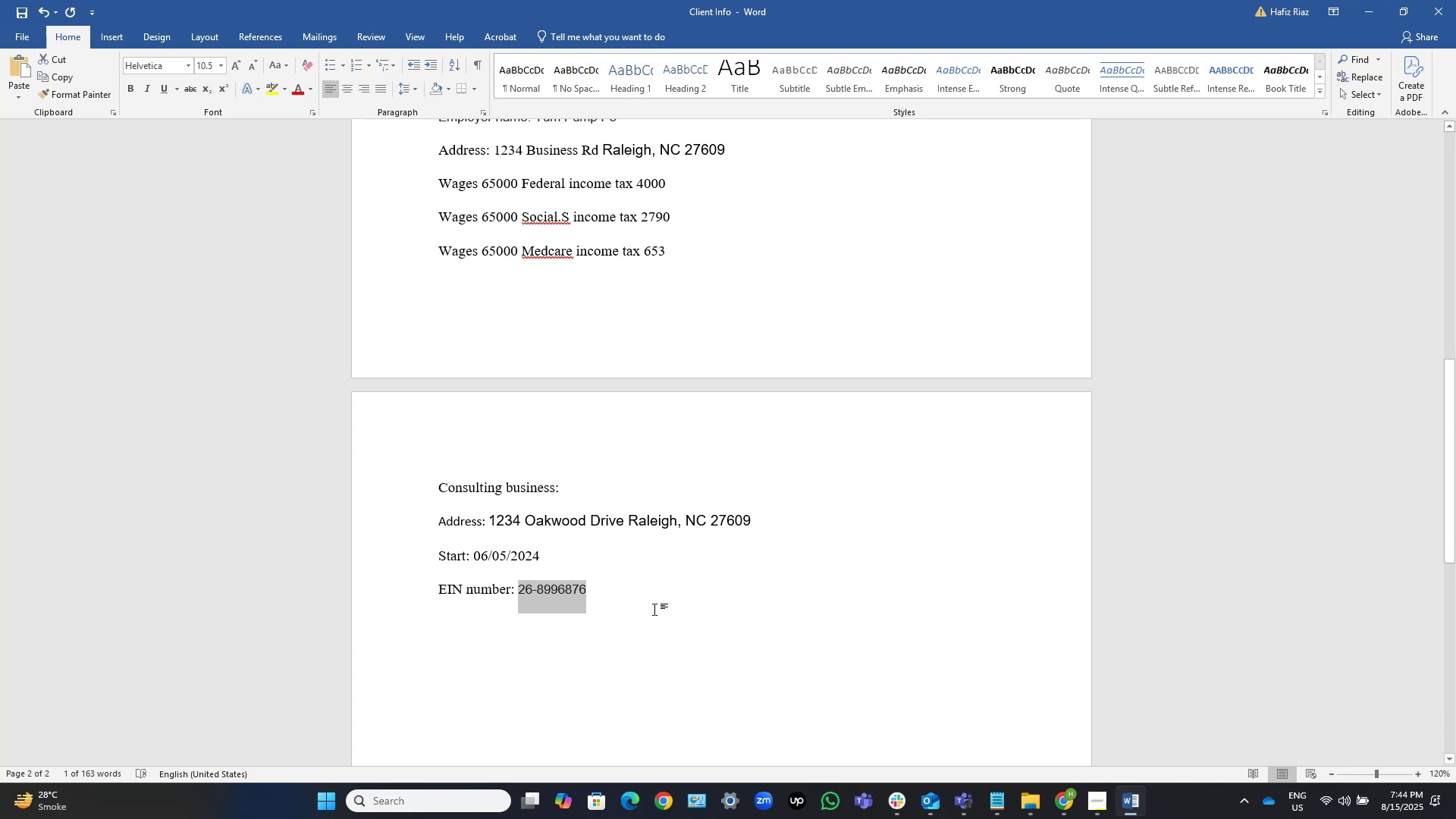 
key(Alt+Tab)
 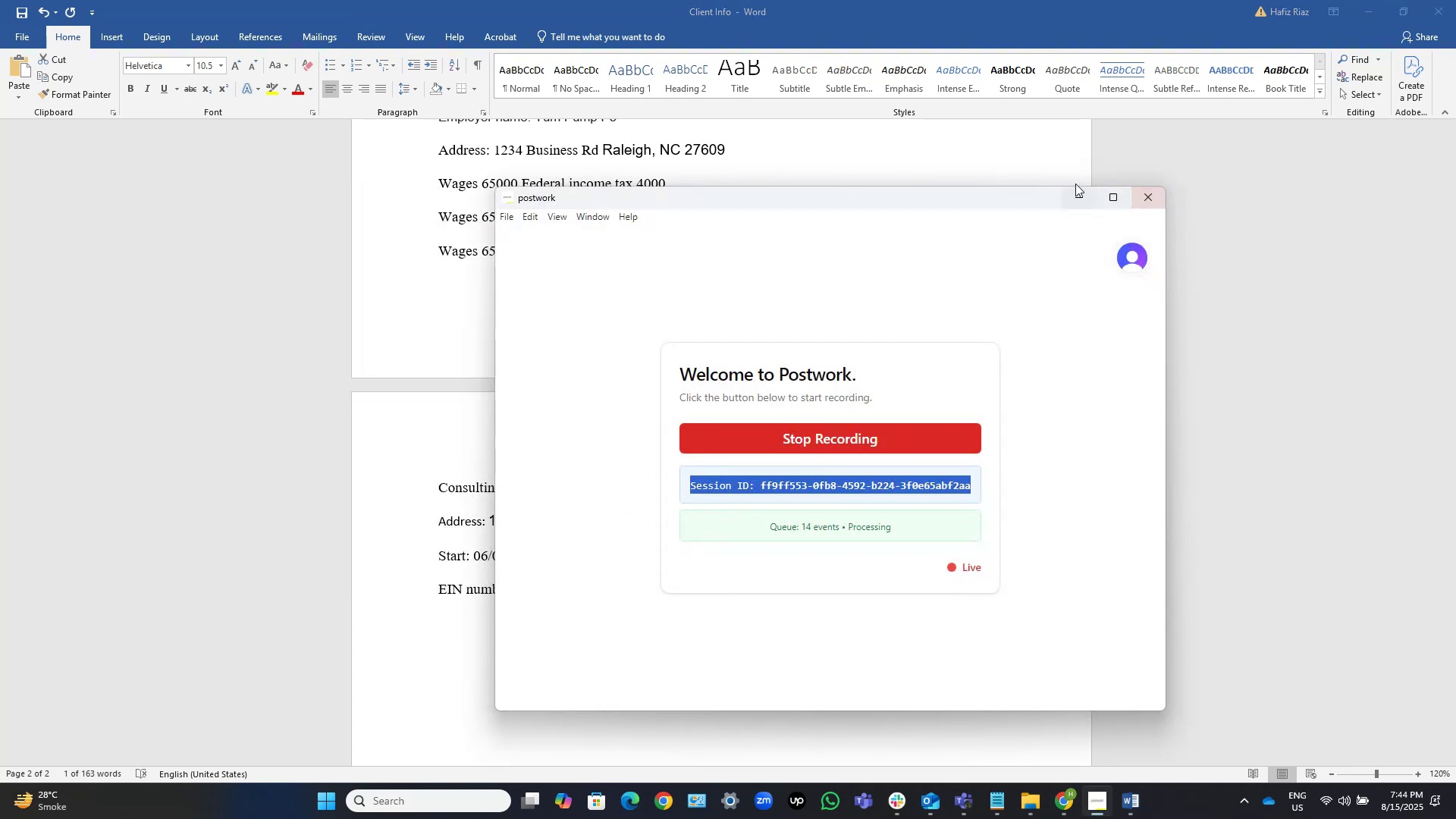 
left_click([1083, 190])
 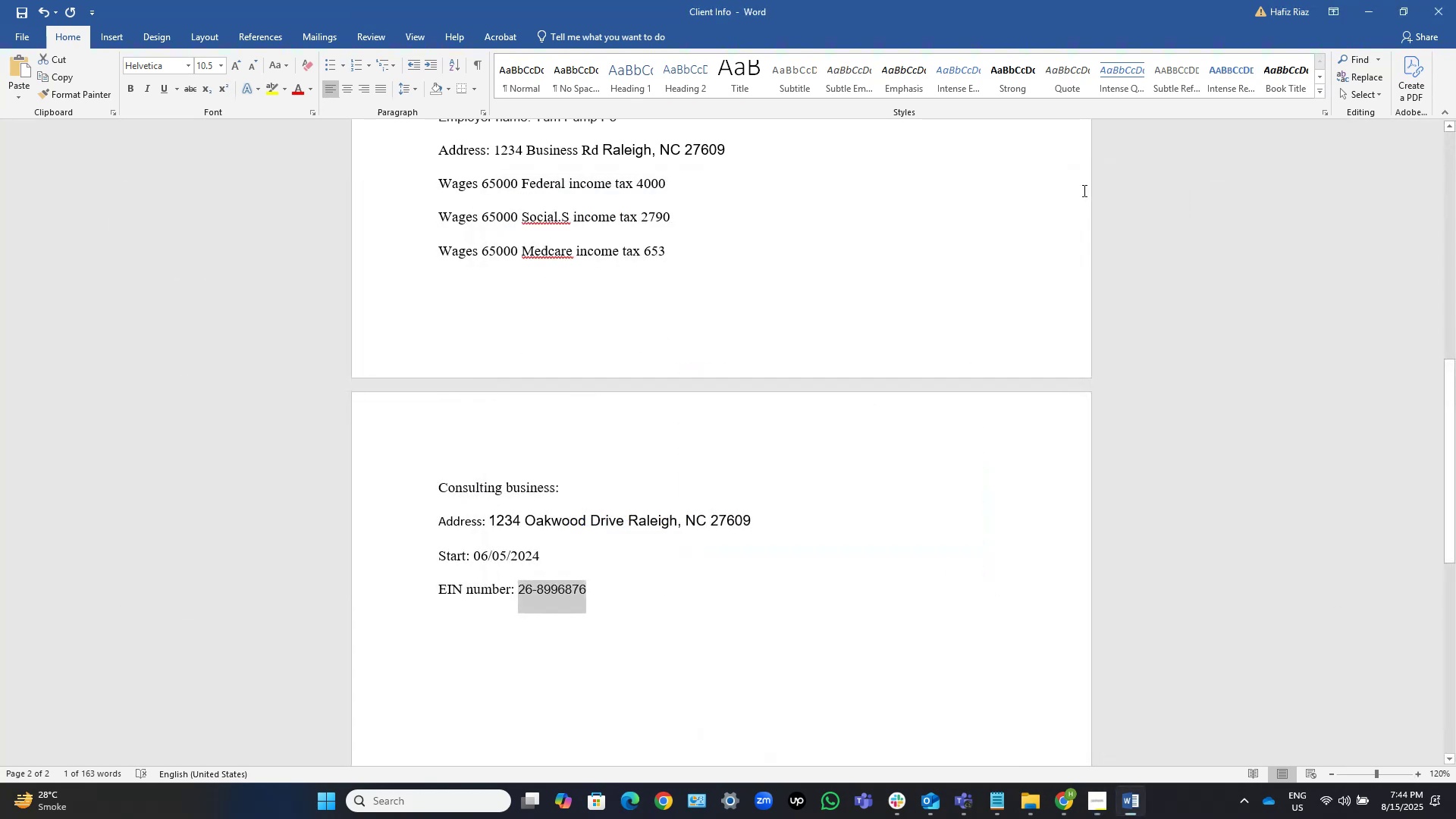 
key(Alt+Tab)
 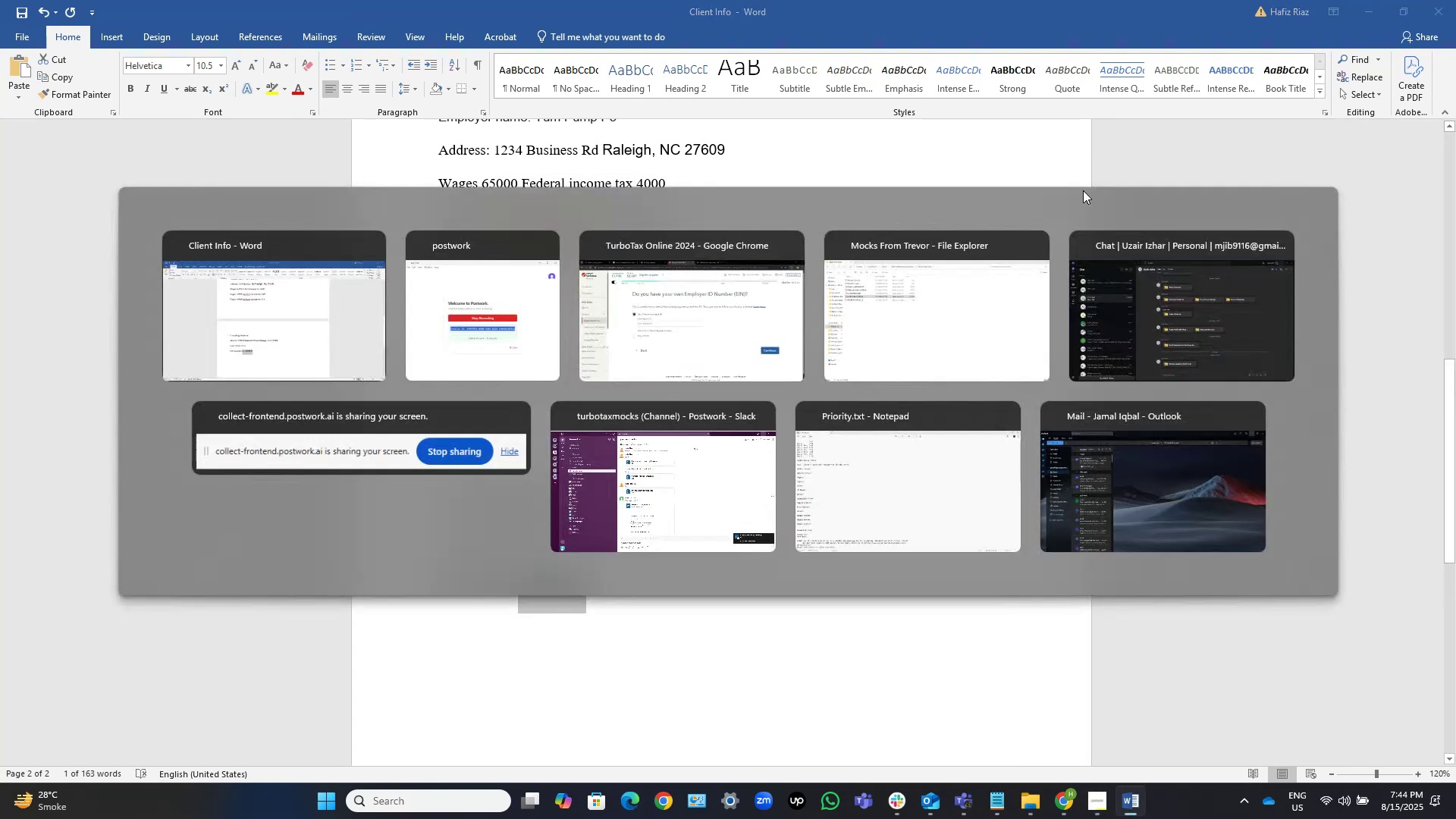 
key(Alt+Tab)
 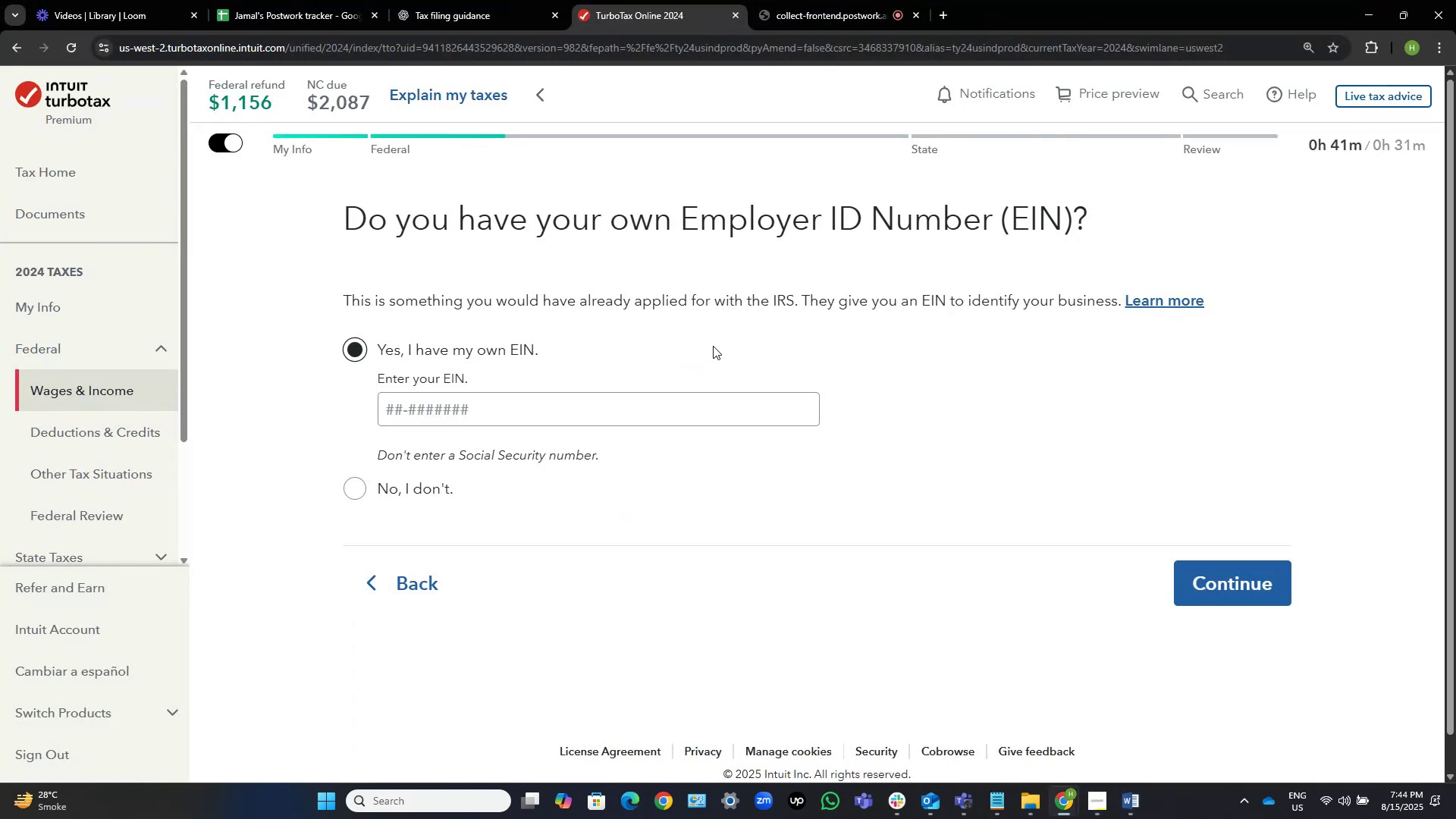 
left_click([657, 416])
 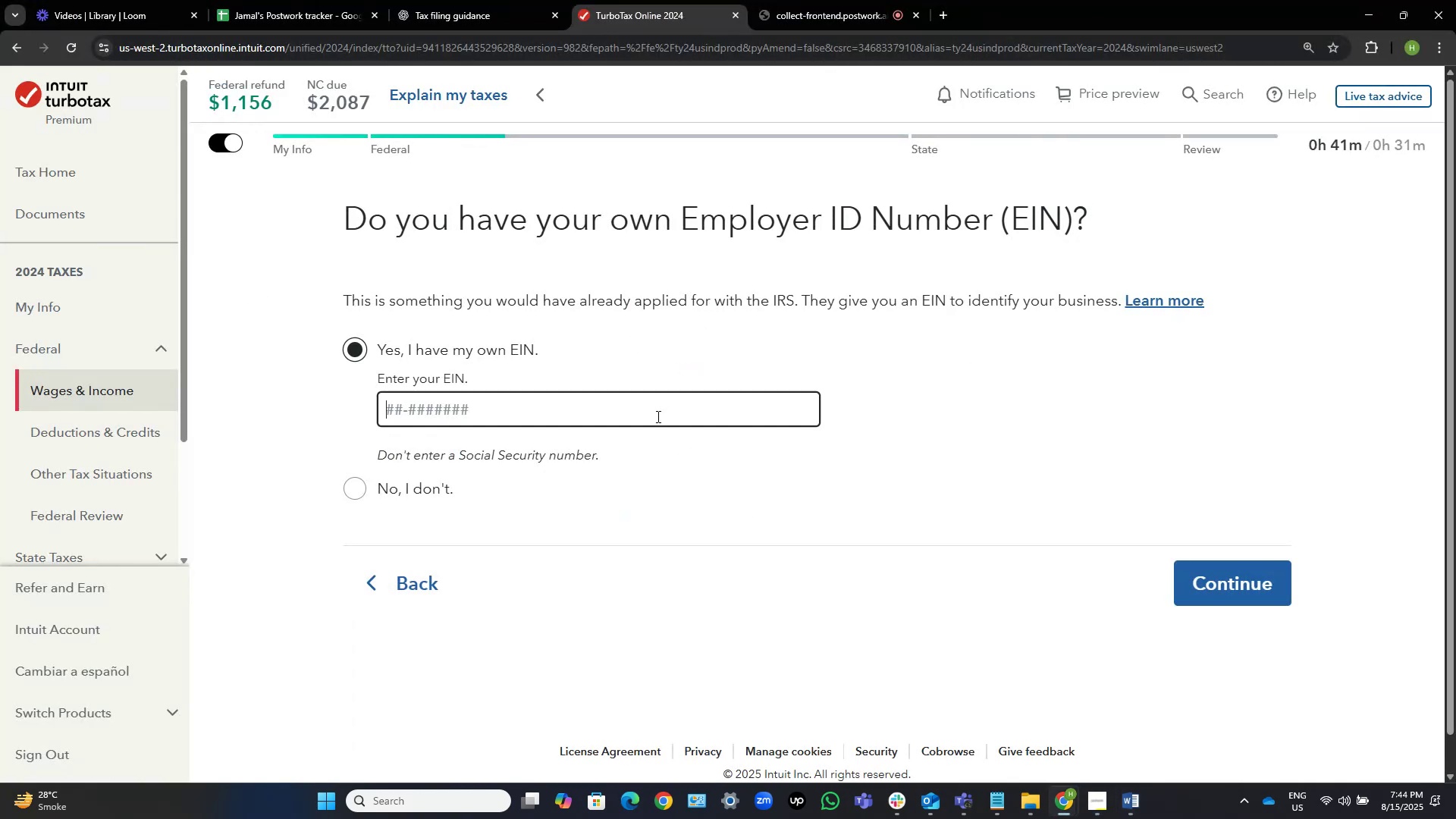 
key(Control+V)
 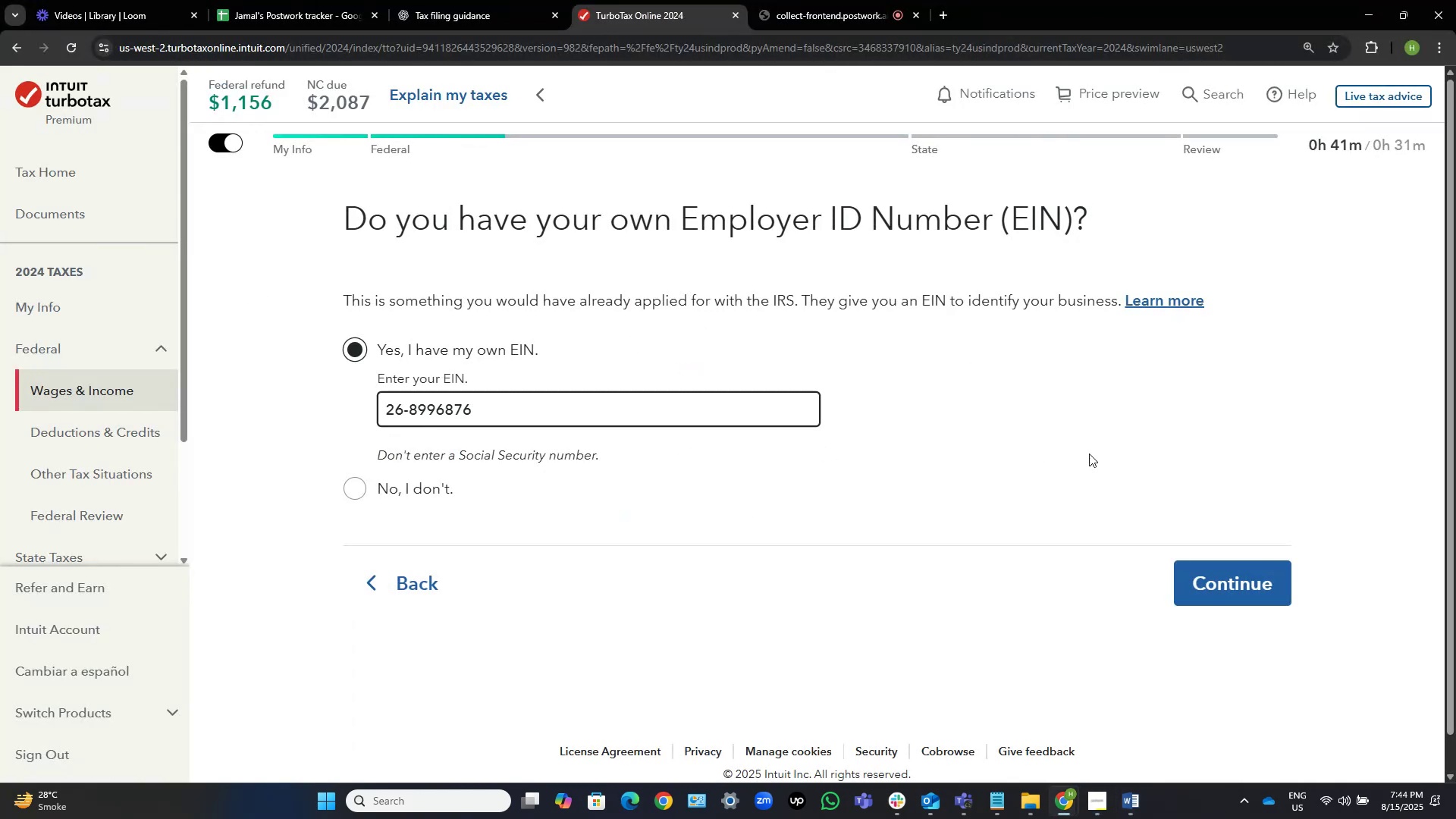 
left_click([1107, 406])
 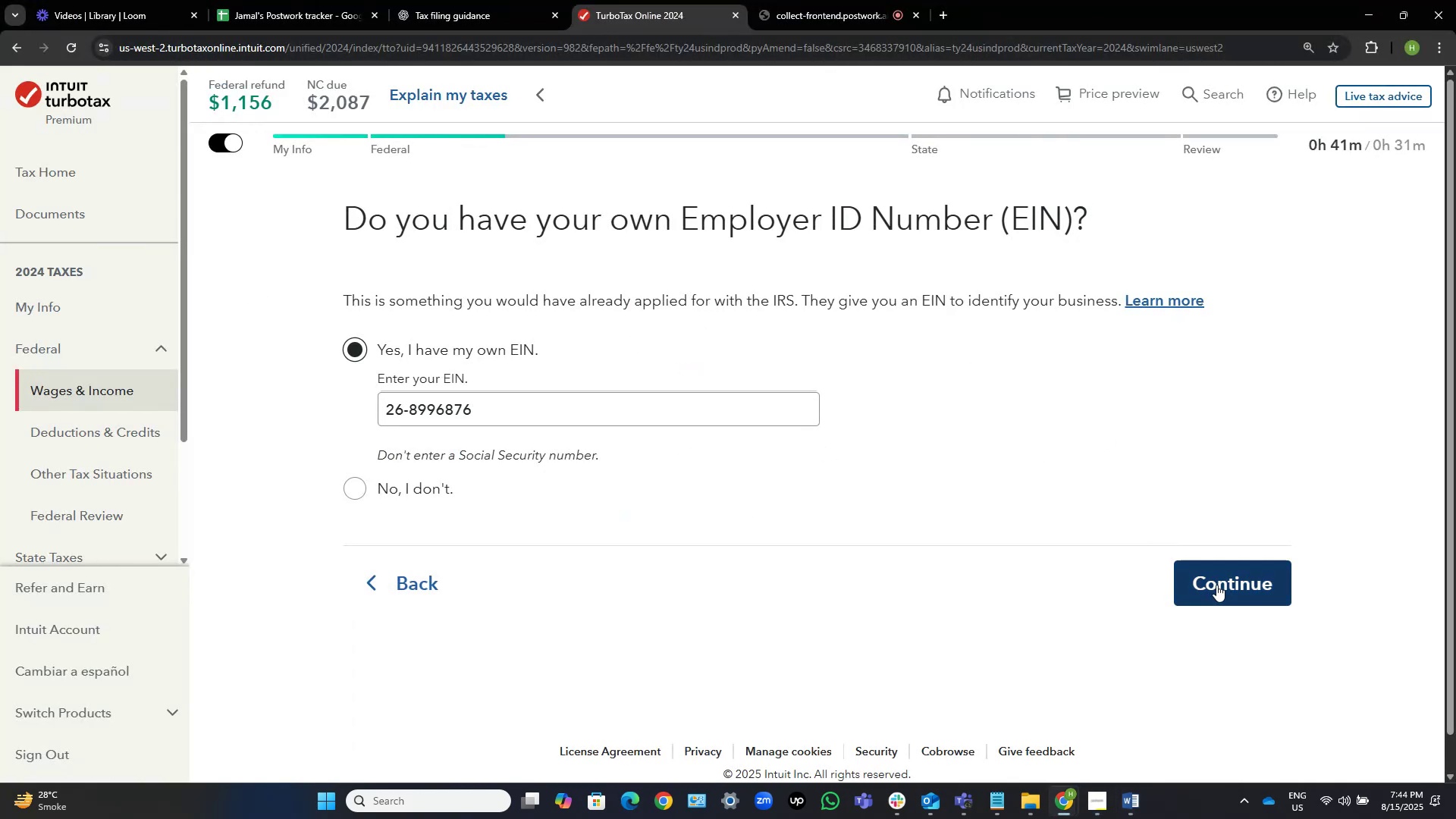 
left_click([1216, 585])
 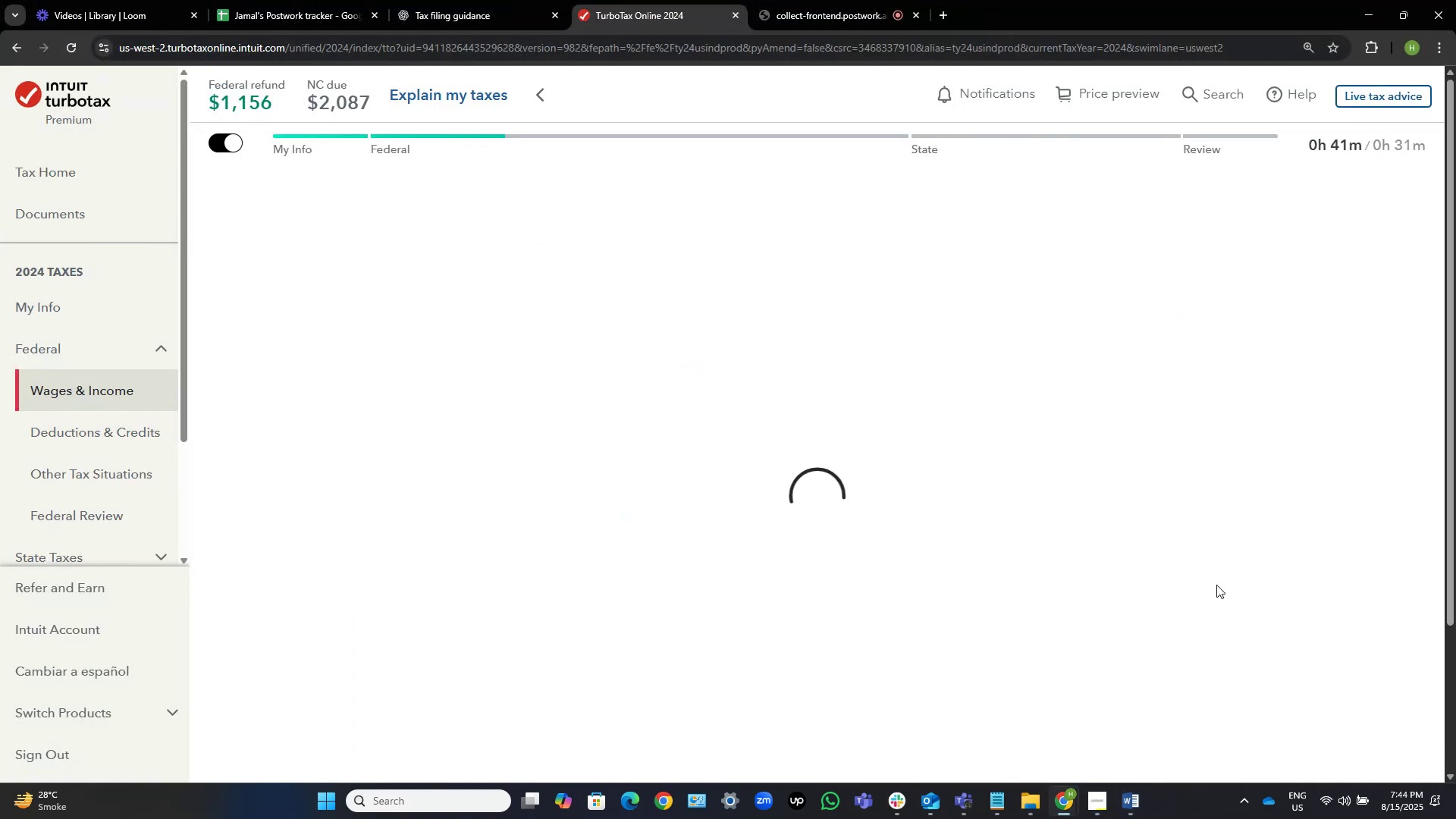 
key(Alt+AltLeft)
 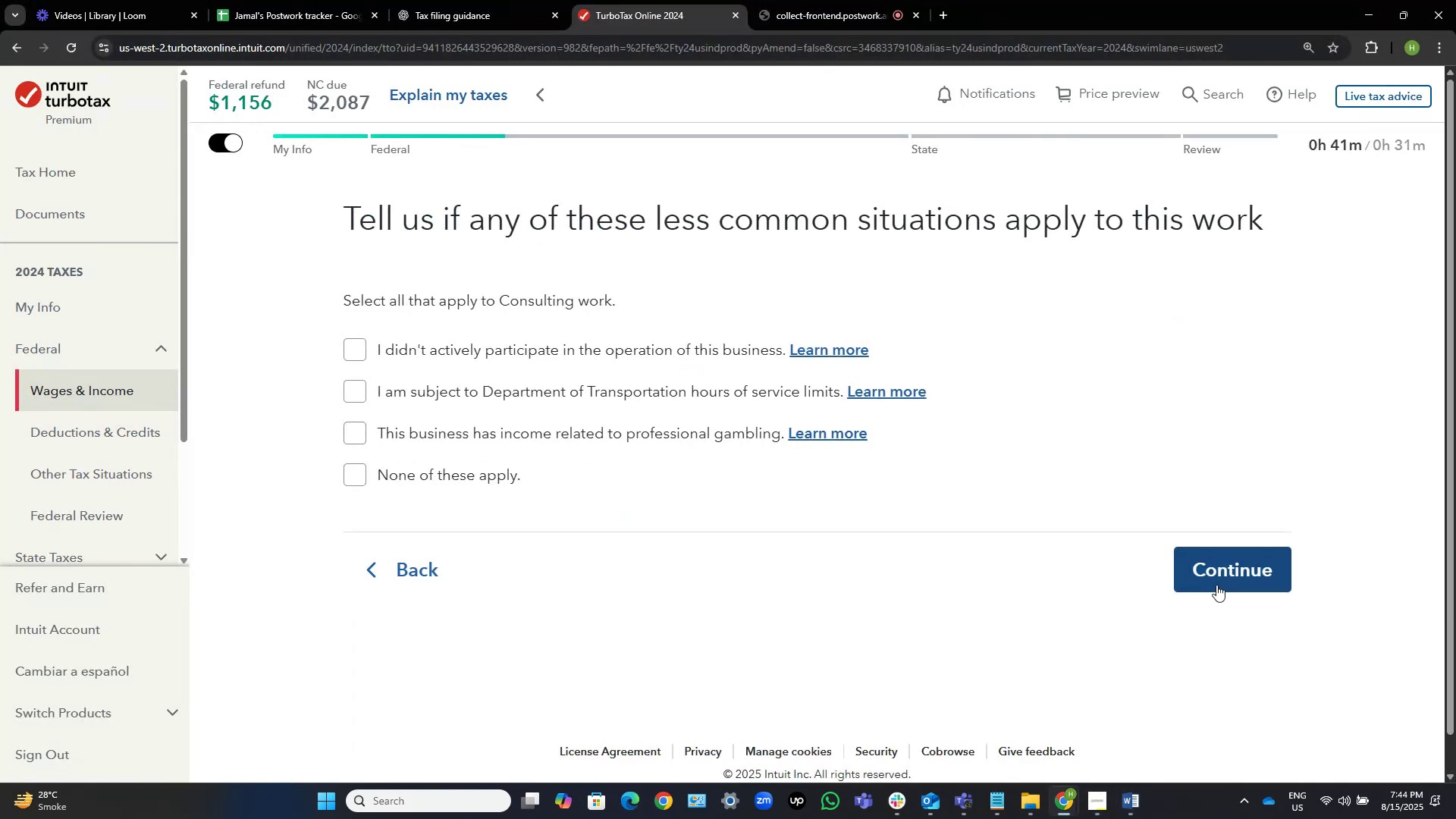 
key(Alt+Tab)
 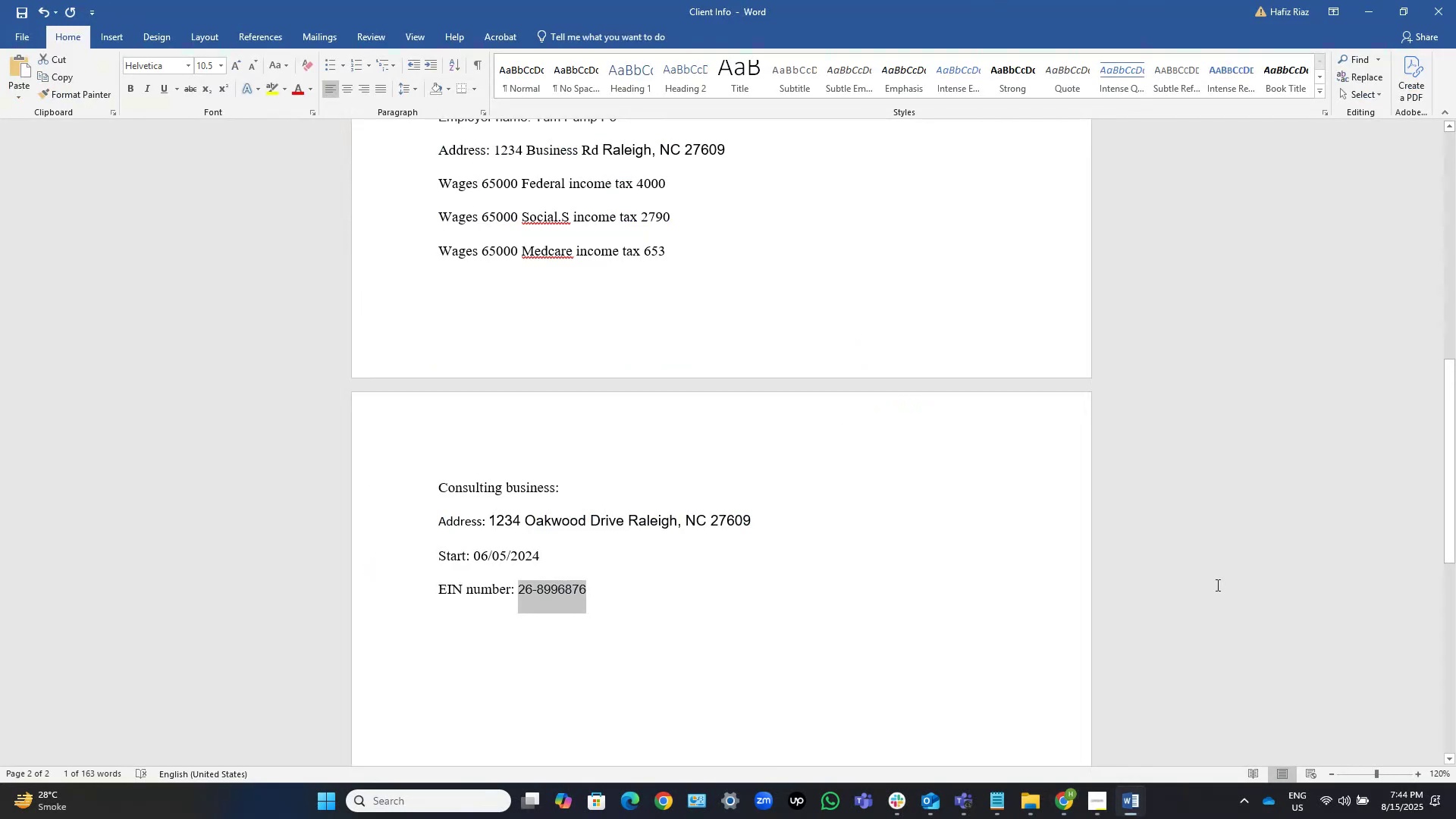 
key(Alt+AltLeft)
 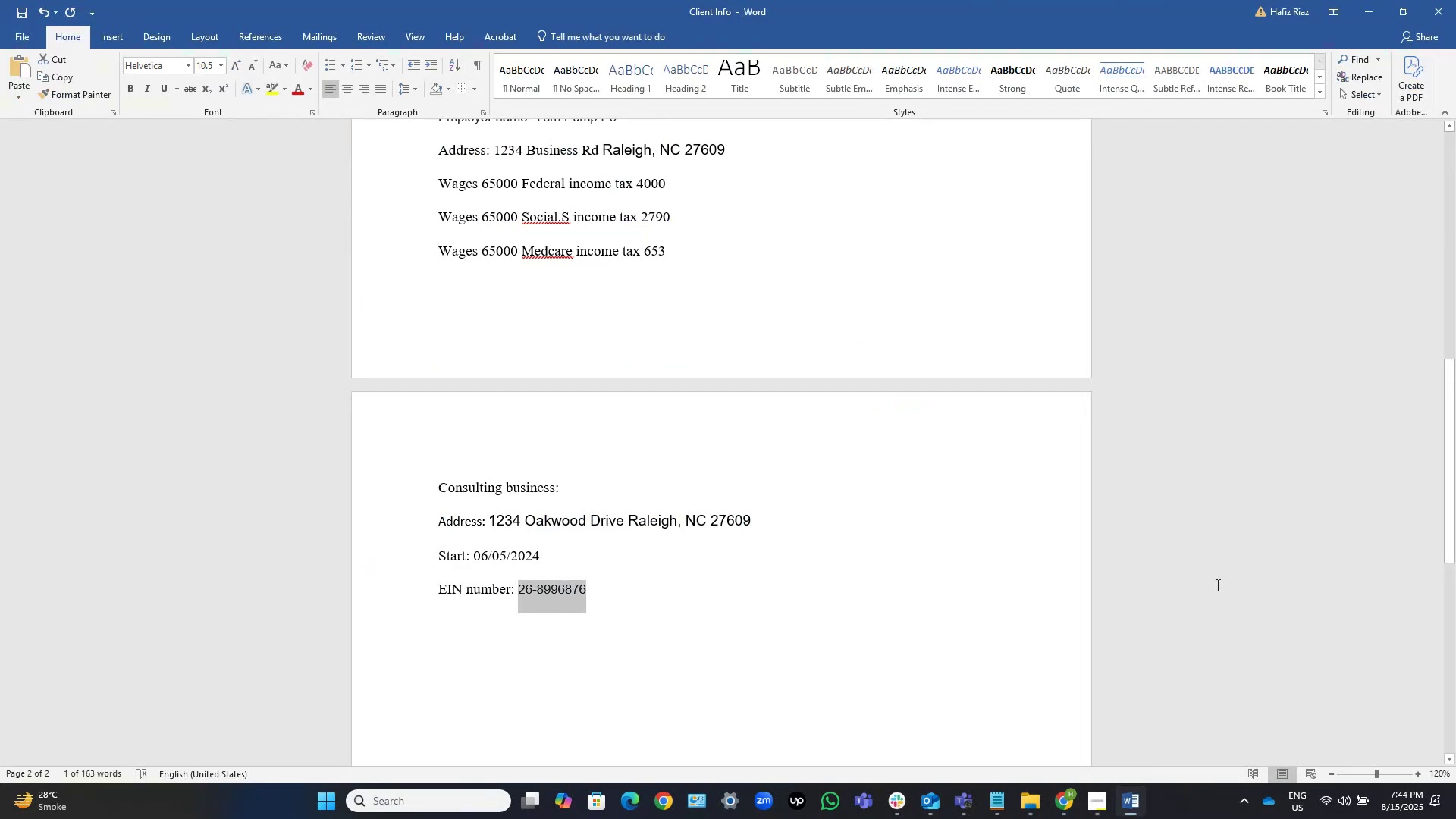 
key(Alt+Tab)
 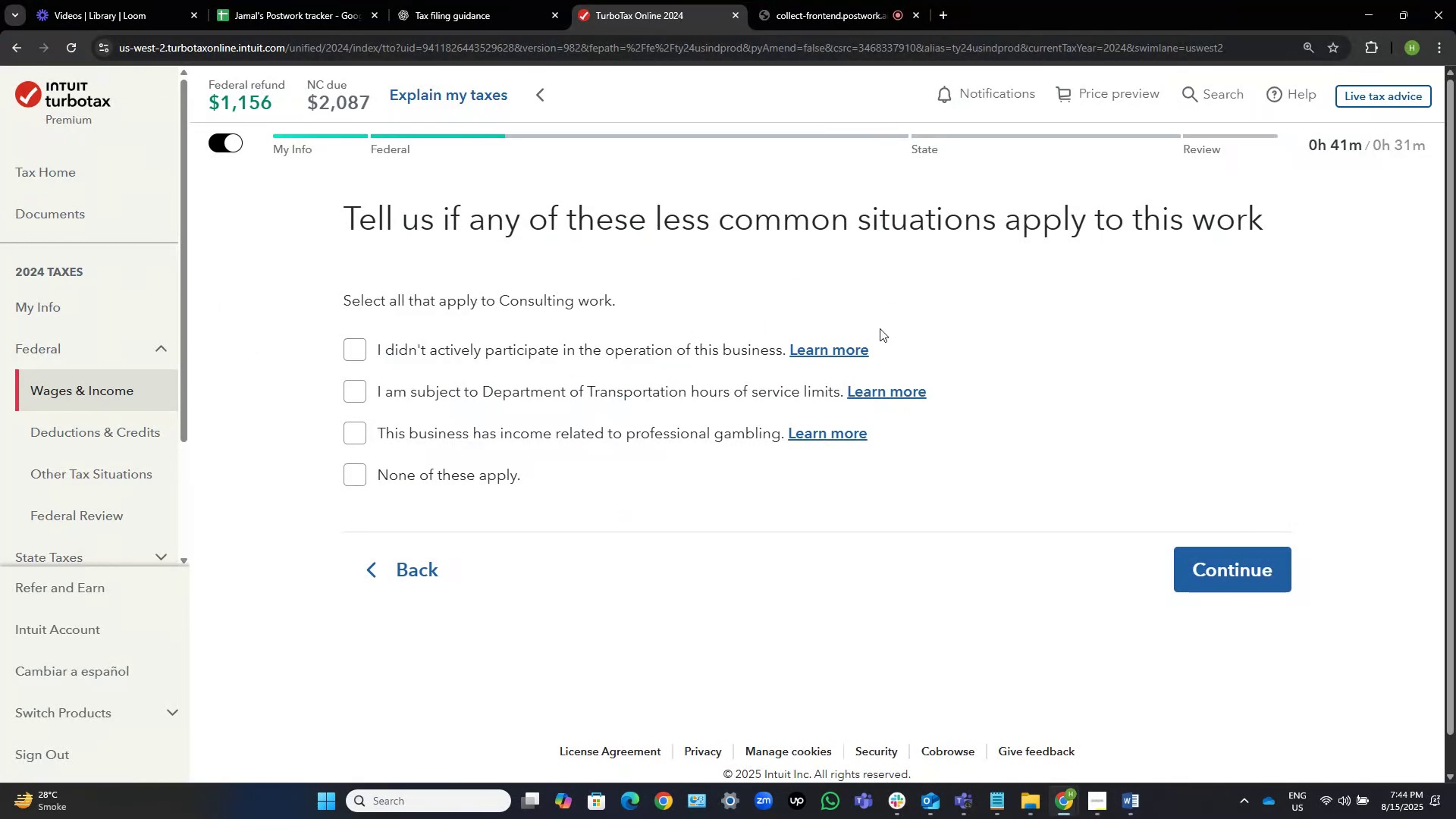 
left_click([450, 486])
 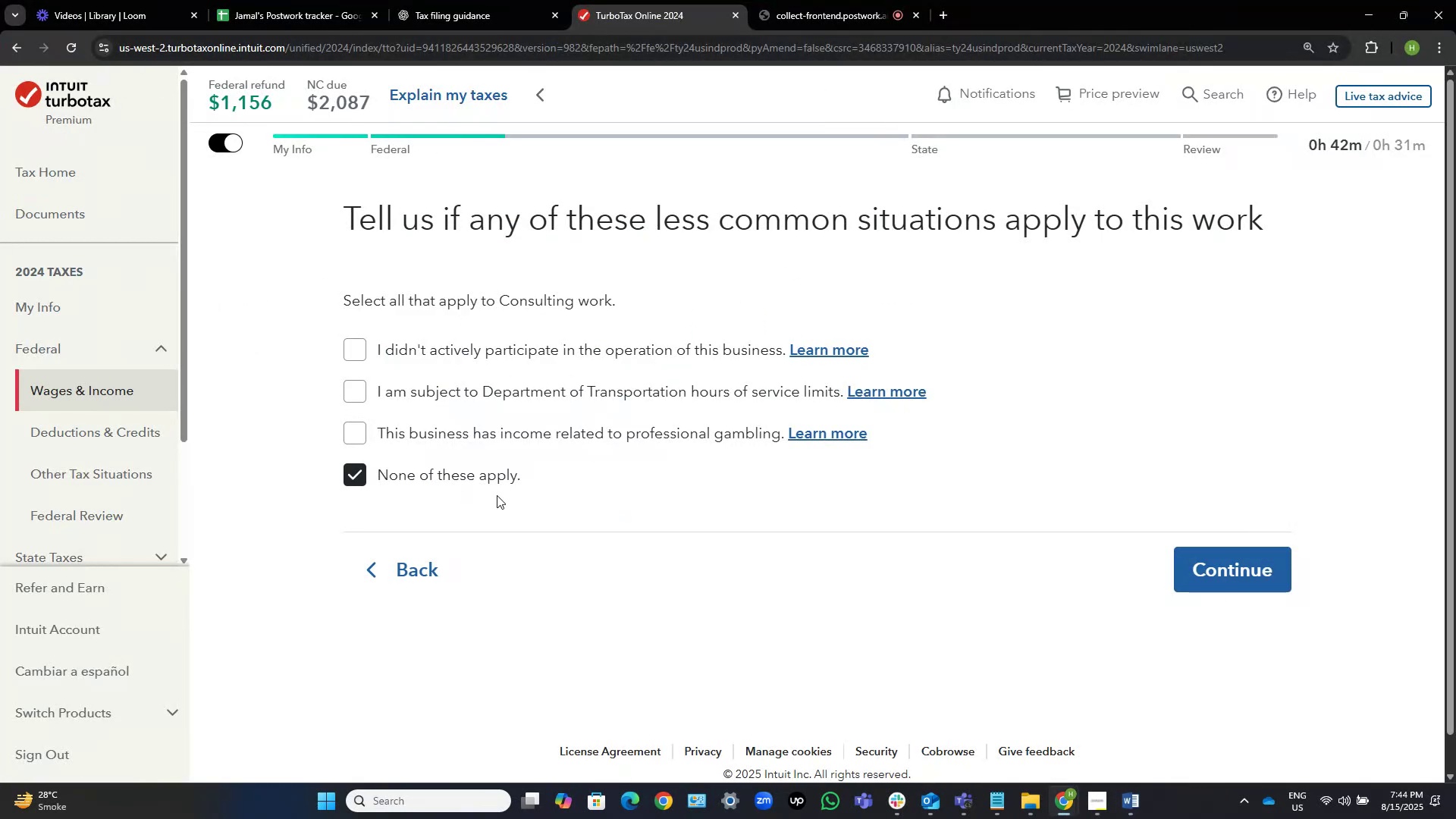 
wait(5.87)
 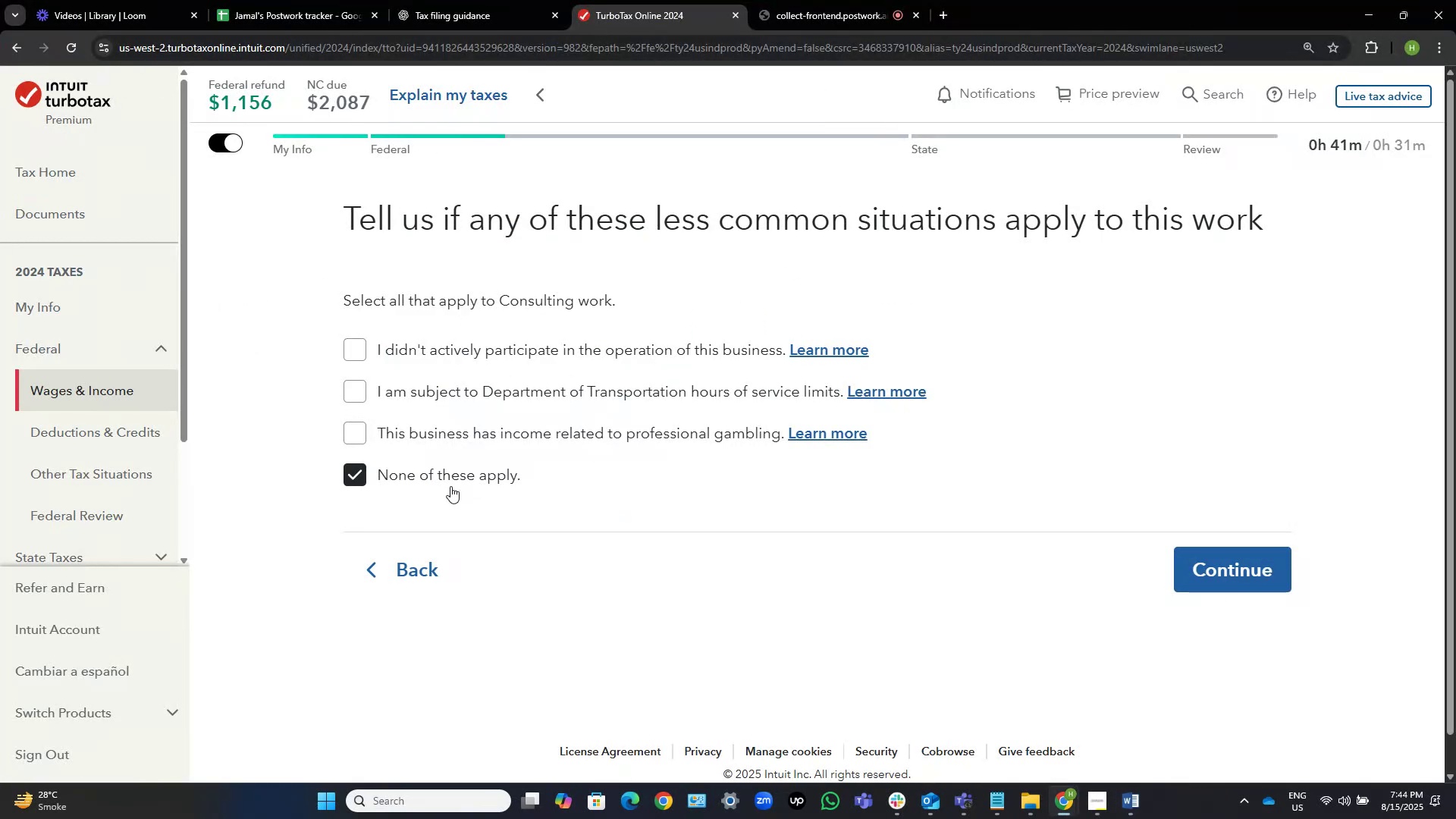 
left_click([1263, 569])
 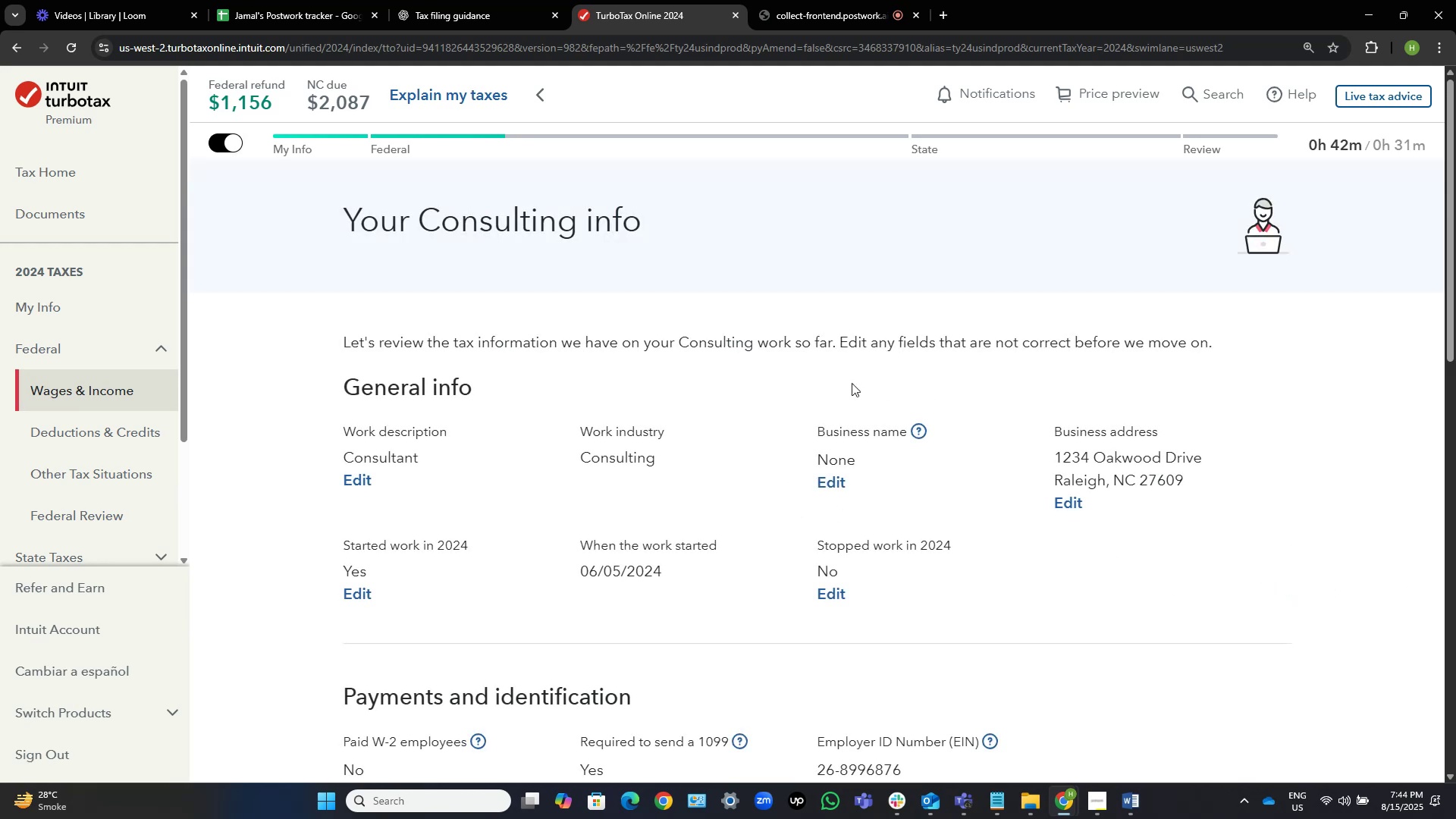 
scroll: coordinate [642, 265], scroll_direction: down, amount: 1.0
 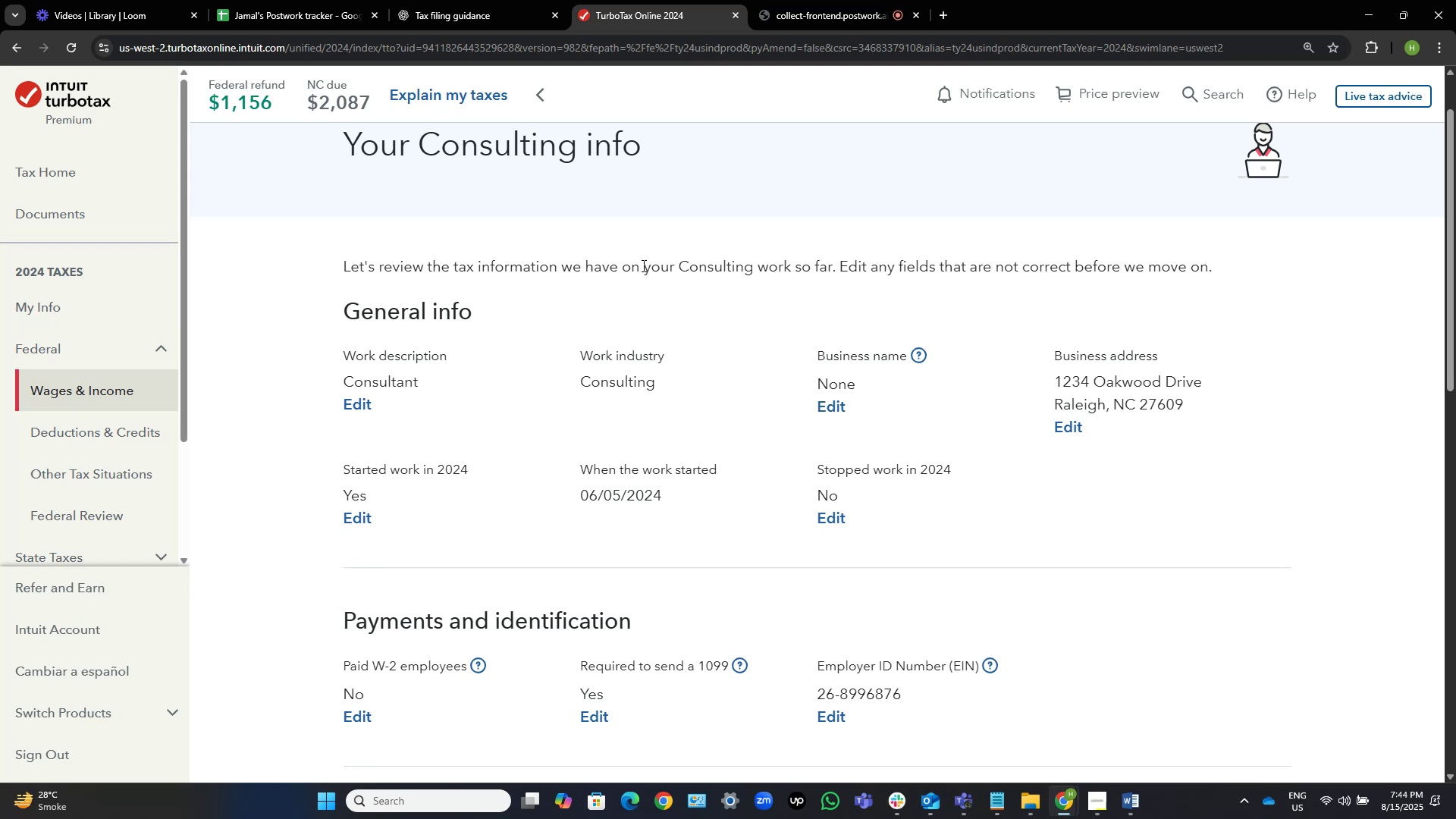 
wait(12.38)
 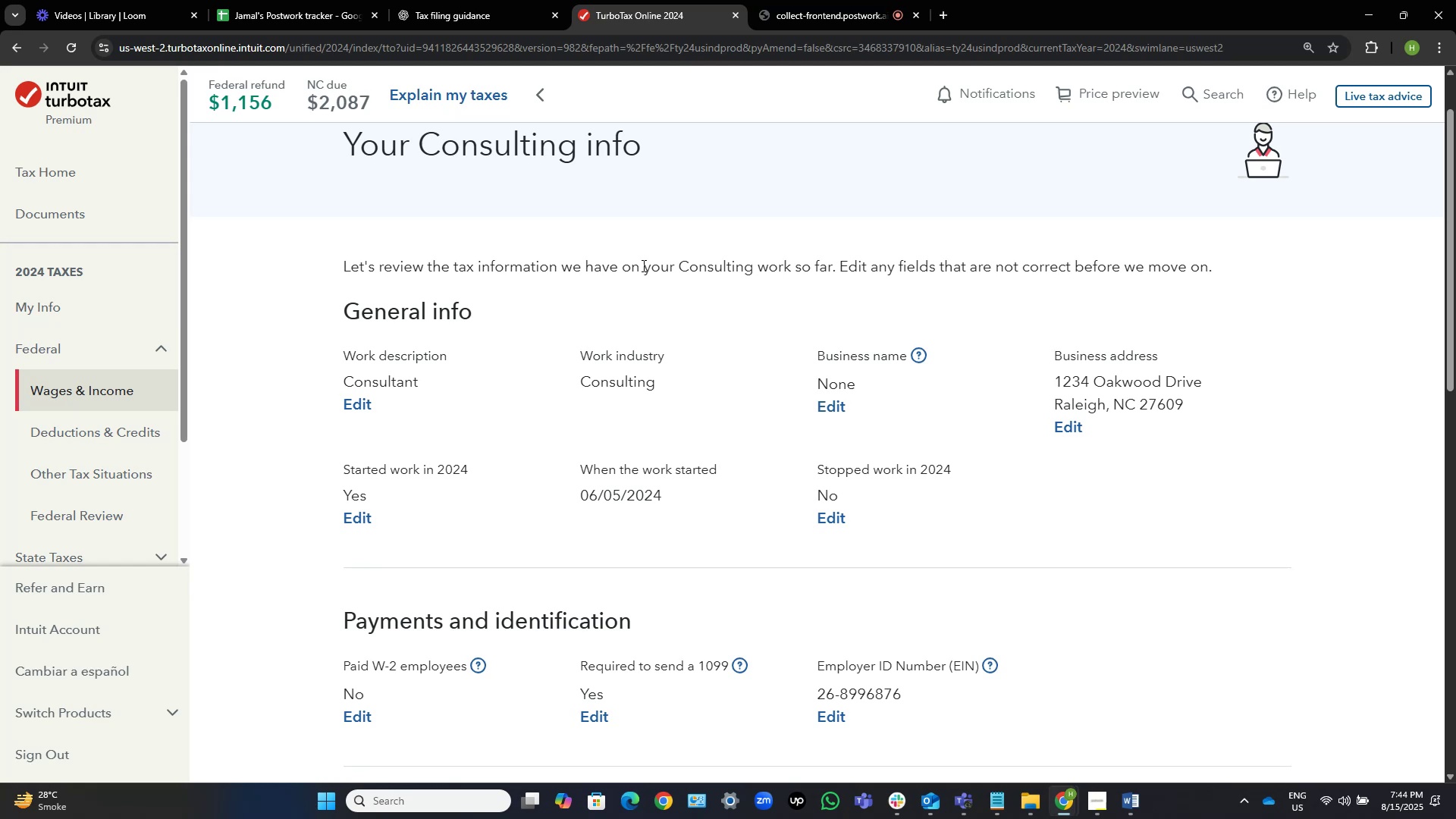 
scroll: coordinate [679, 262], scroll_direction: down, amount: 12.0
 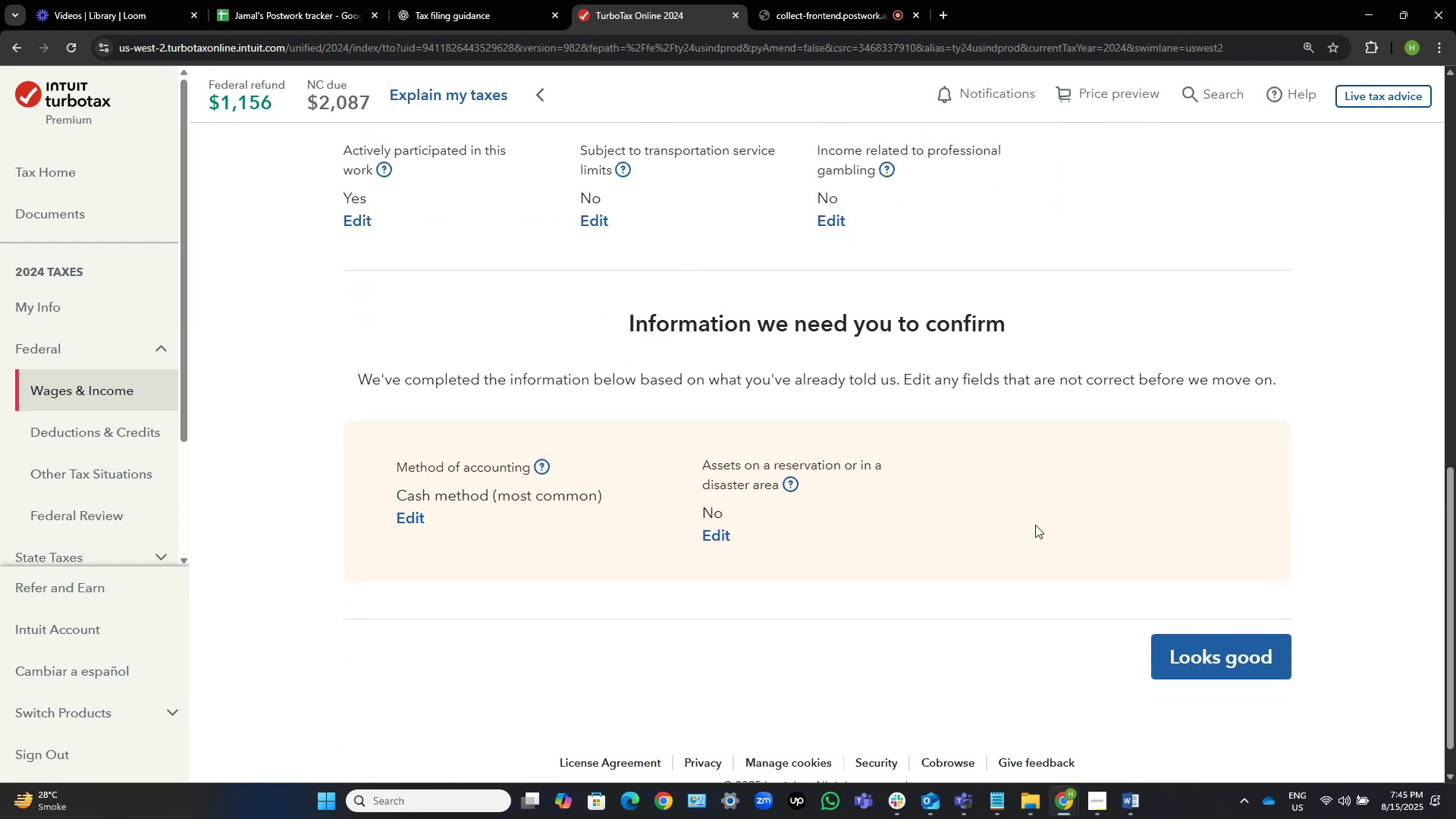 
scroll: coordinate [1035, 525], scroll_direction: up, amount: 11.0
 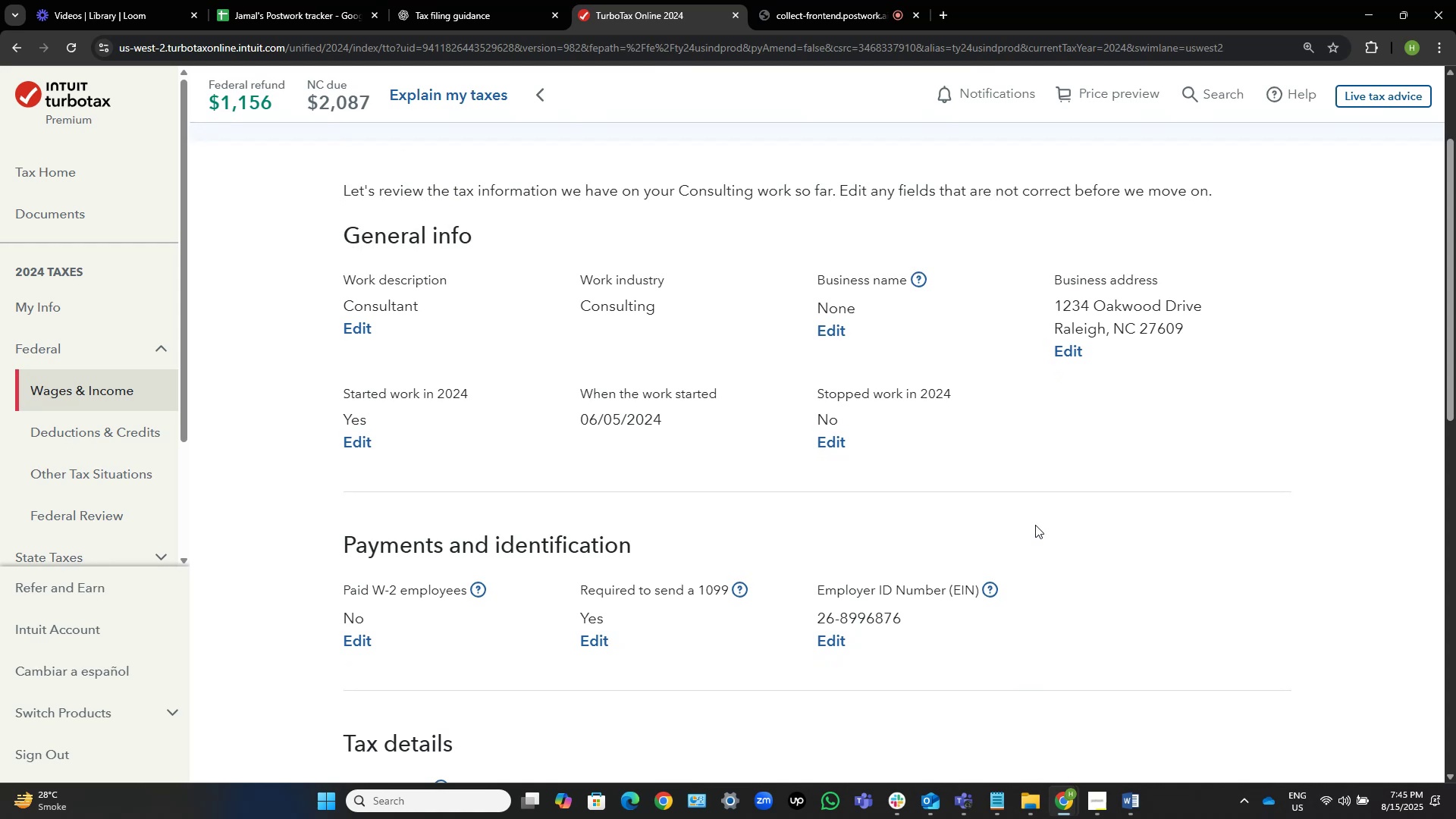 
scroll: coordinate [1091, 635], scroll_direction: down, amount: 14.0
 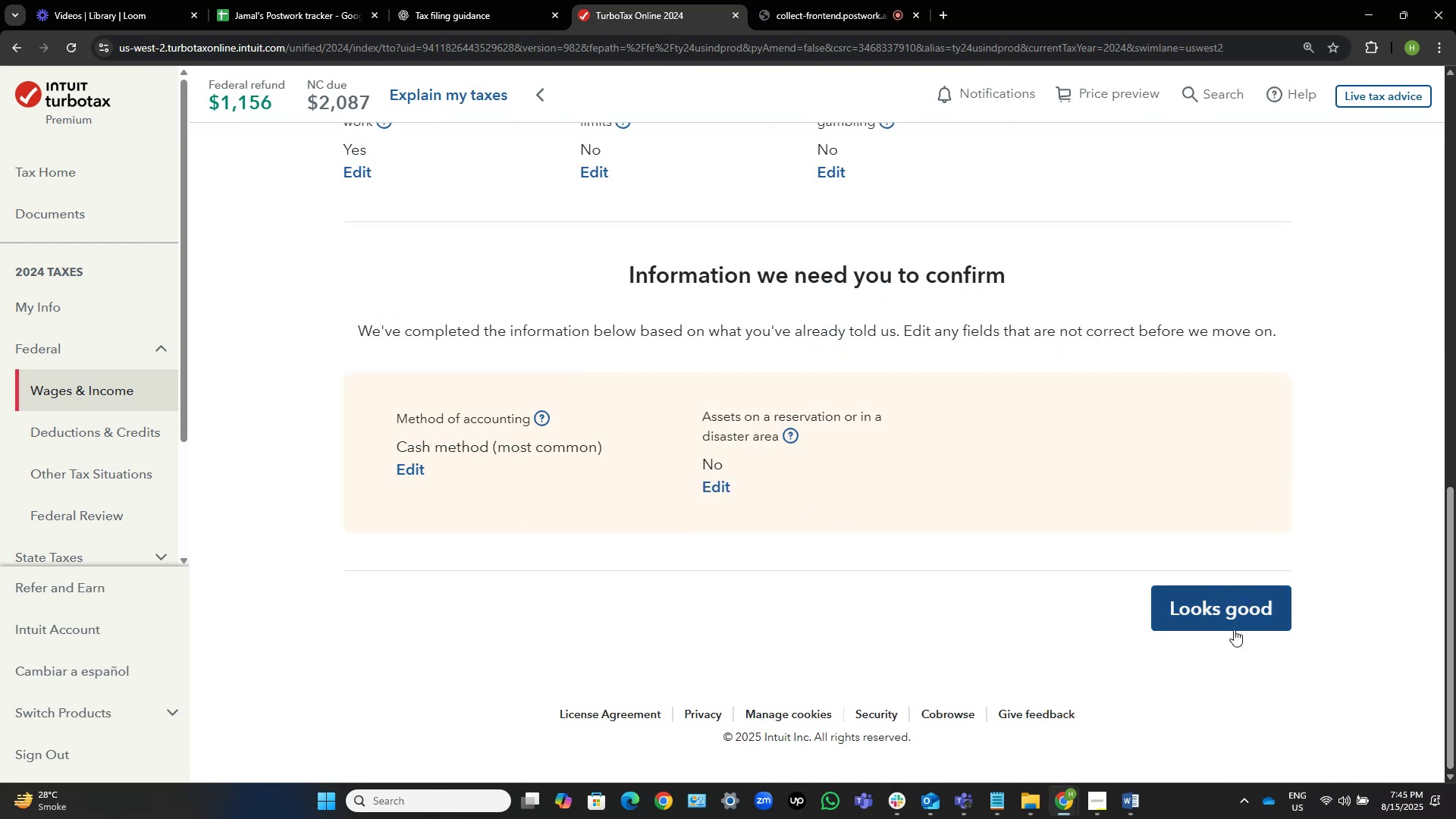 
left_click([1234, 626])
 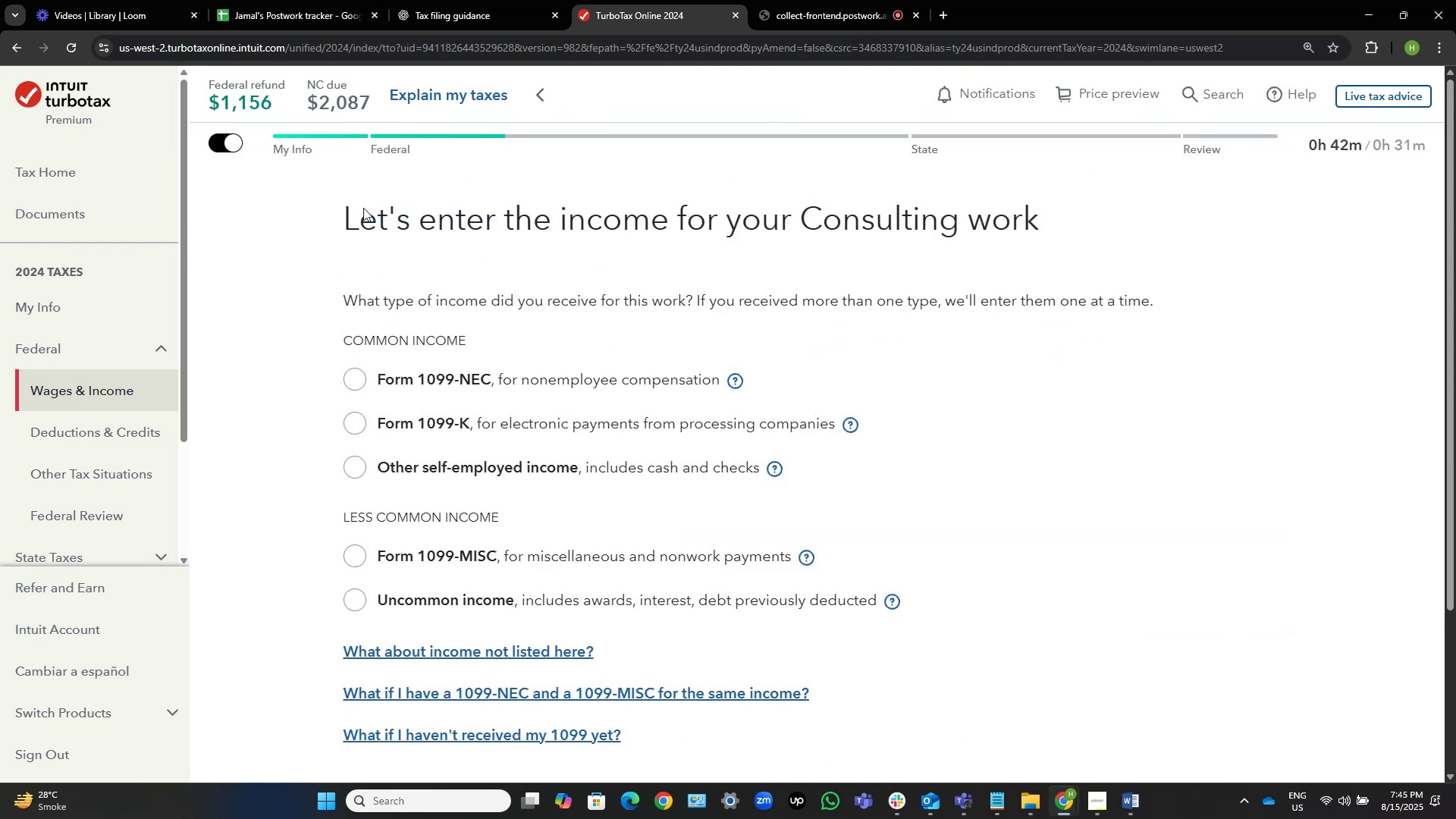 
left_click([377, 383])
 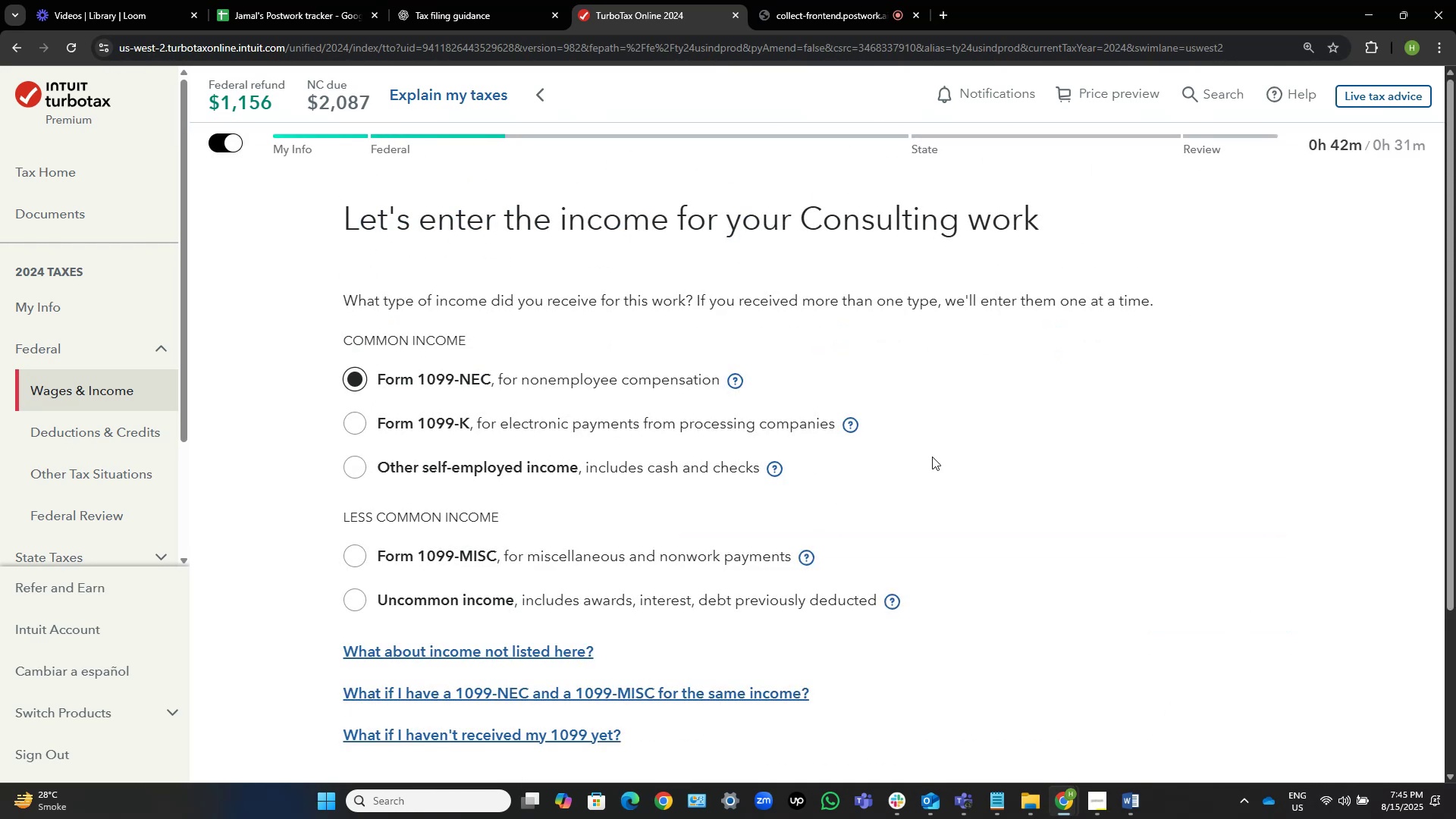 
scroll: coordinate [953, 474], scroll_direction: down, amount: 3.0
 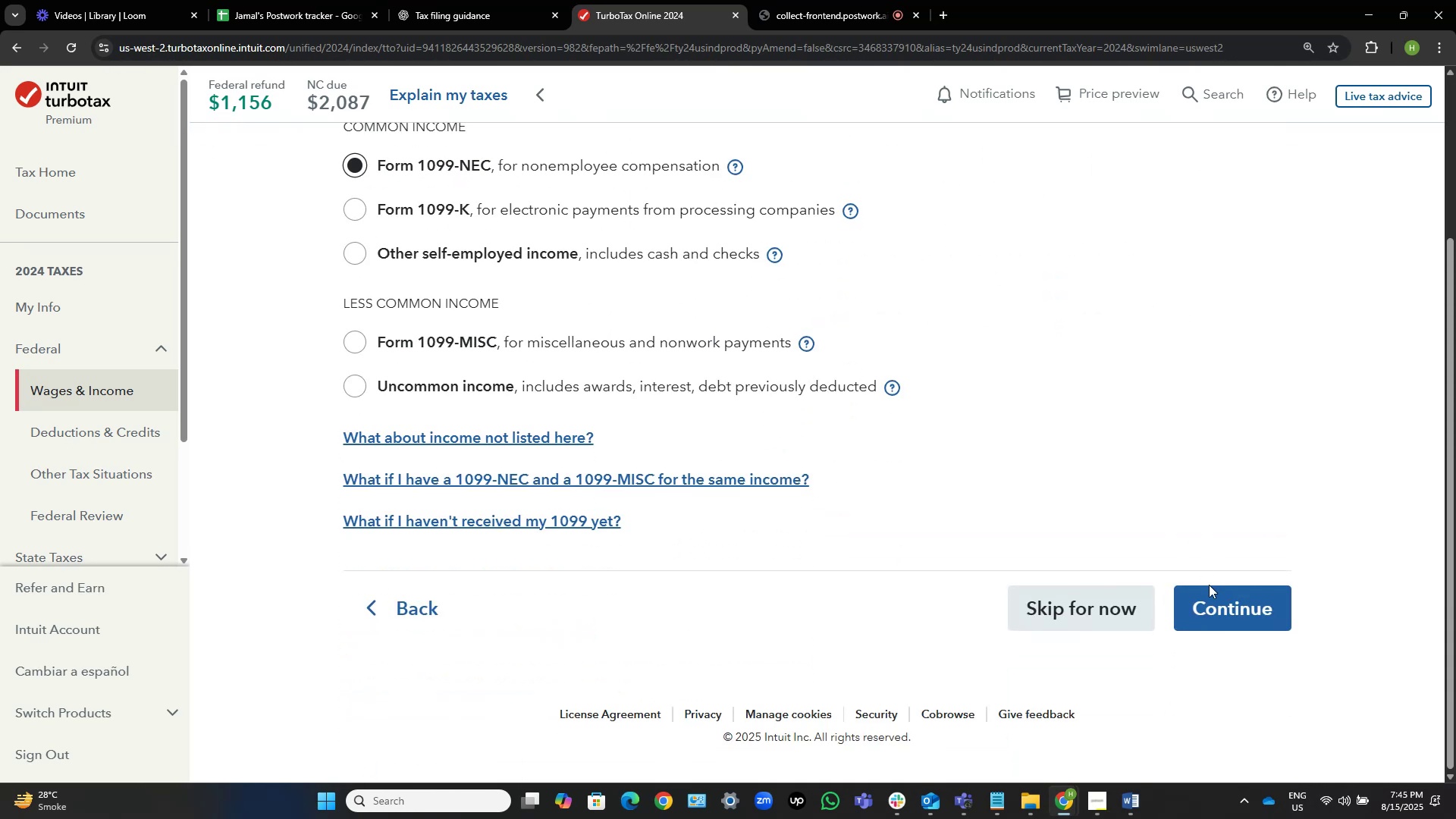 
left_click([1228, 601])
 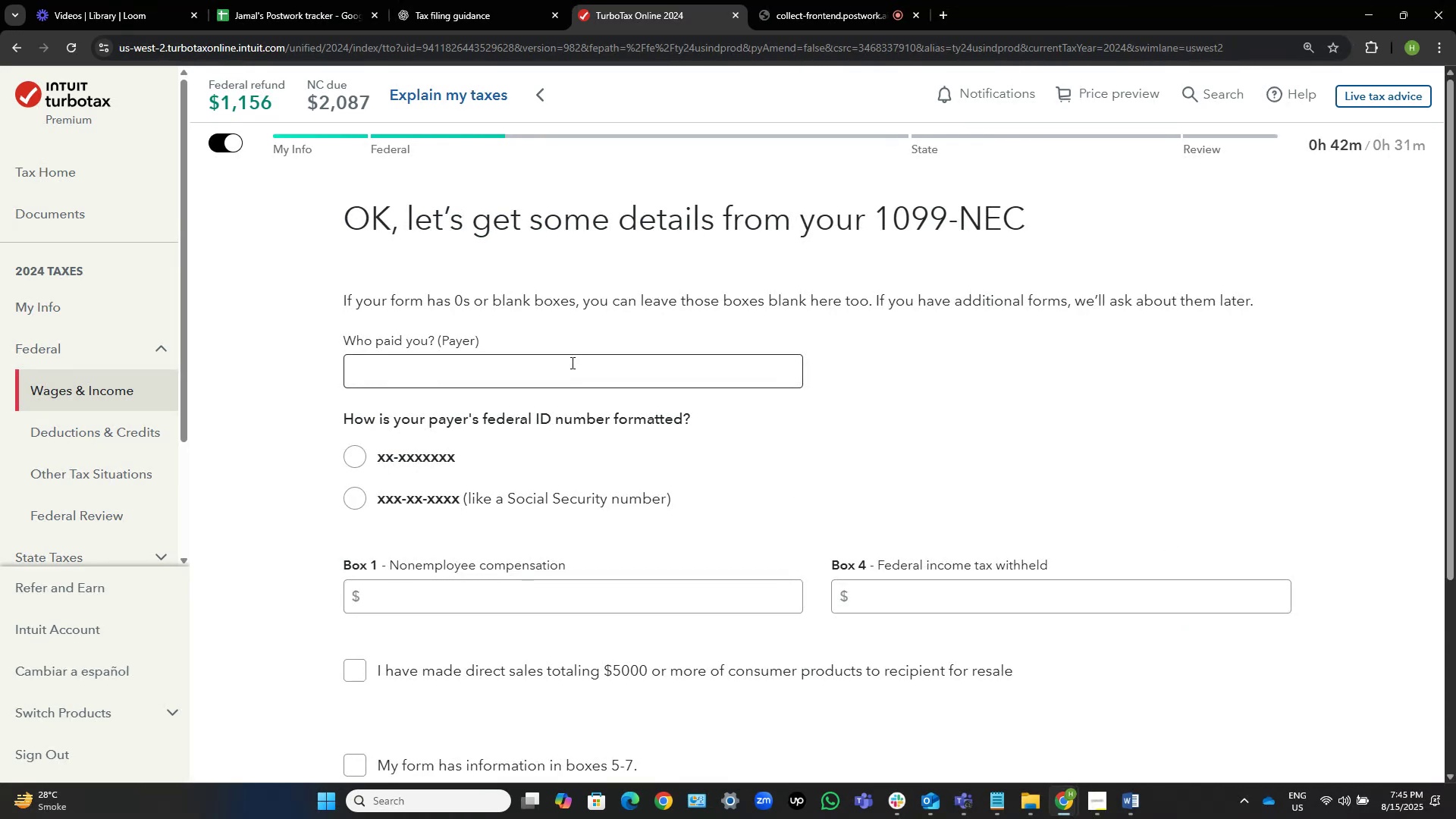 
wait(10.2)
 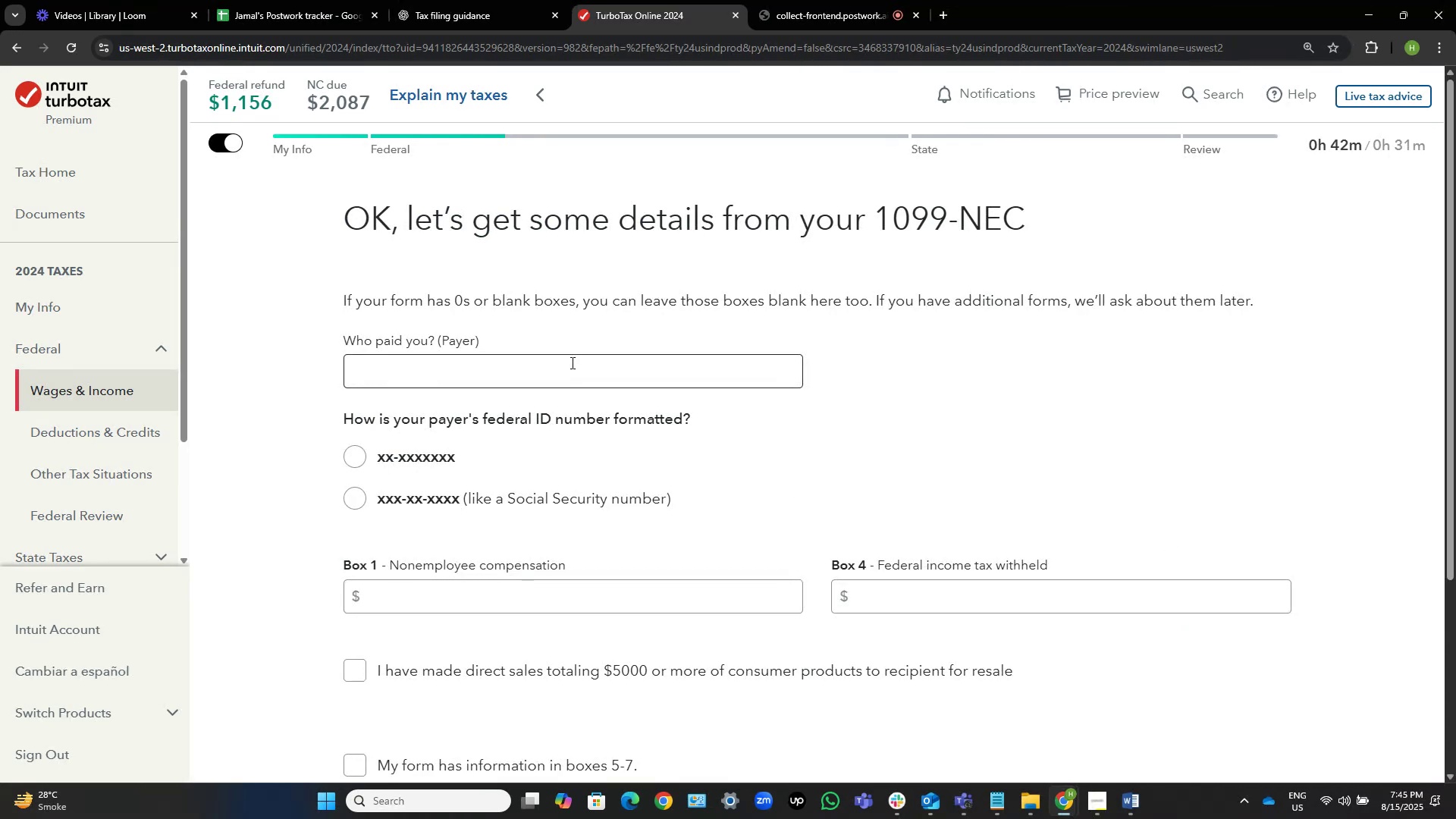 
left_click([571, 362])
 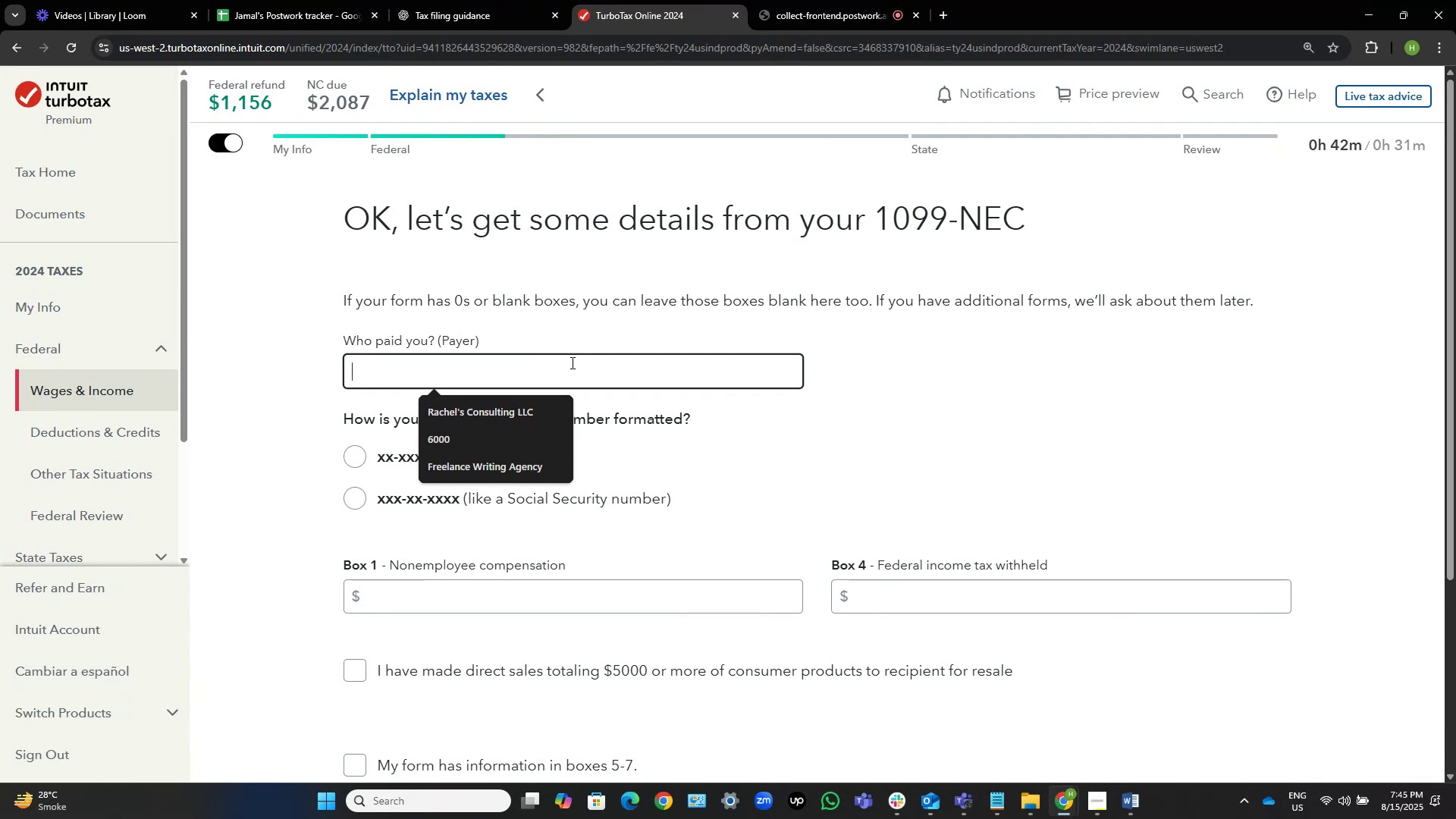 
wait(5.78)
 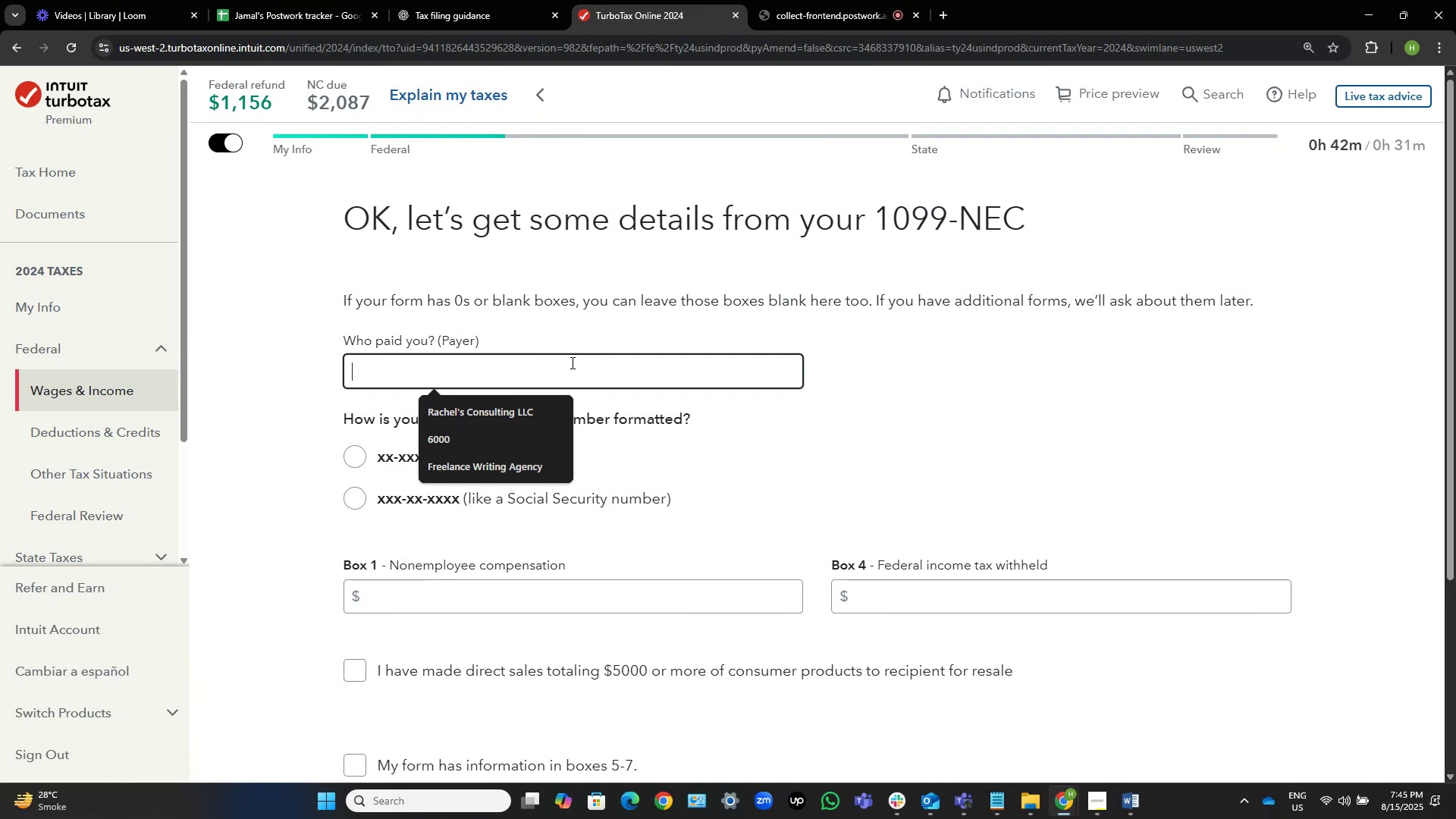 
left_click([914, 367])
 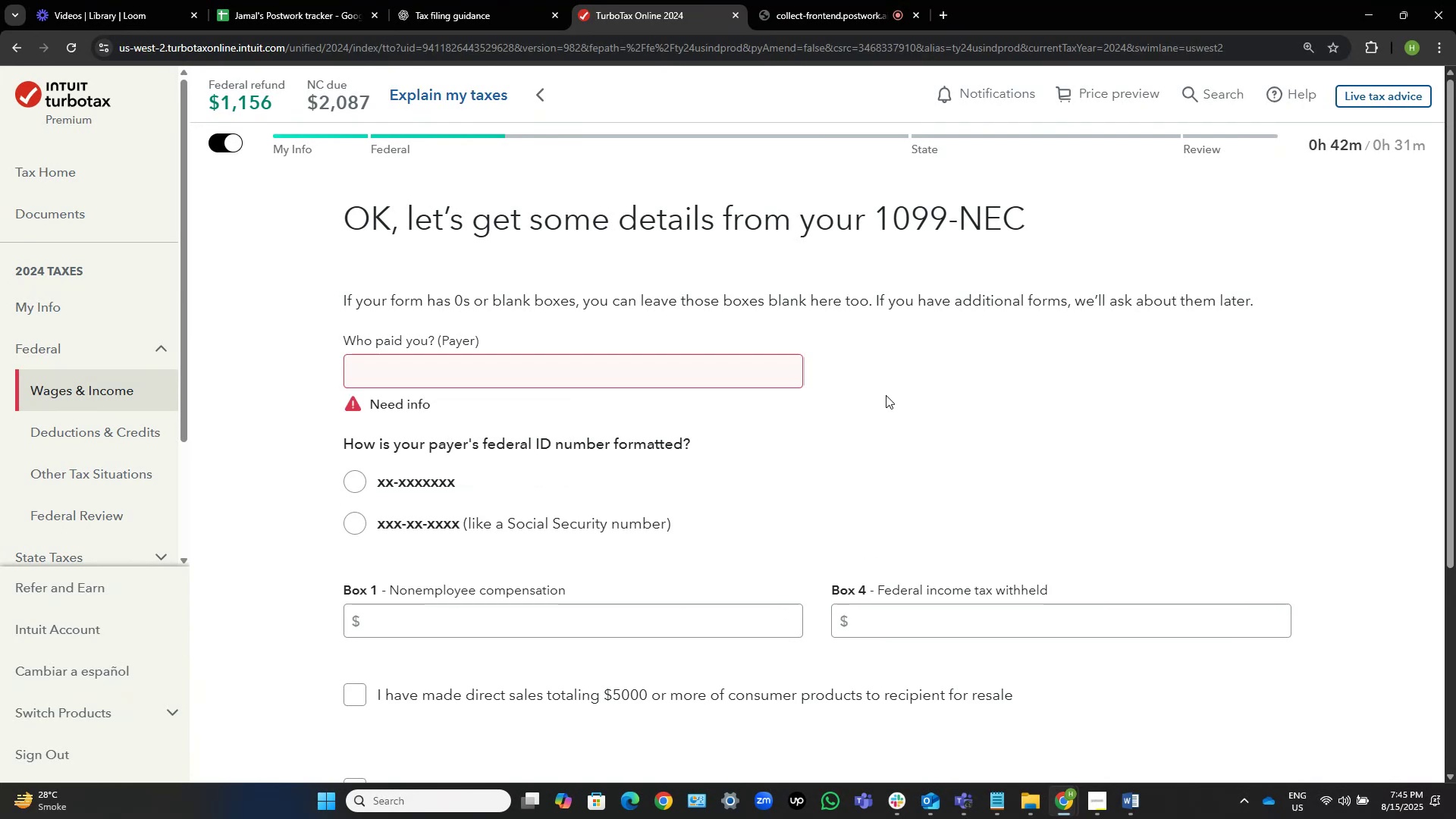 
scroll: coordinate [883, 397], scroll_direction: down, amount: 4.0
 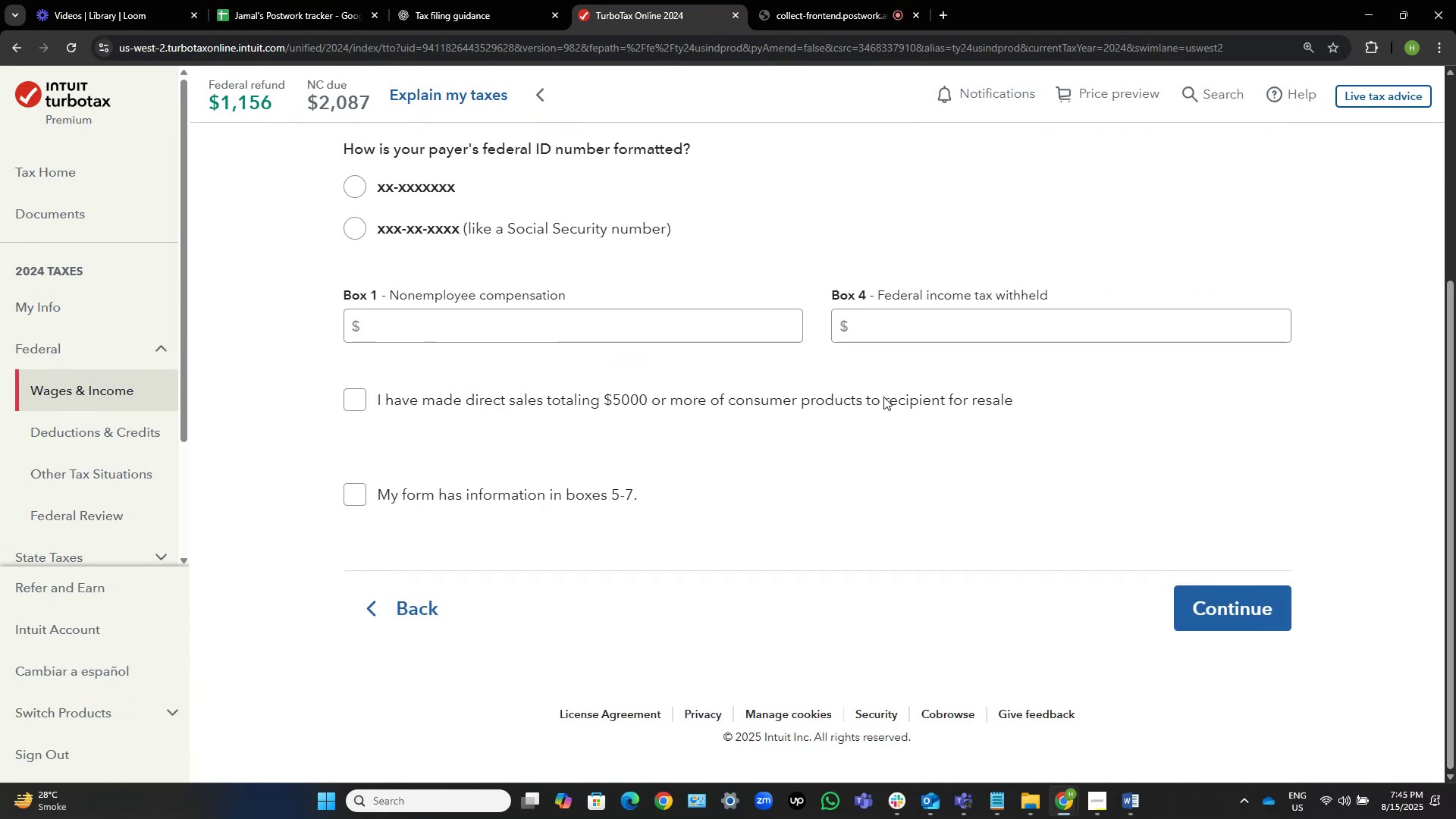 
scroll: coordinate [883, 397], scroll_direction: up, amount: 6.0
 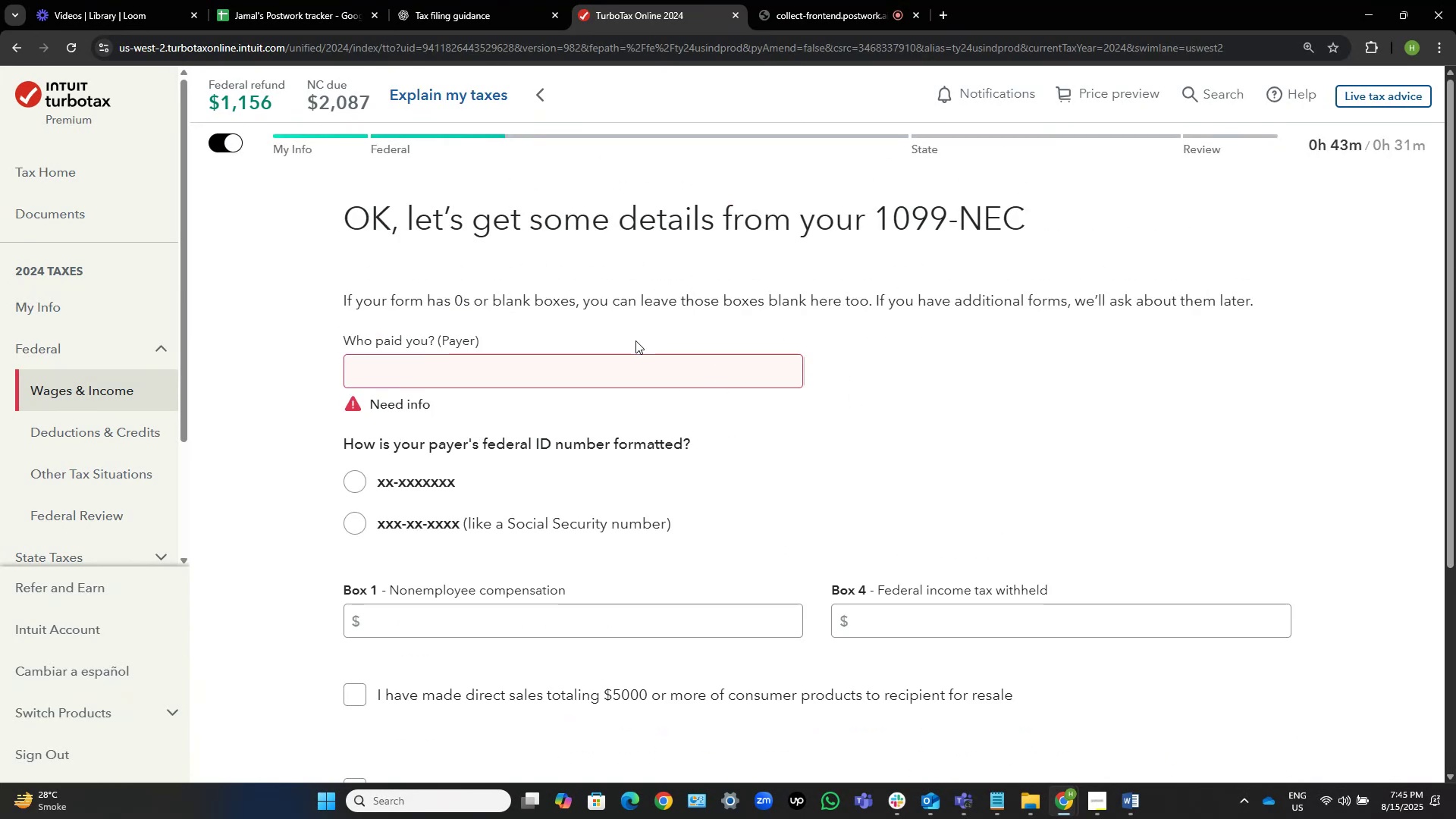 
left_click([624, 358])
 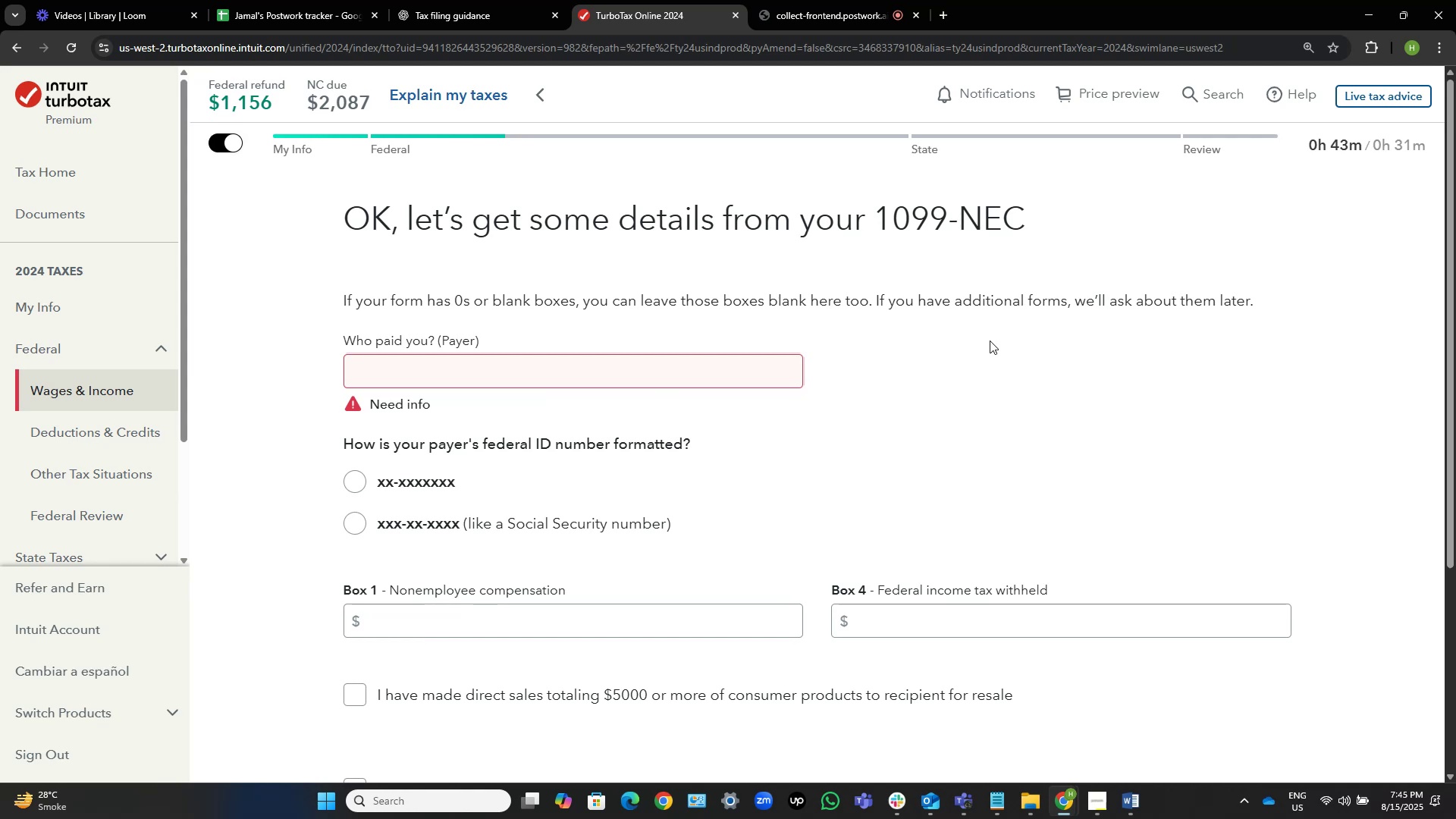 
wait(8.76)
 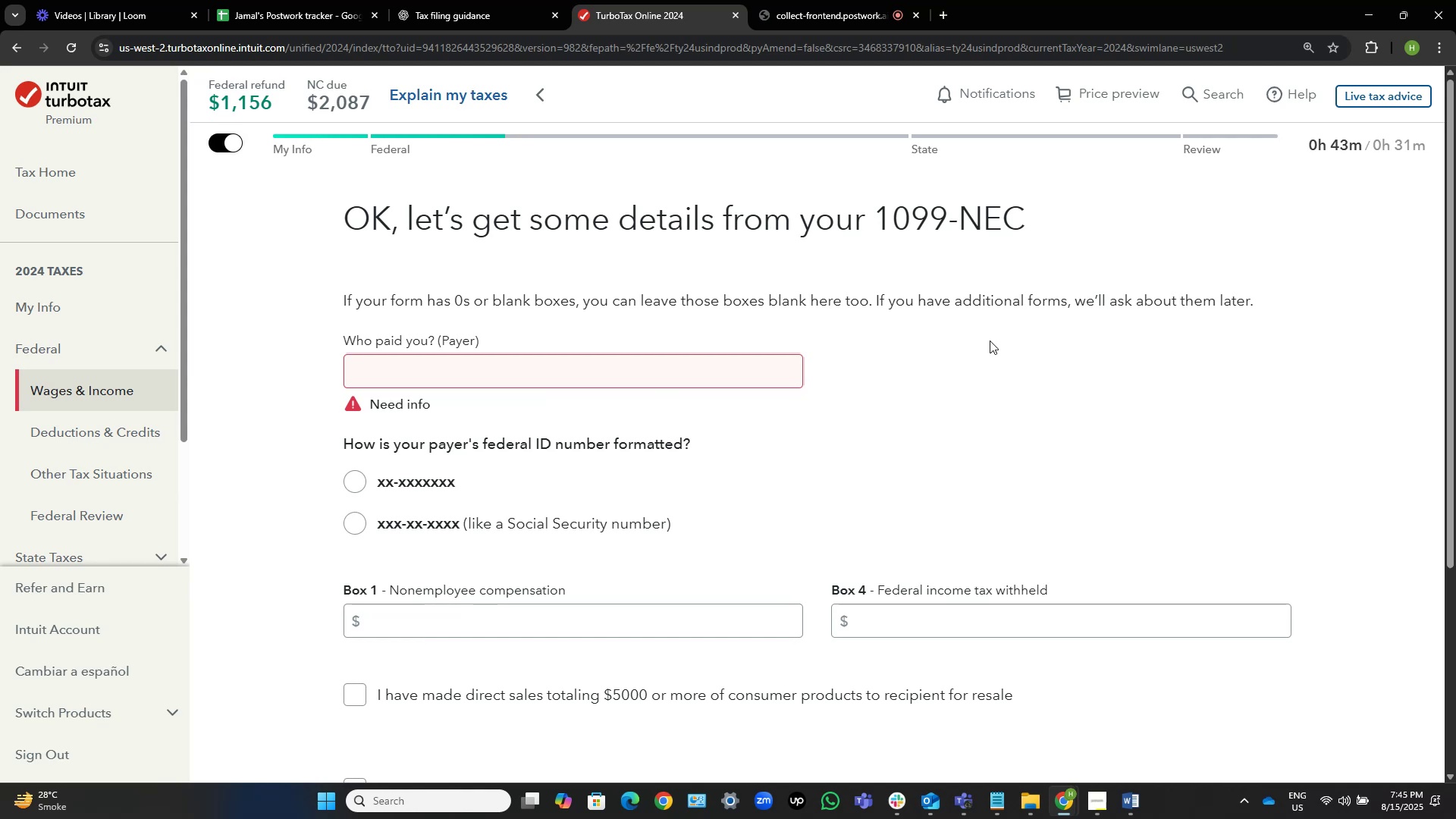 
key(Alt+AltLeft)
 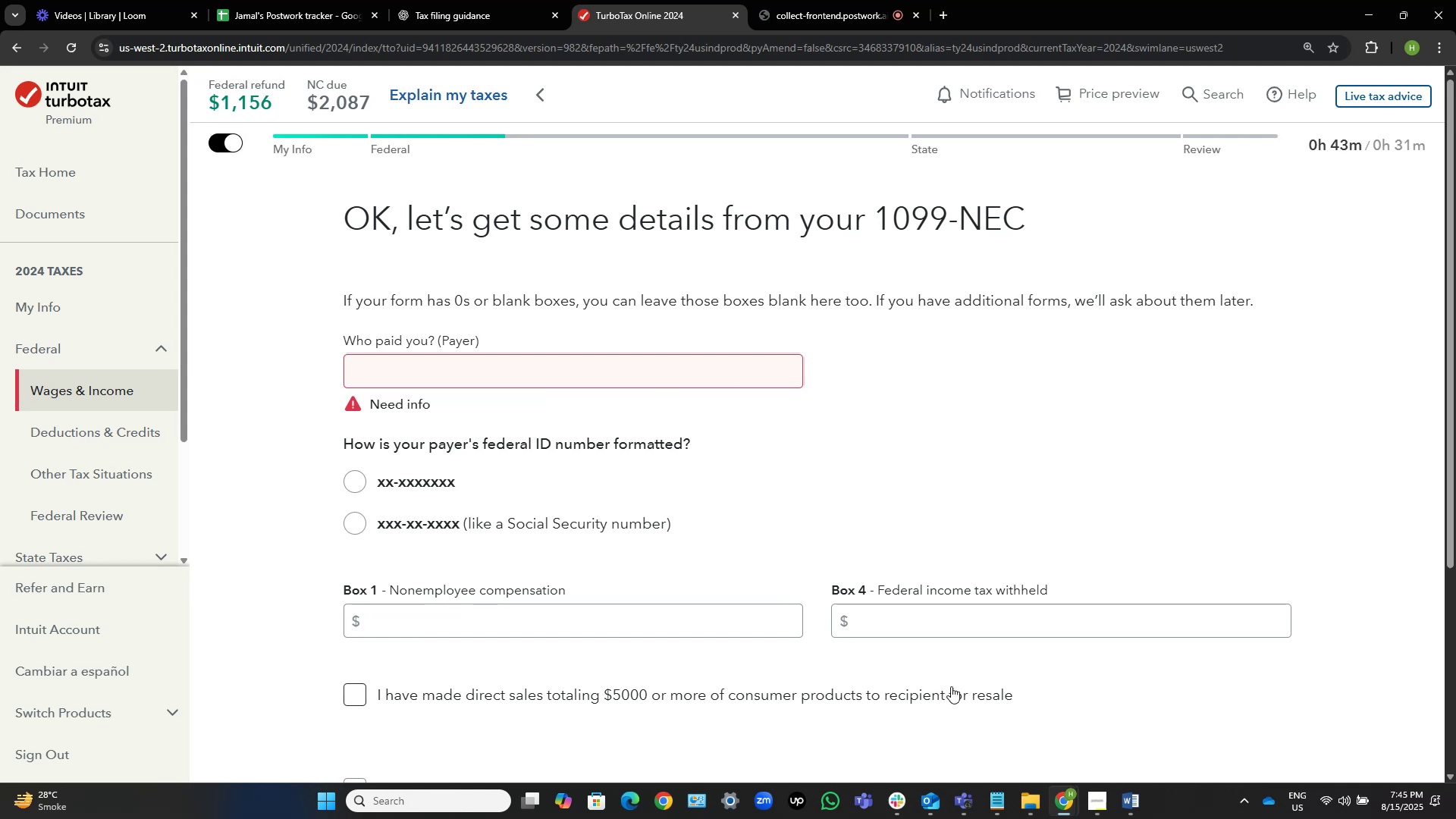 
key(Alt+Tab)
 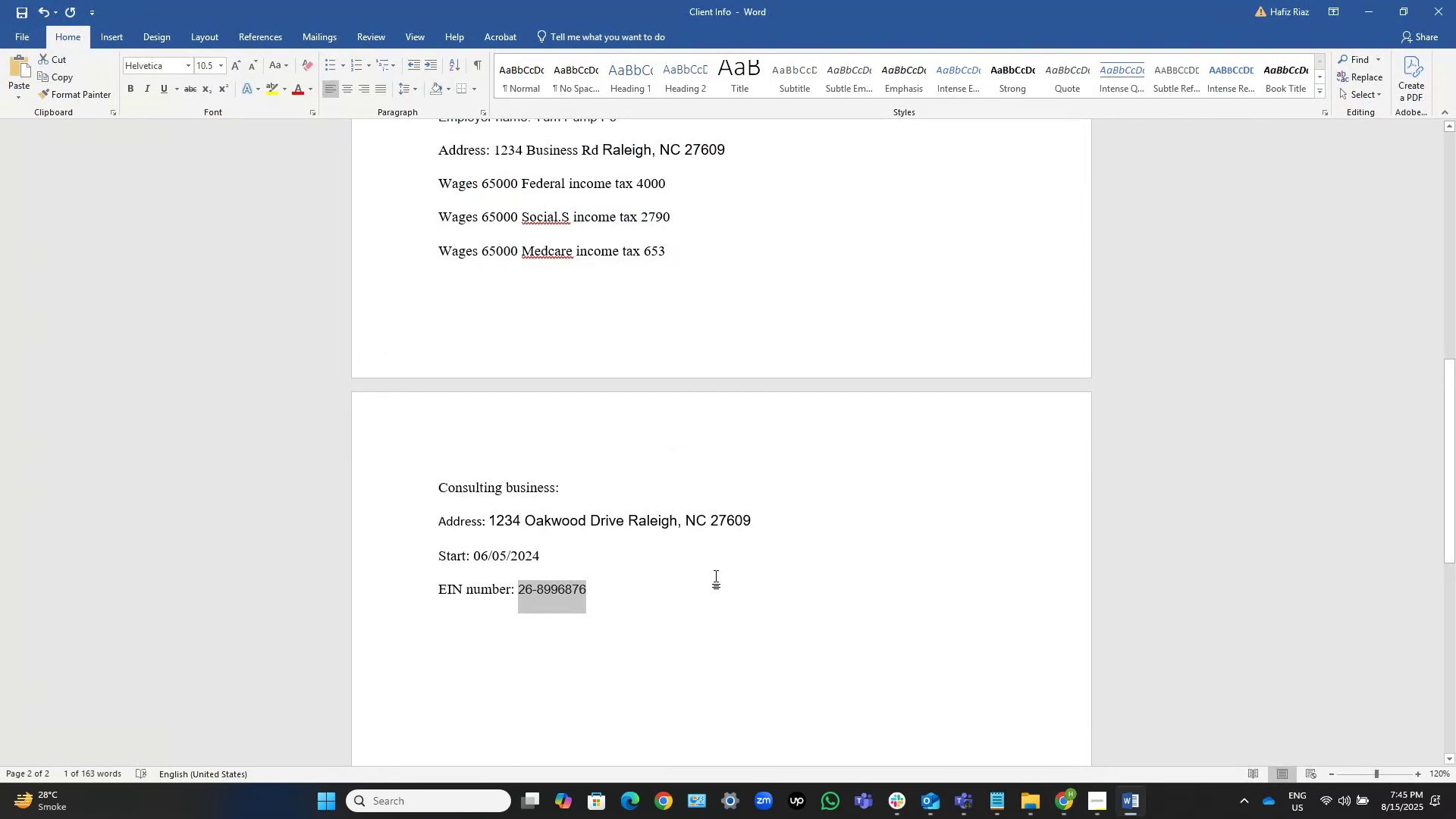 
scroll: coordinate [712, 576], scroll_direction: up, amount: 14.0
 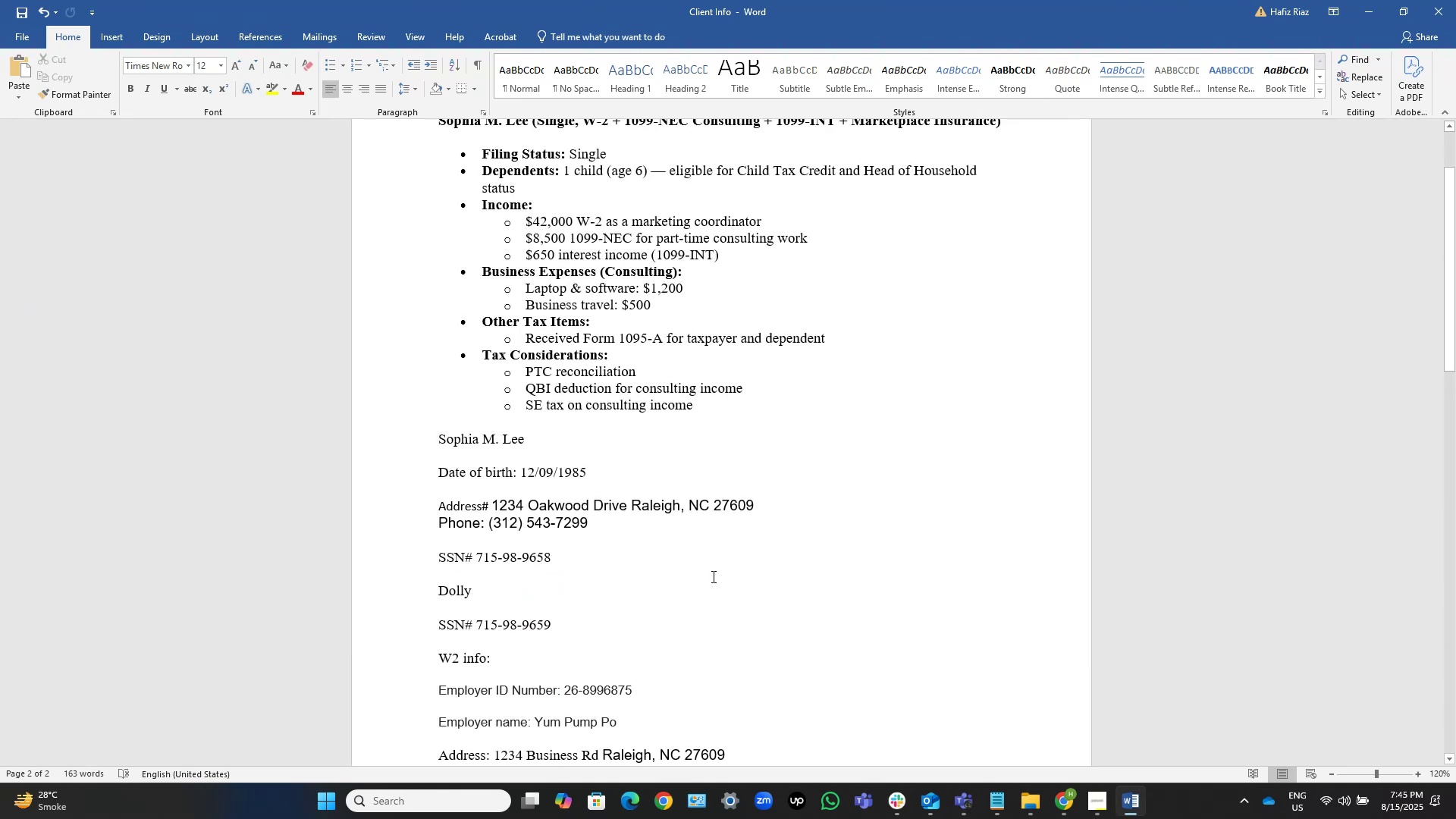 
key(Control+S)
 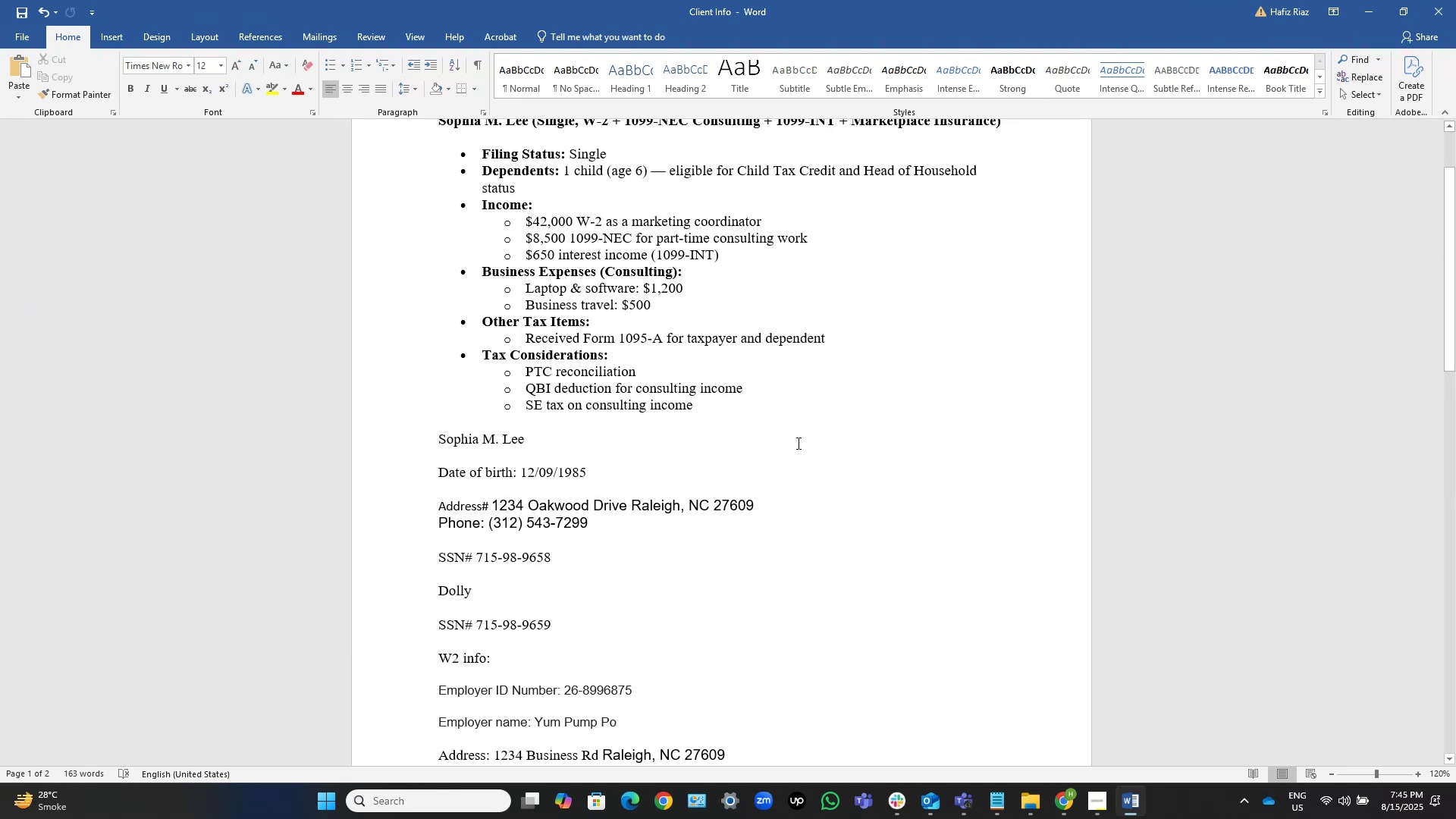 
key(Alt+AltLeft)
 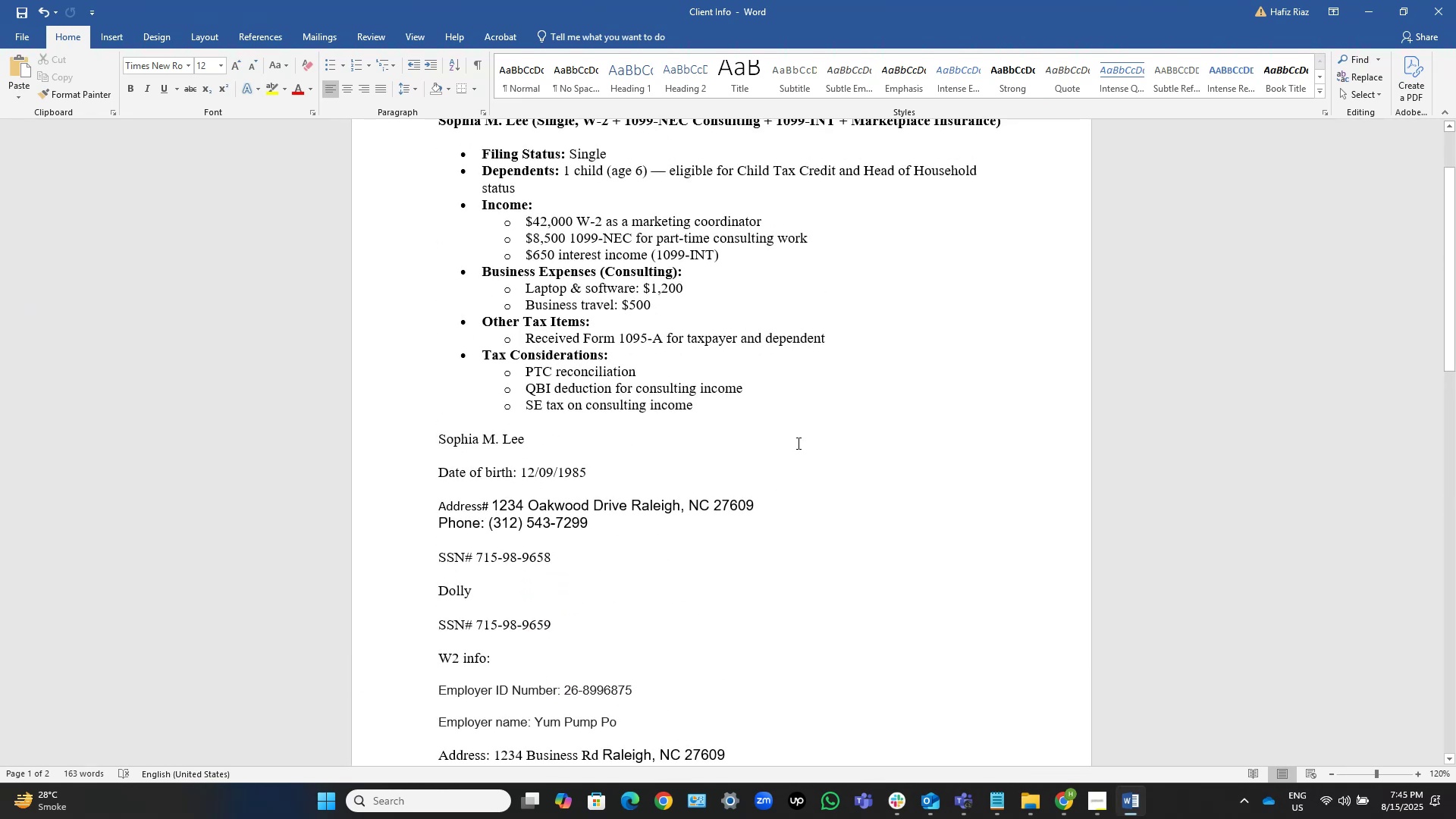 
key(Alt+Tab)
 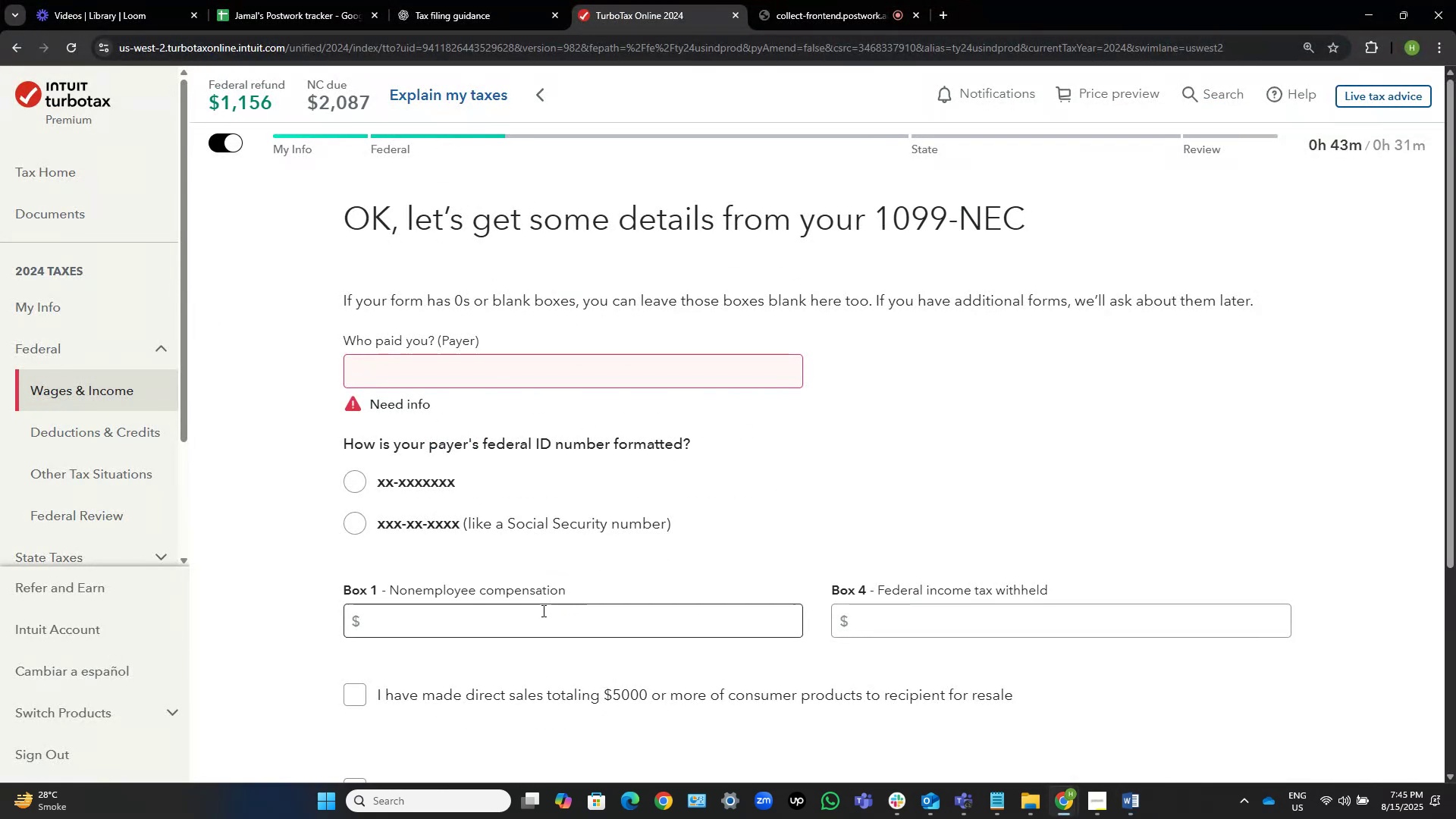 
left_click([543, 610])
 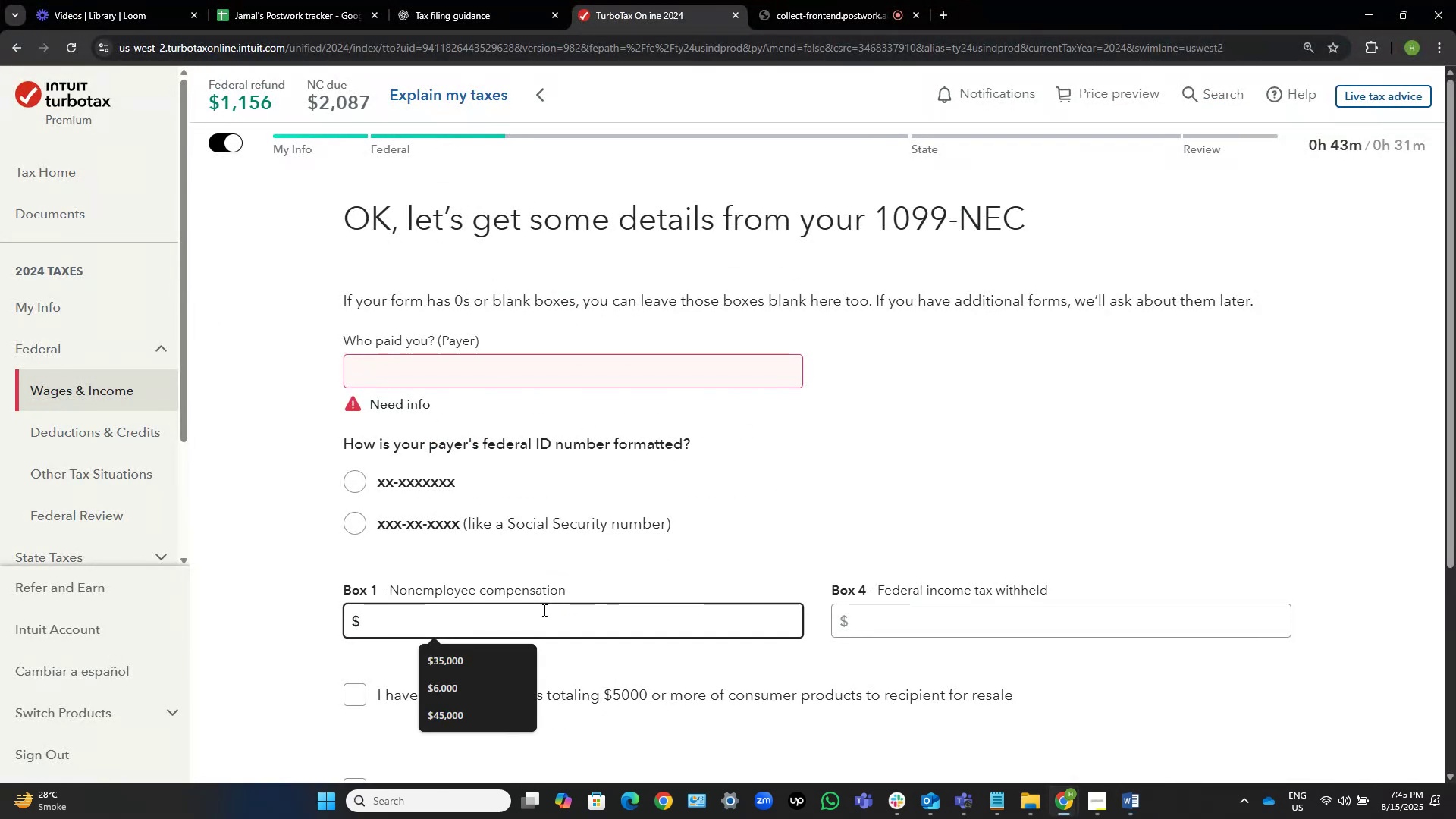 
key(Numpad8)
 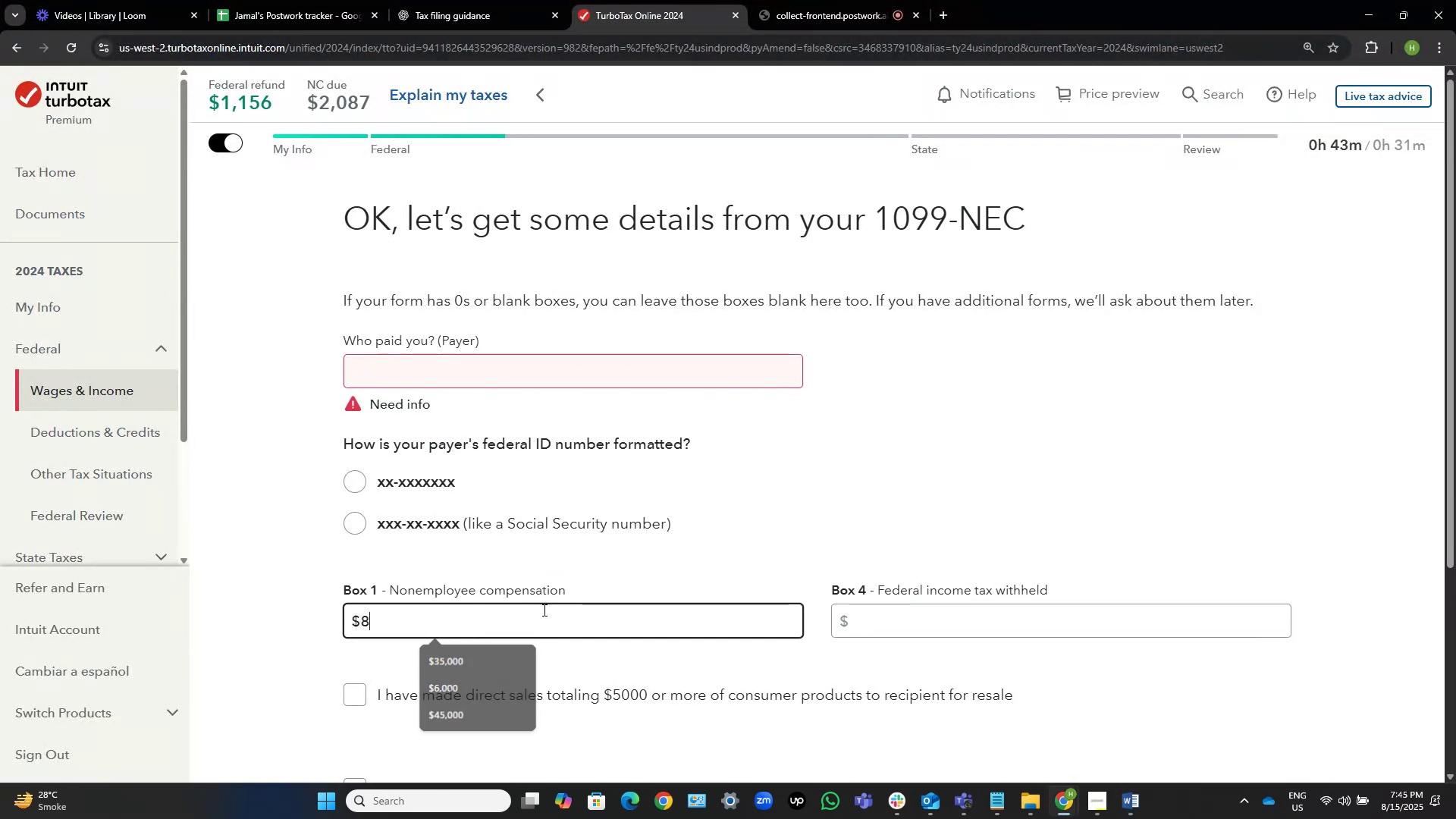 
key(Numpad5)
 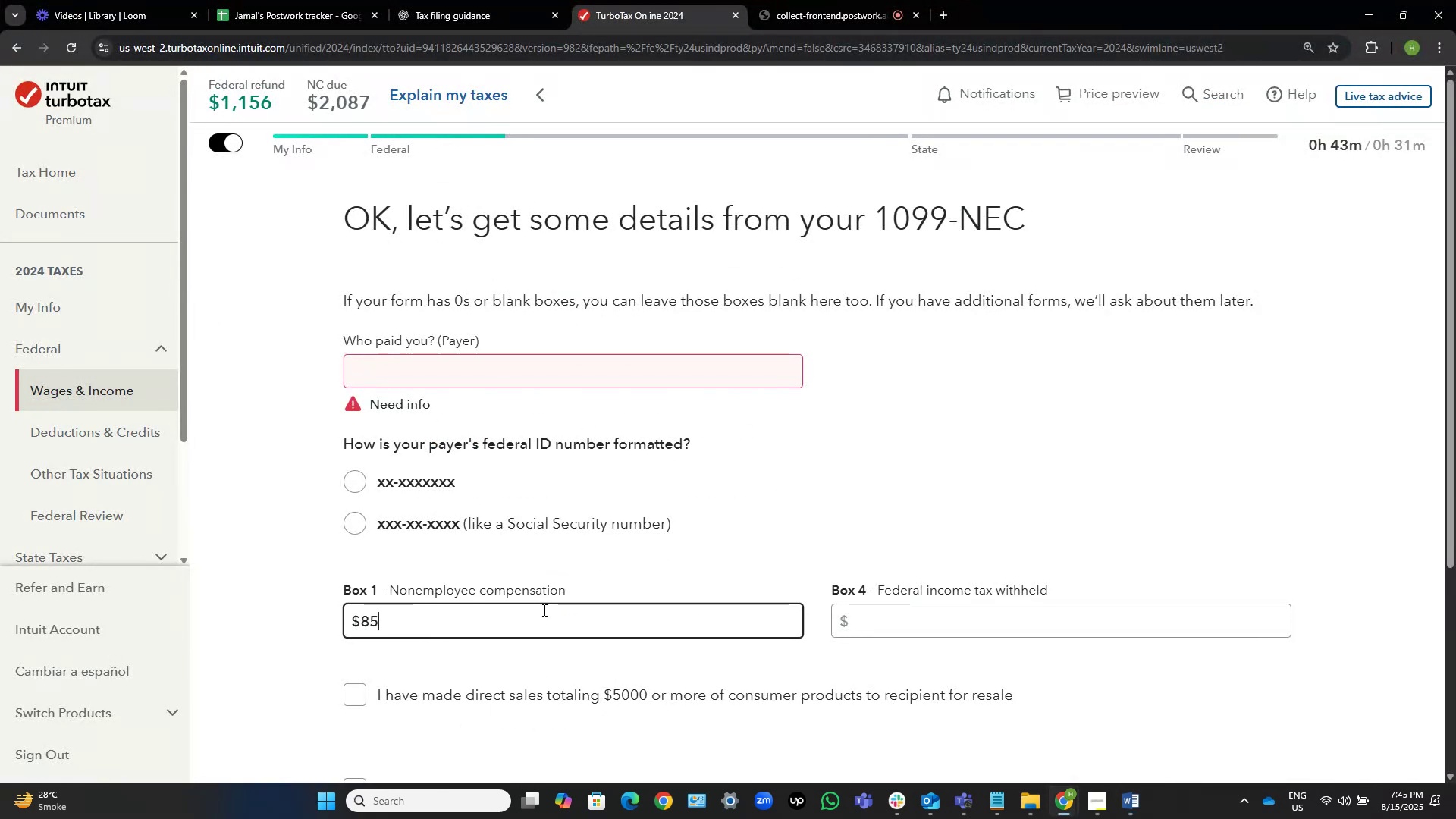 
key(Numpad0)
 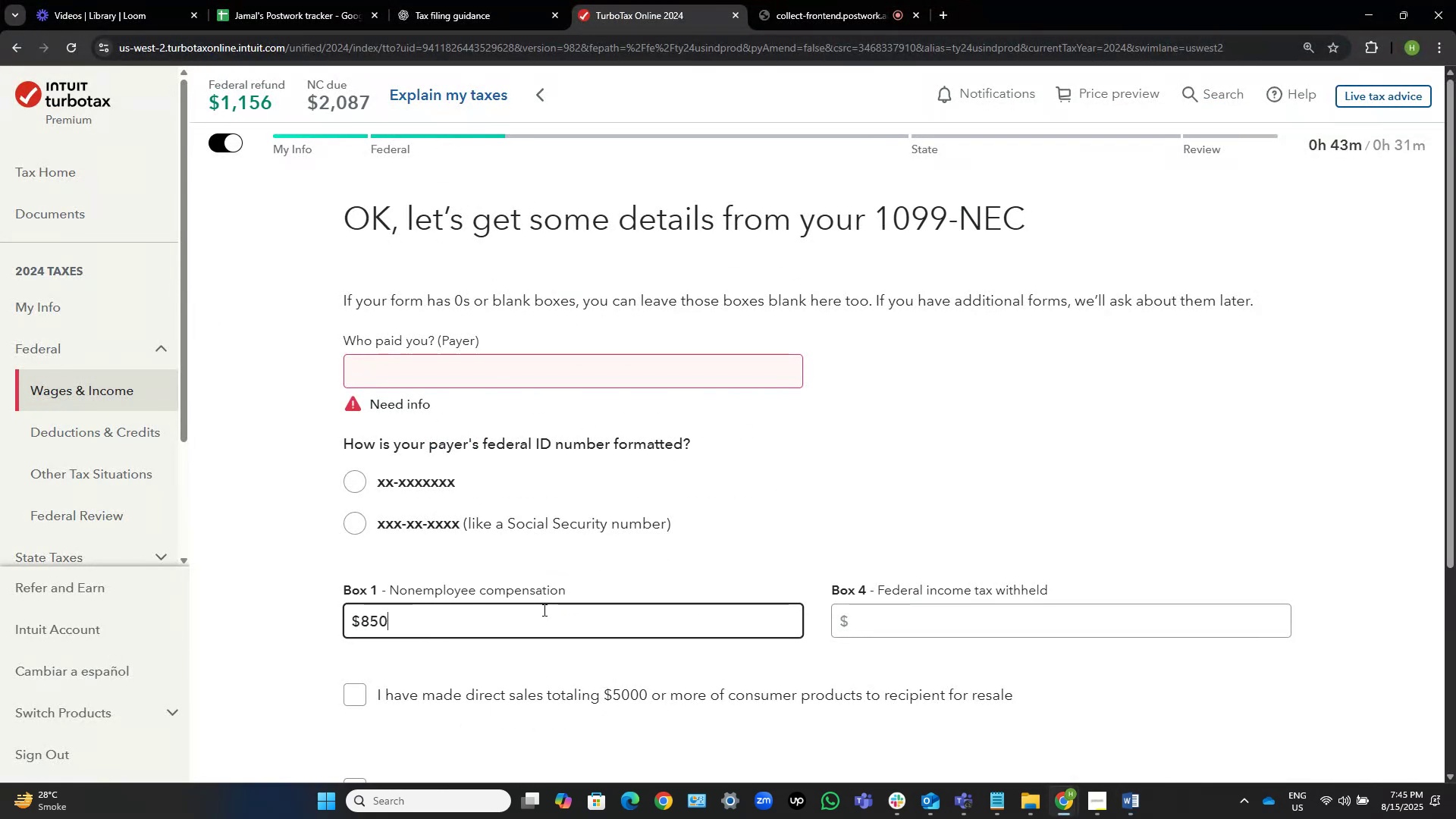 
key(Numpad0)
 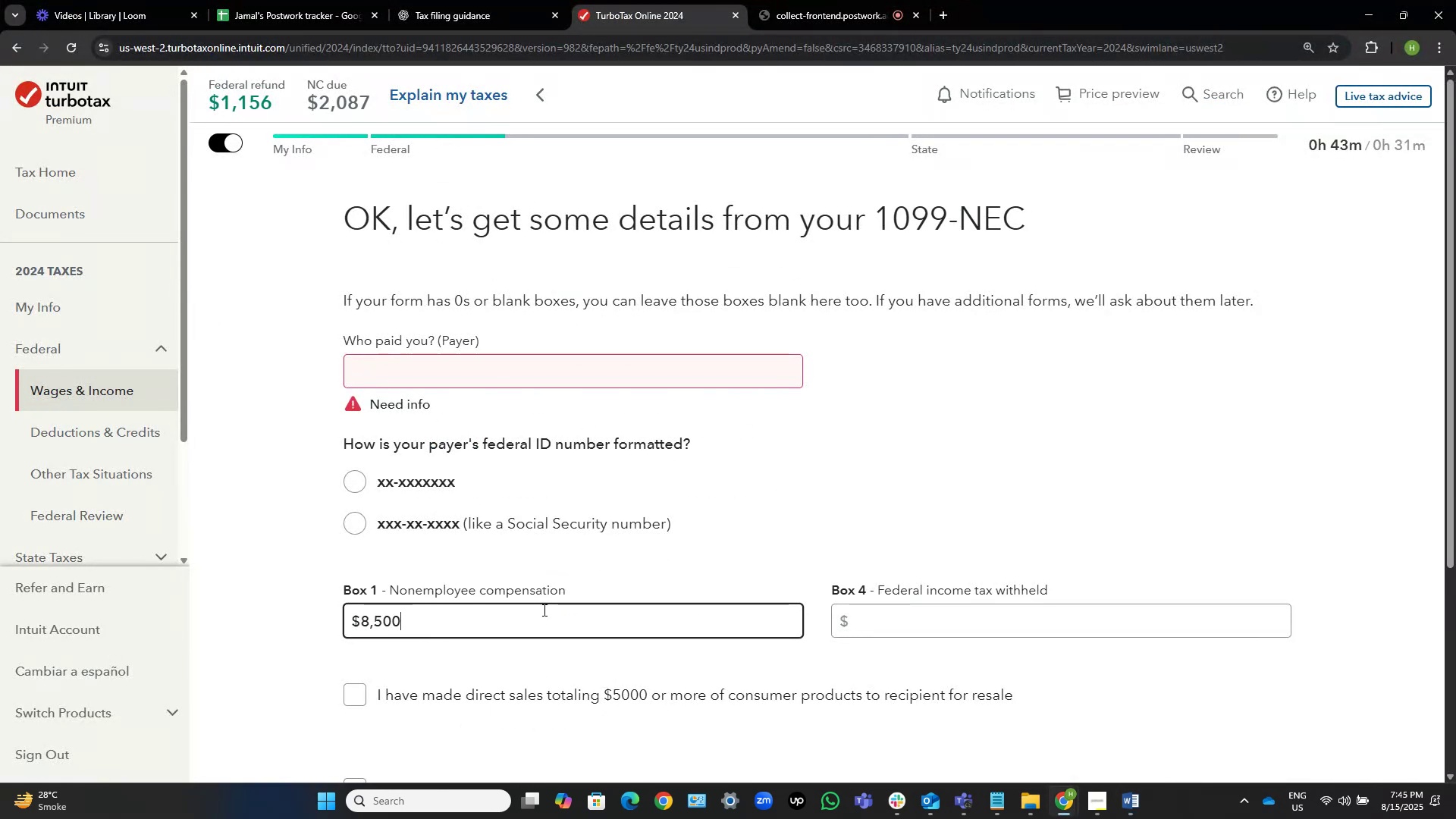 
key(Tab)
 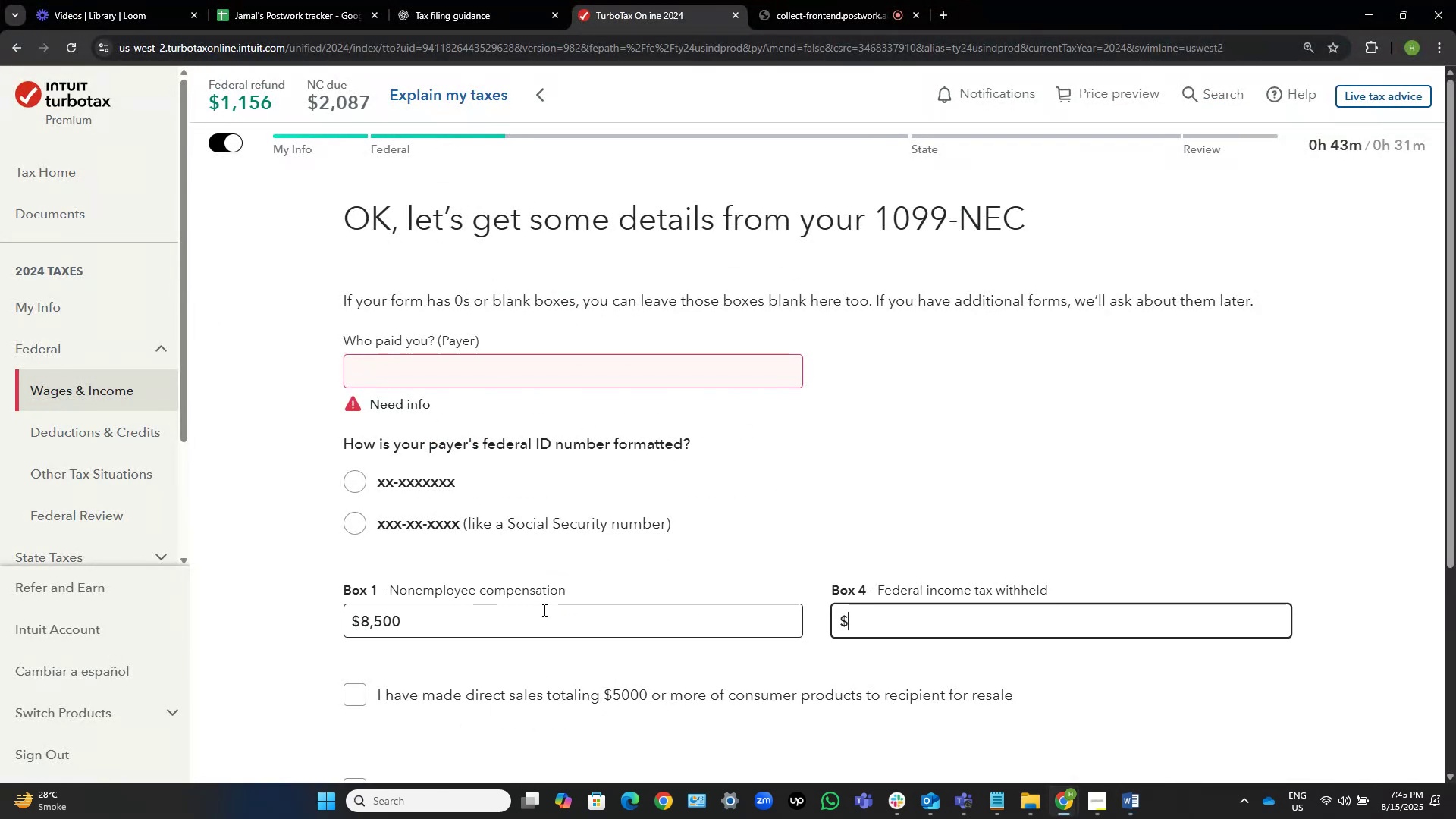 
key(Numpad0)
 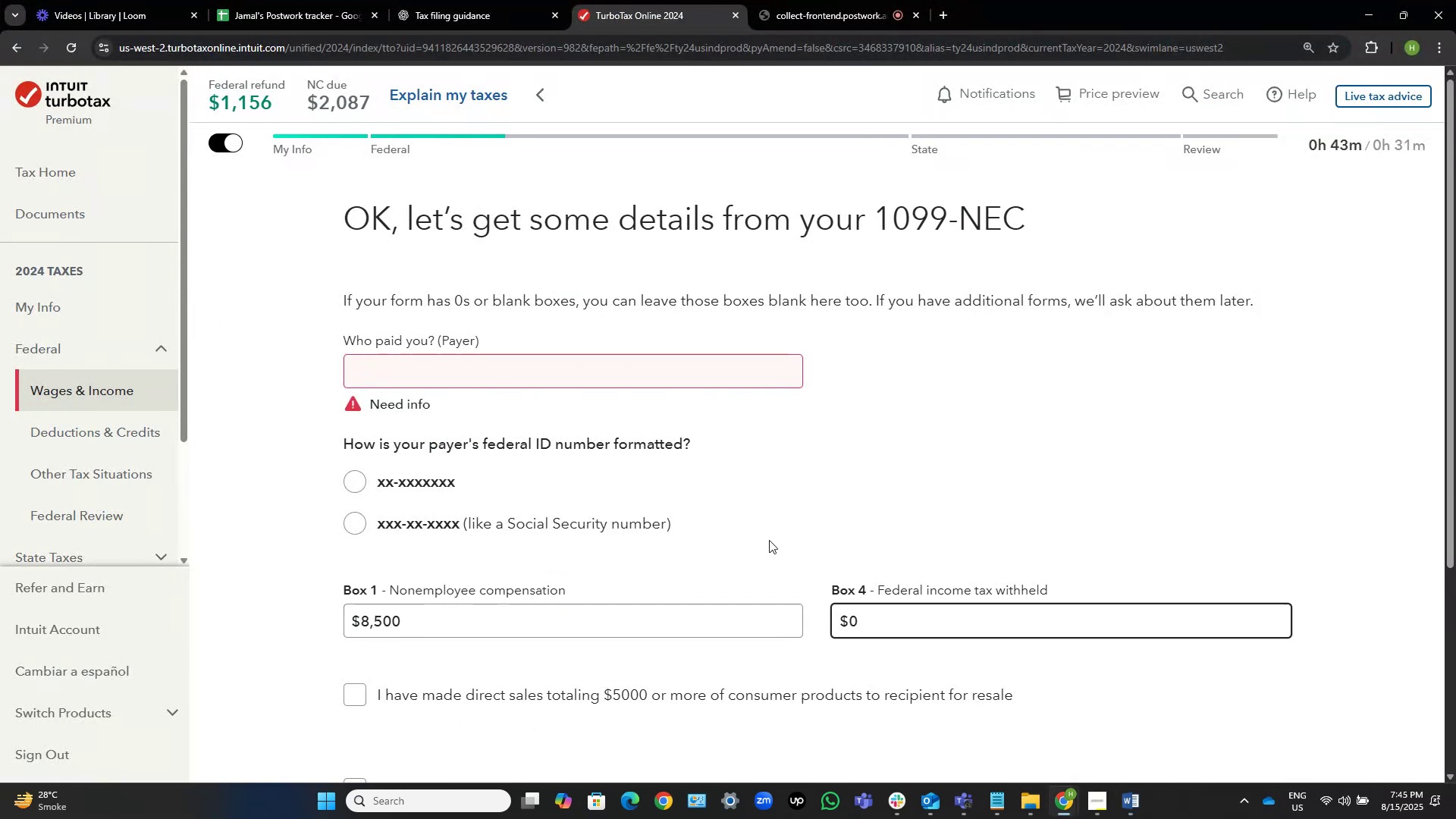 
left_click([1093, 496])
 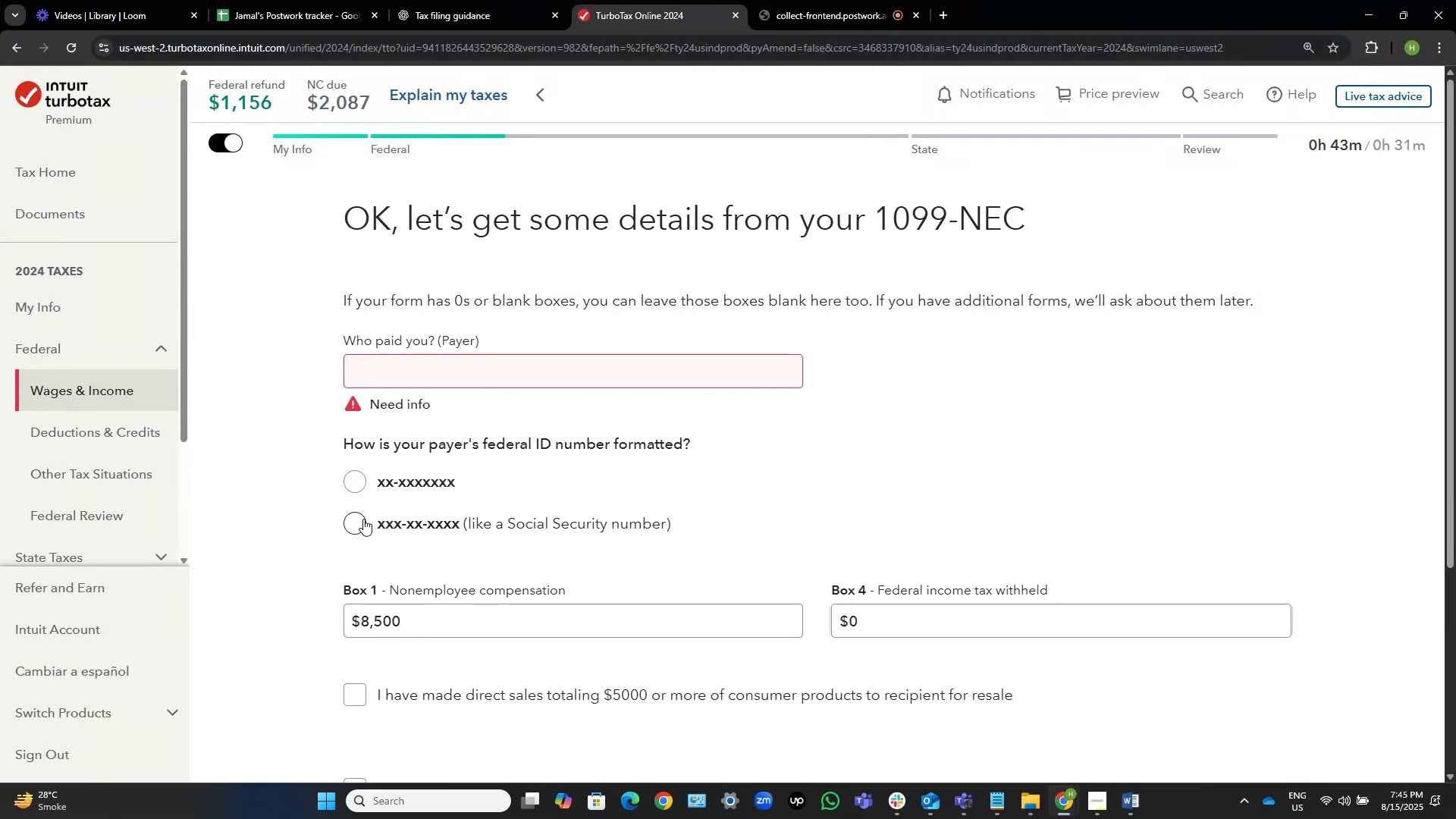 
left_click([355, 528])
 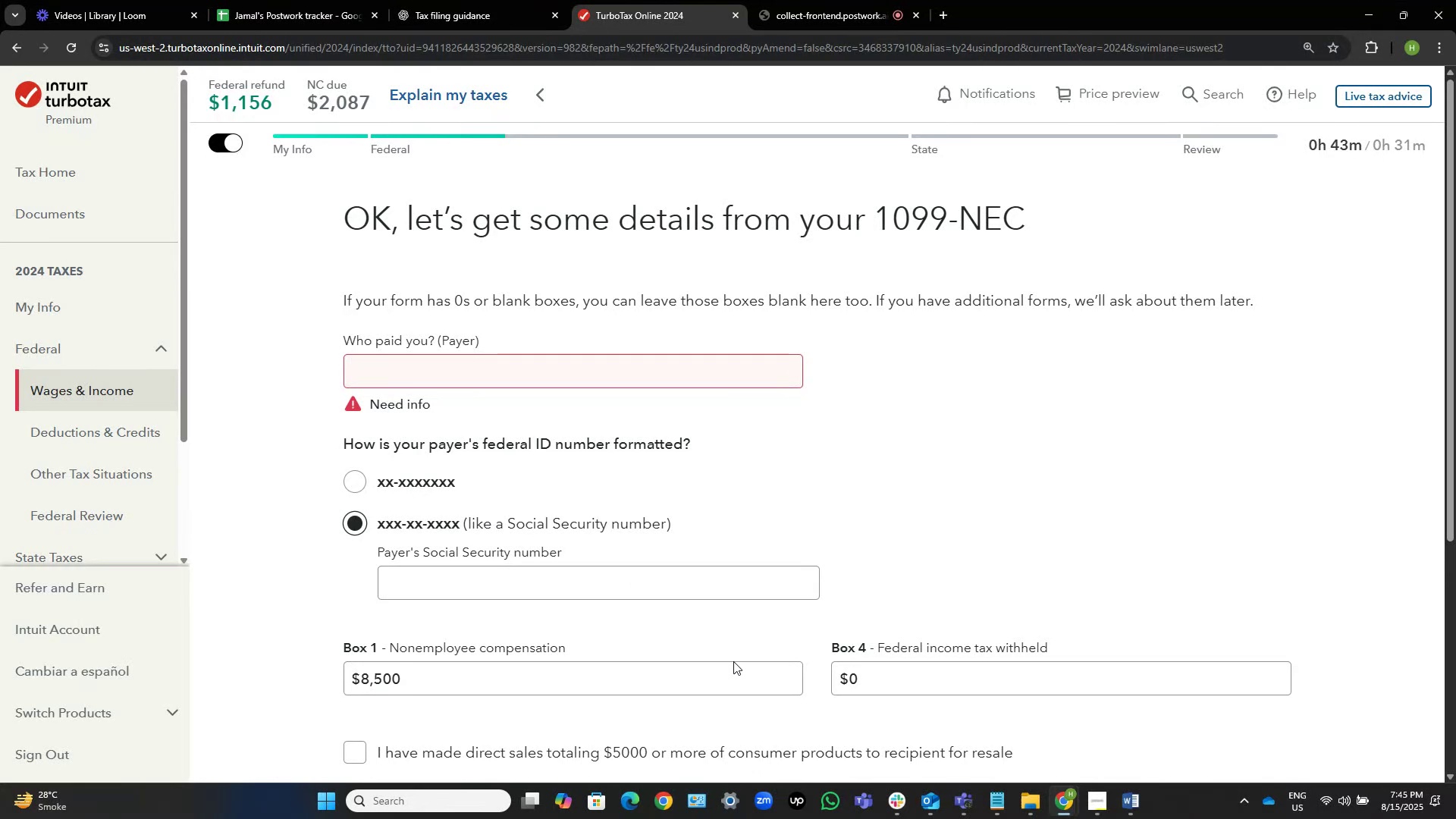 
key(Alt+AltLeft)
 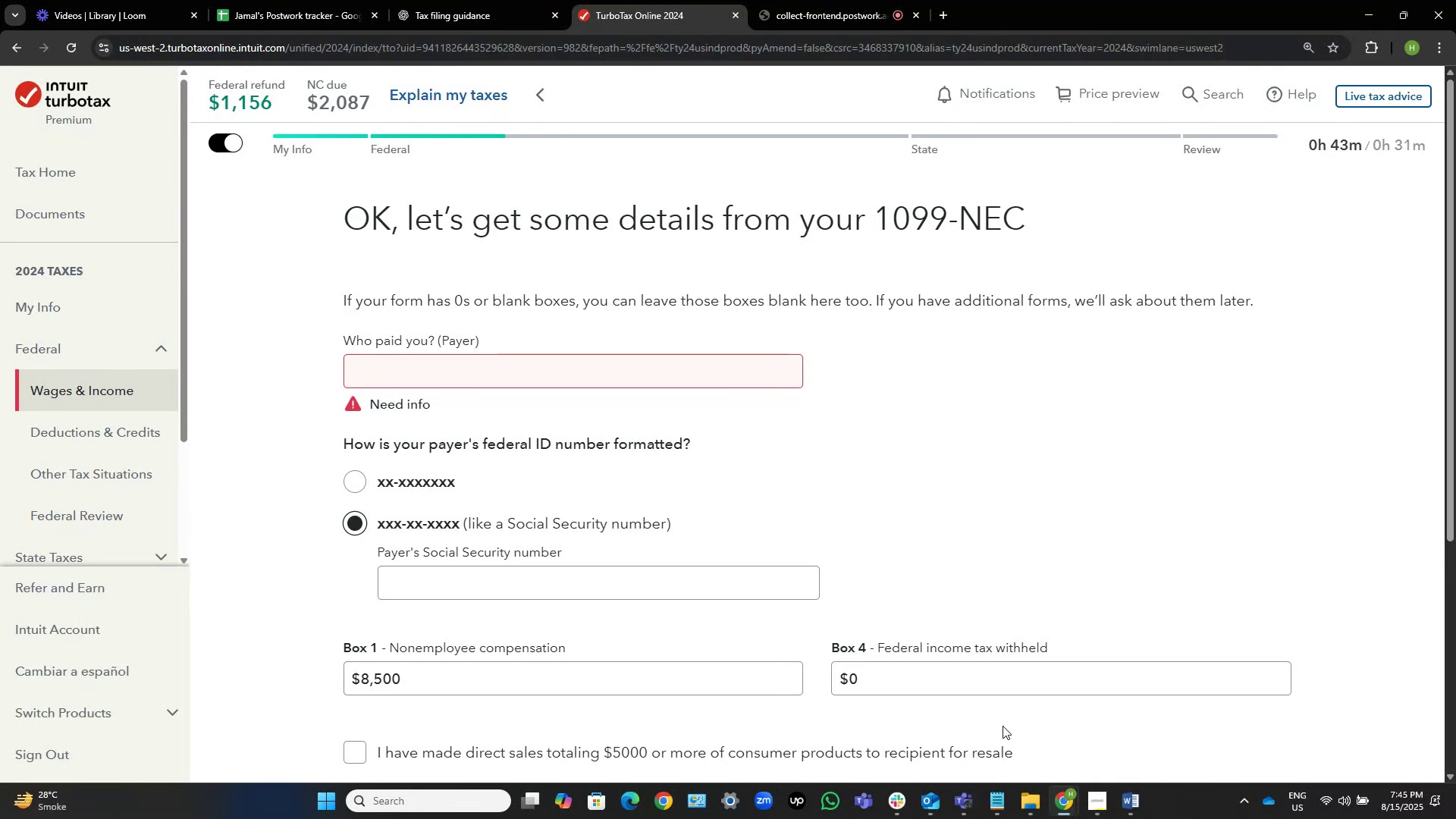 
key(Alt+Tab)
 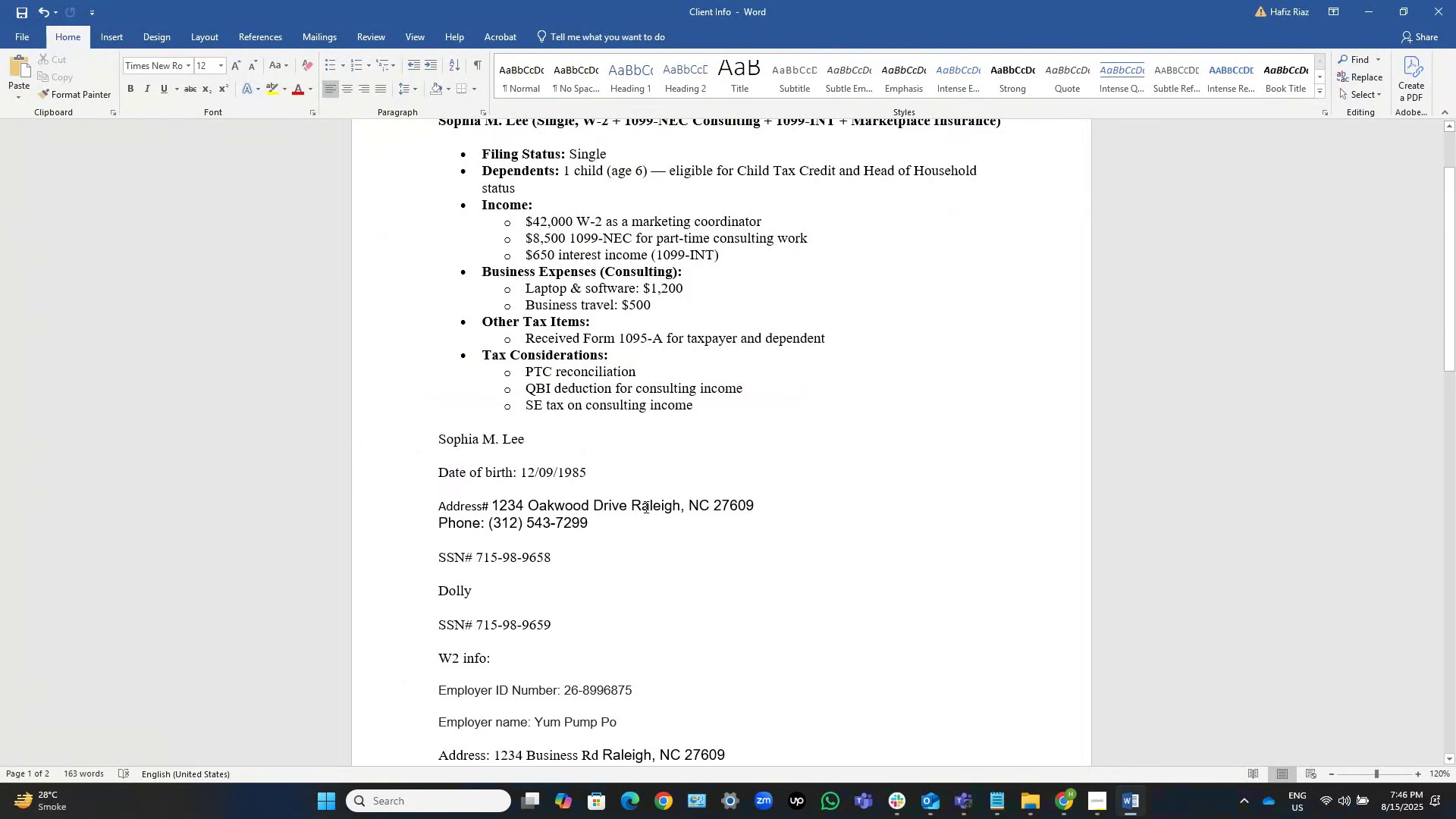 
scroll: coordinate [645, 507], scroll_direction: down, amount: 1.0
 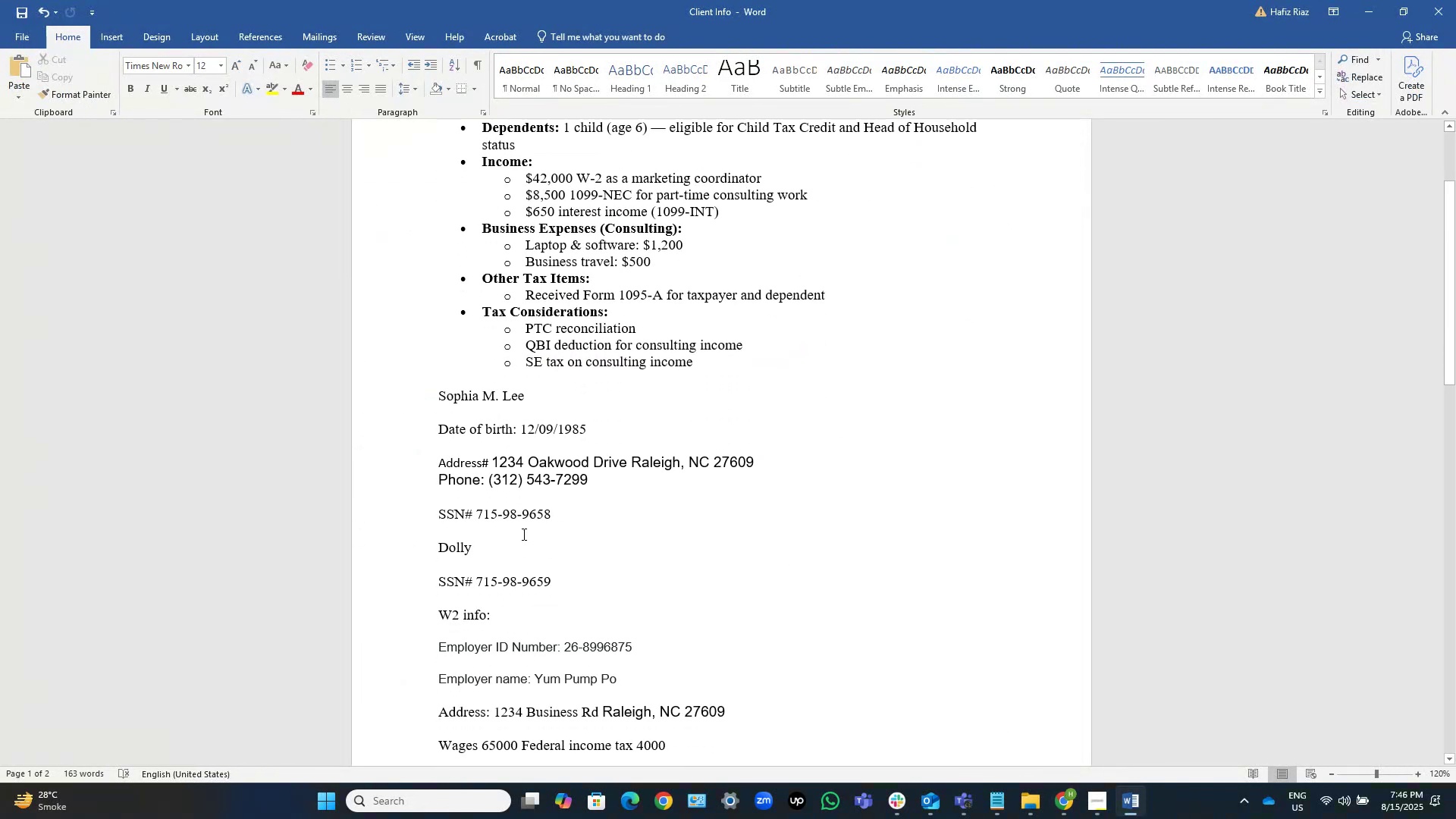 
left_click_drag(start_coordinate=[558, 516], to_coordinate=[485, 514])
 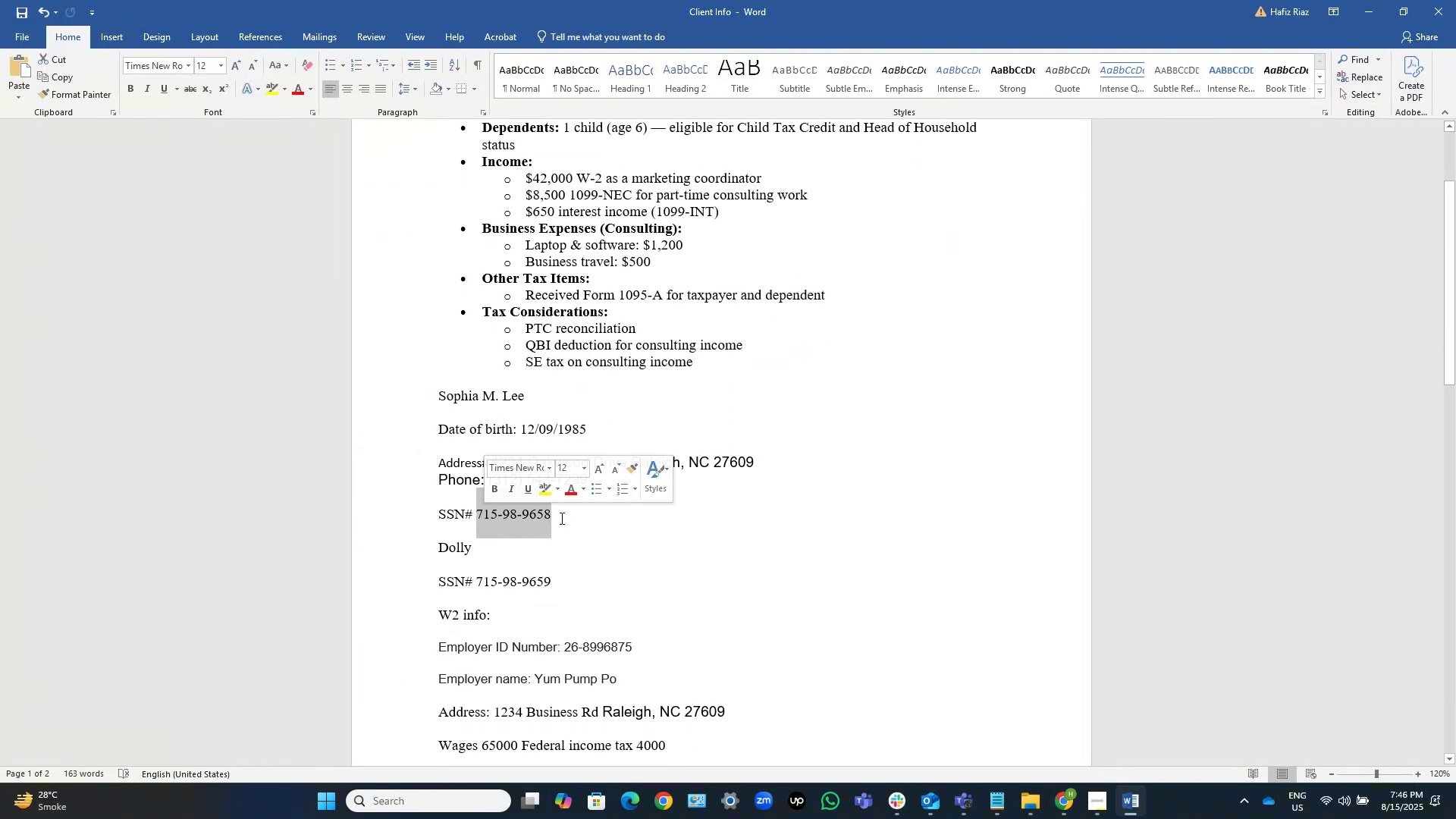 
key(Control+C)
 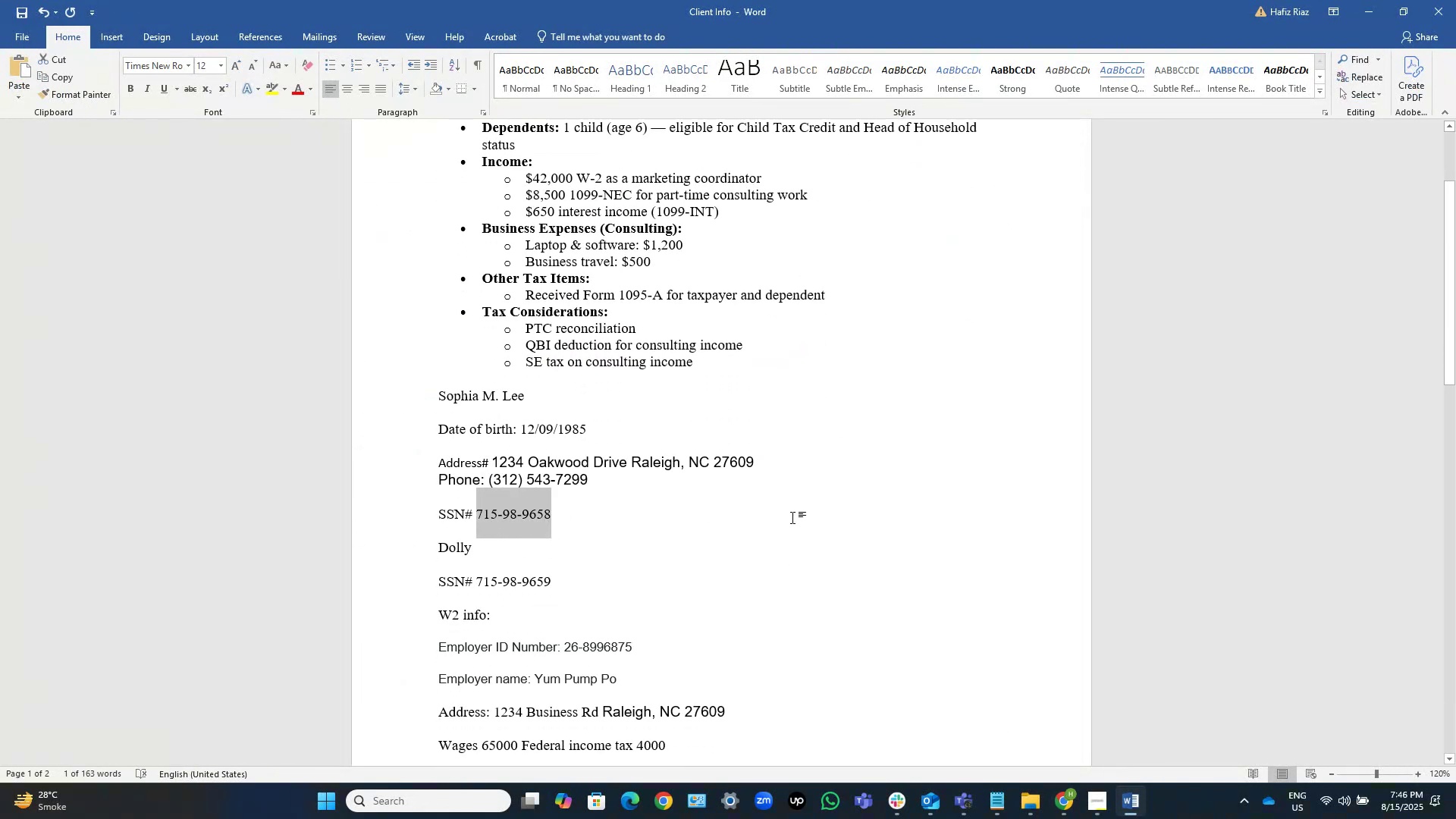 
key(Alt+AltLeft)
 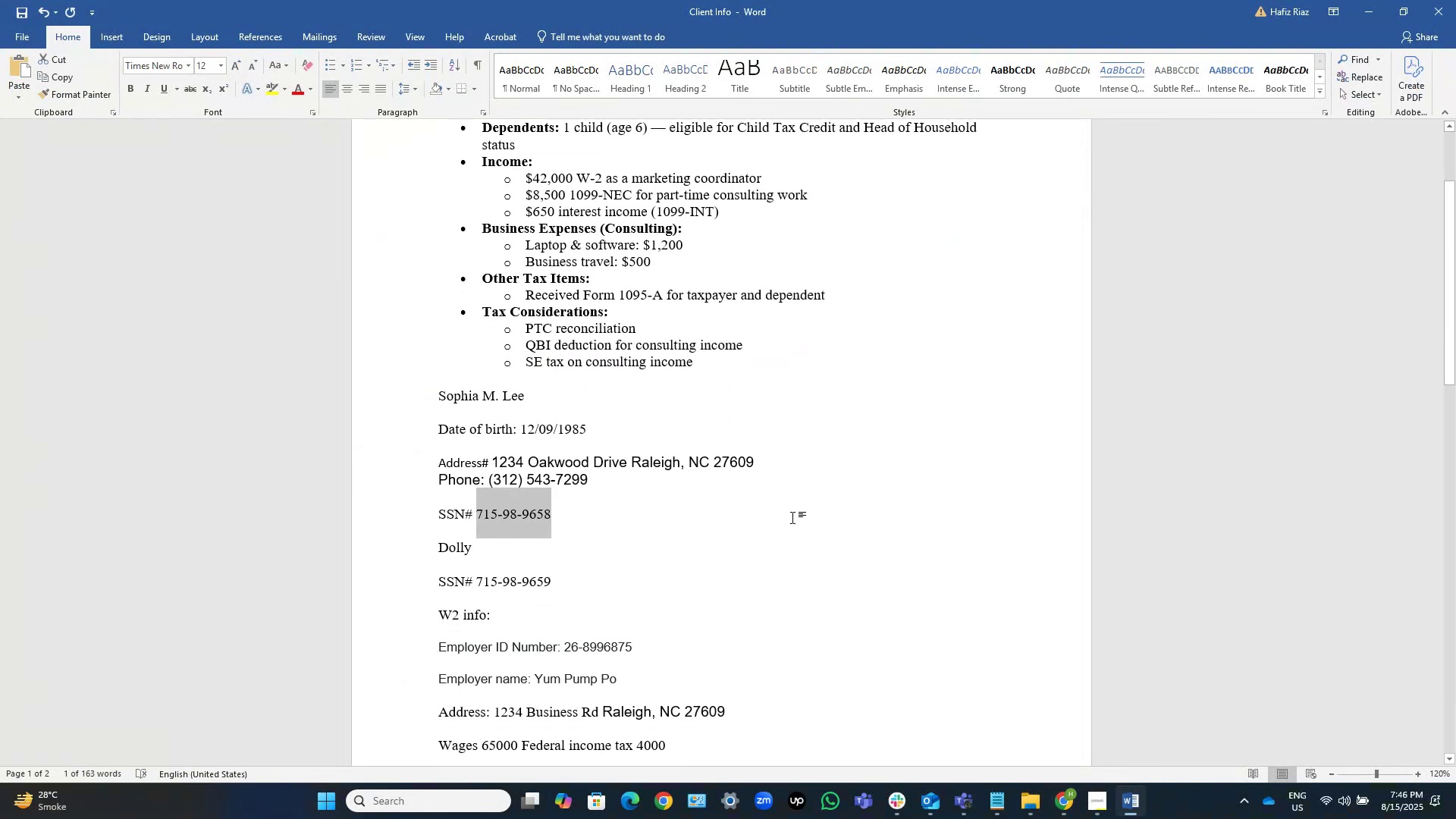 
key(Alt+Tab)
 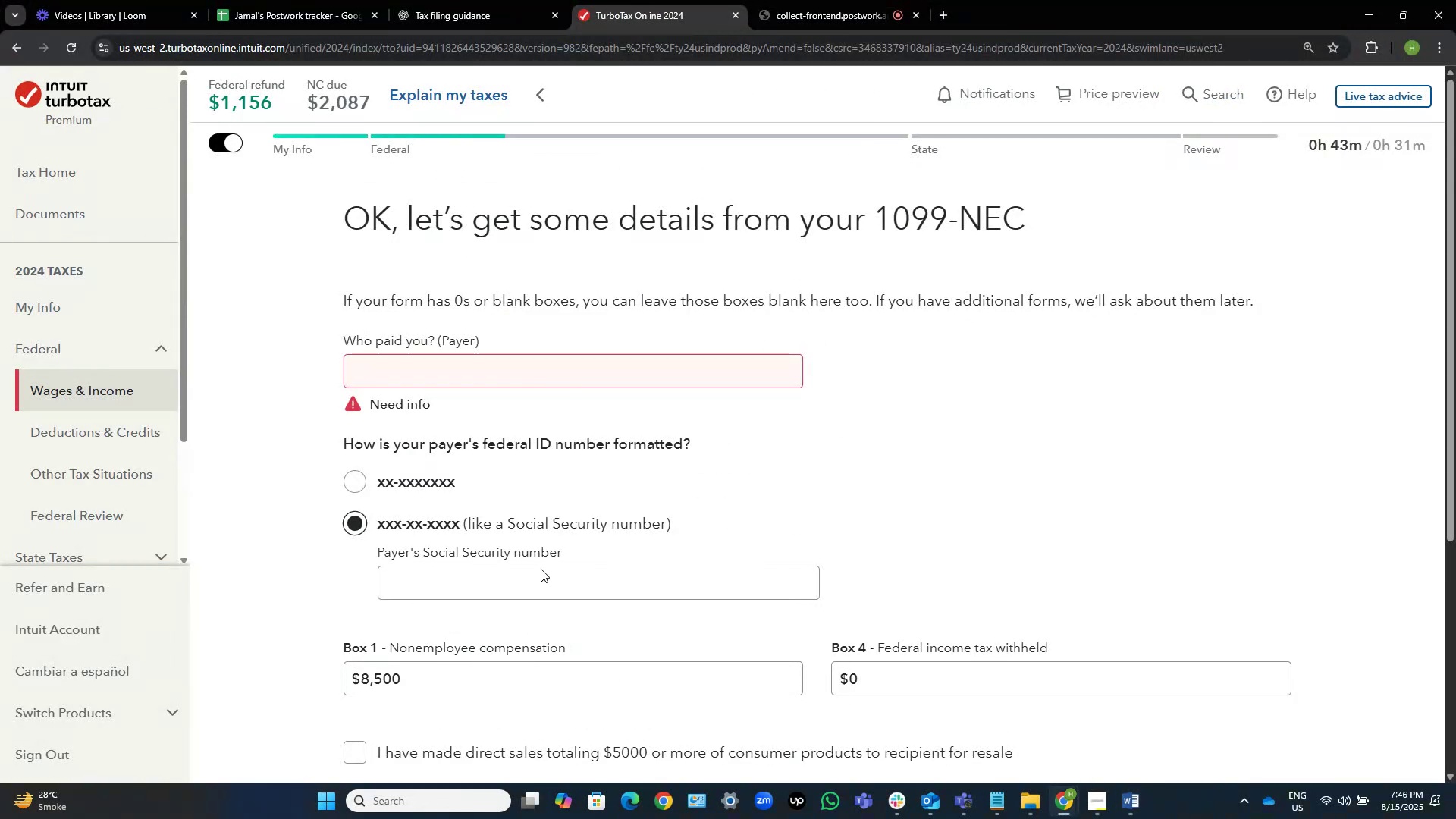 
left_click([529, 580])
 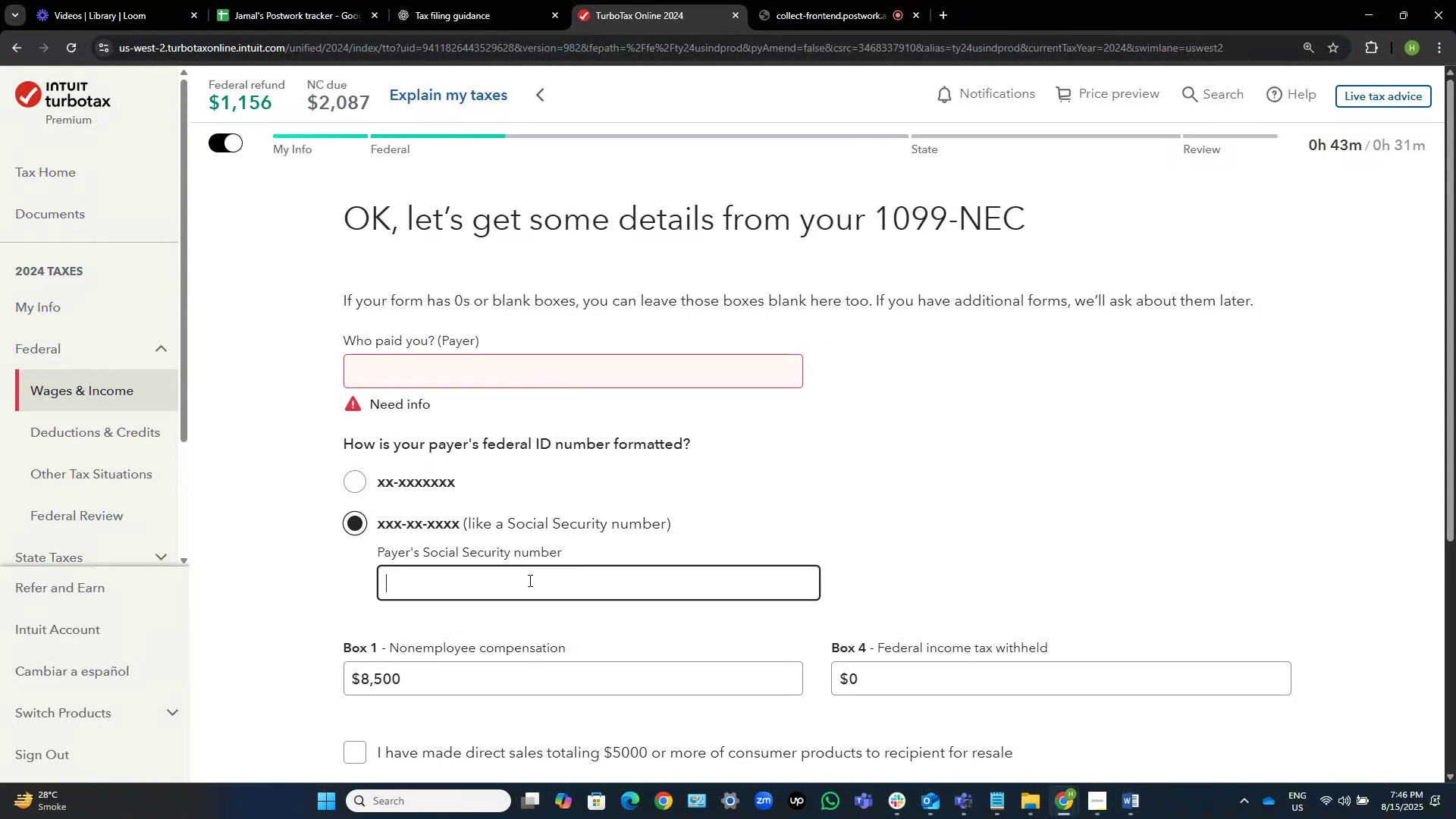 
key(Control+V)
 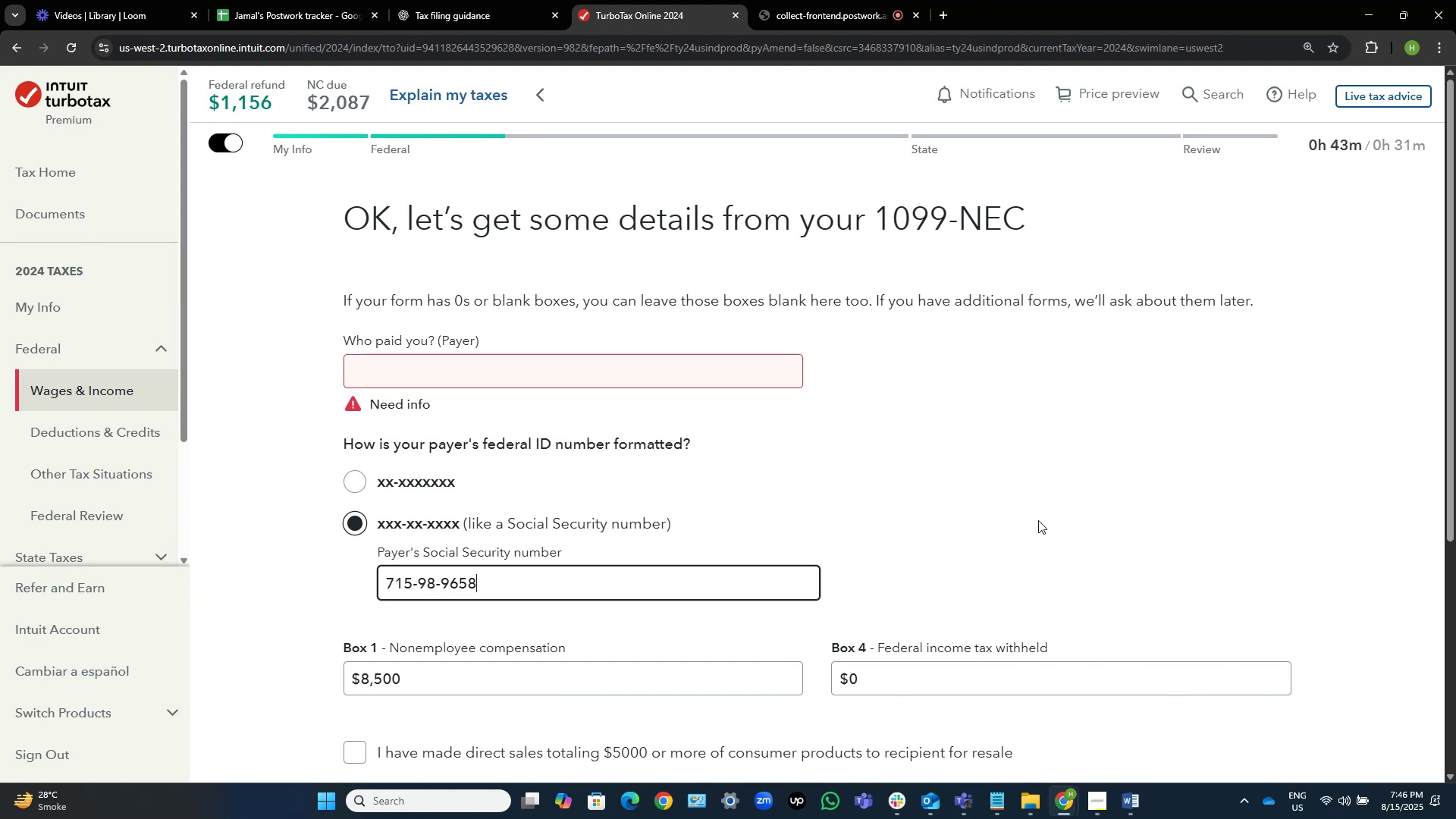 
left_click([1071, 519])
 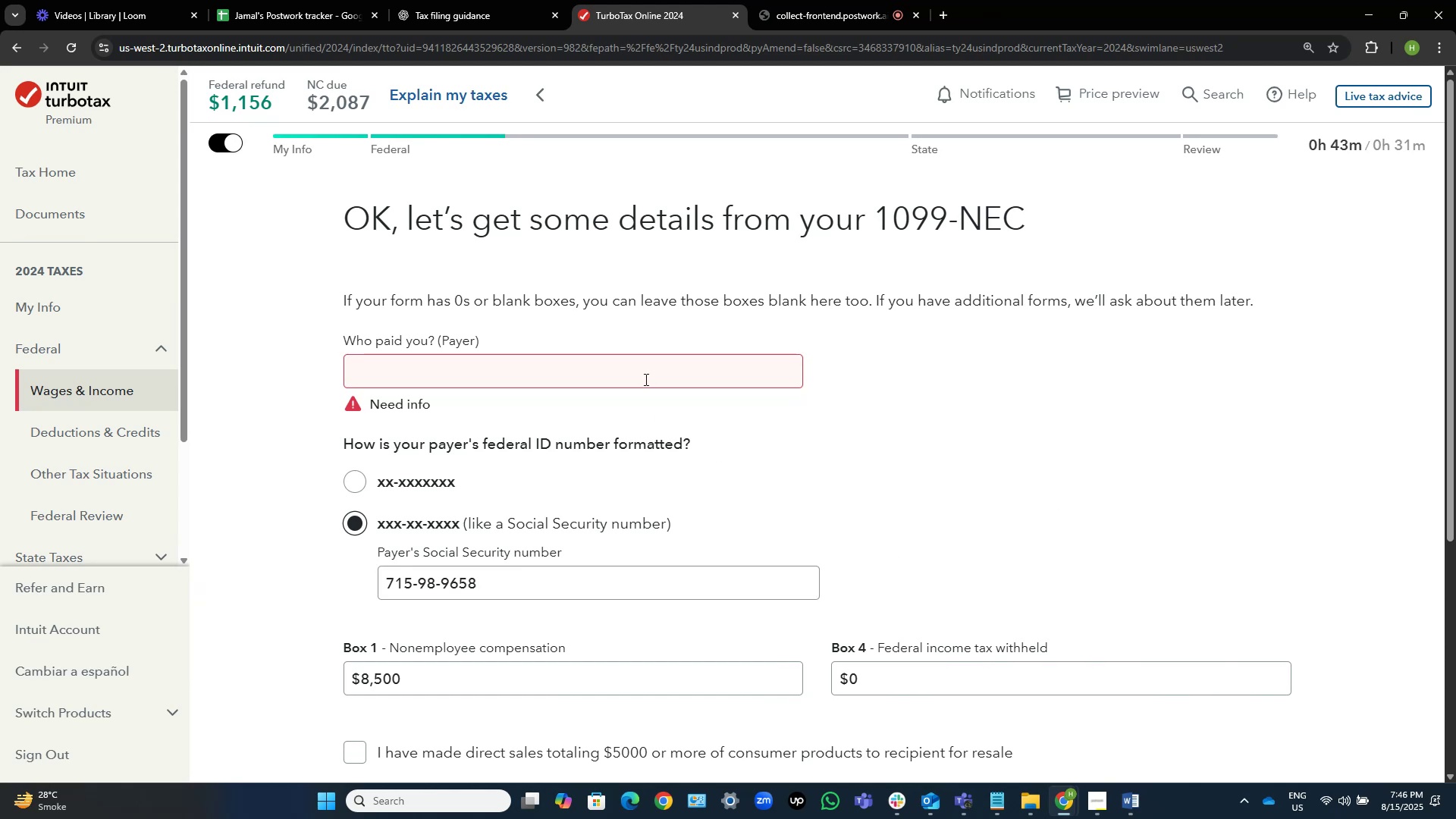 
left_click([645, 378])
 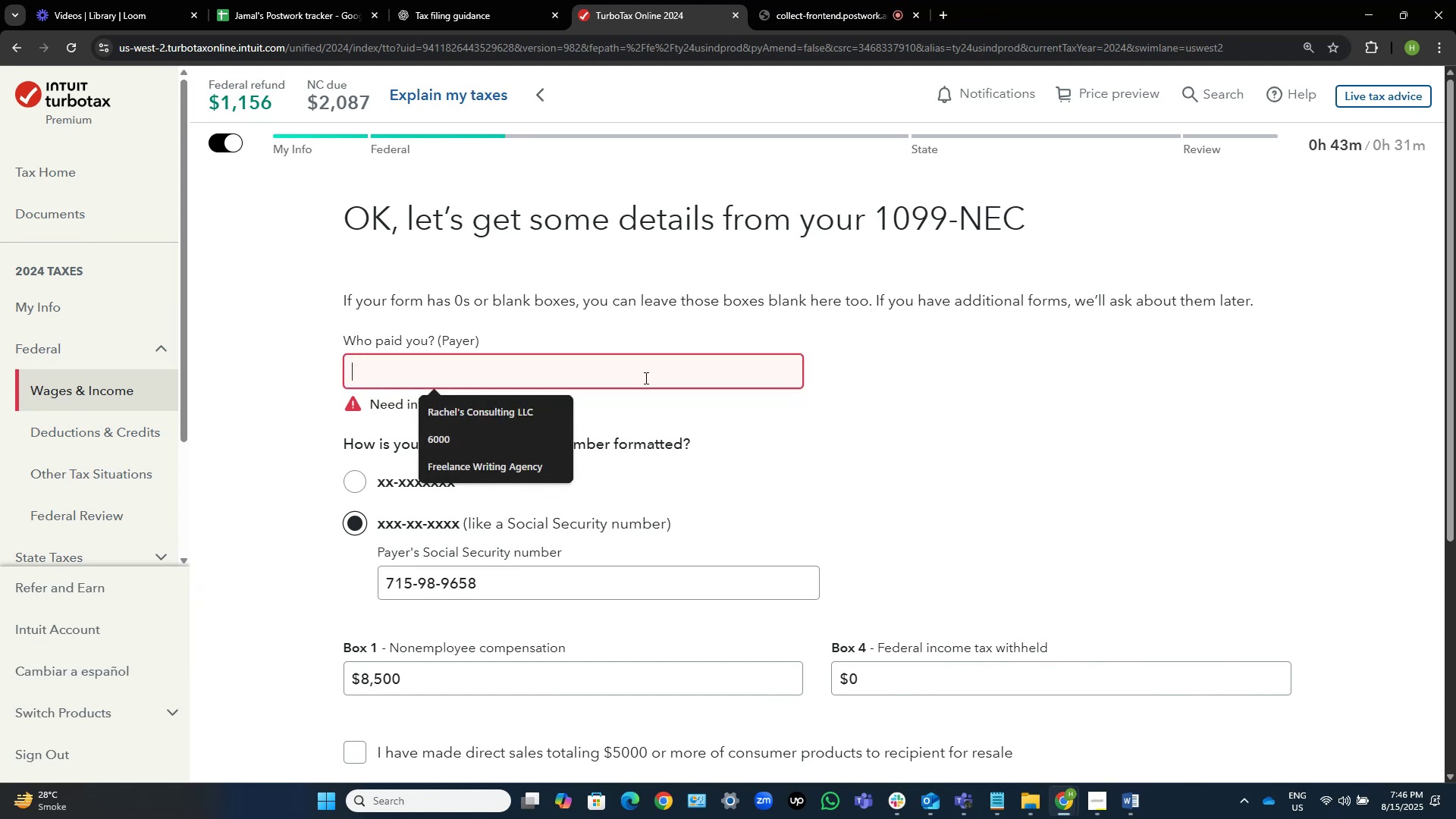 
hold_key(key=ShiftLeft, duration=1.51)
 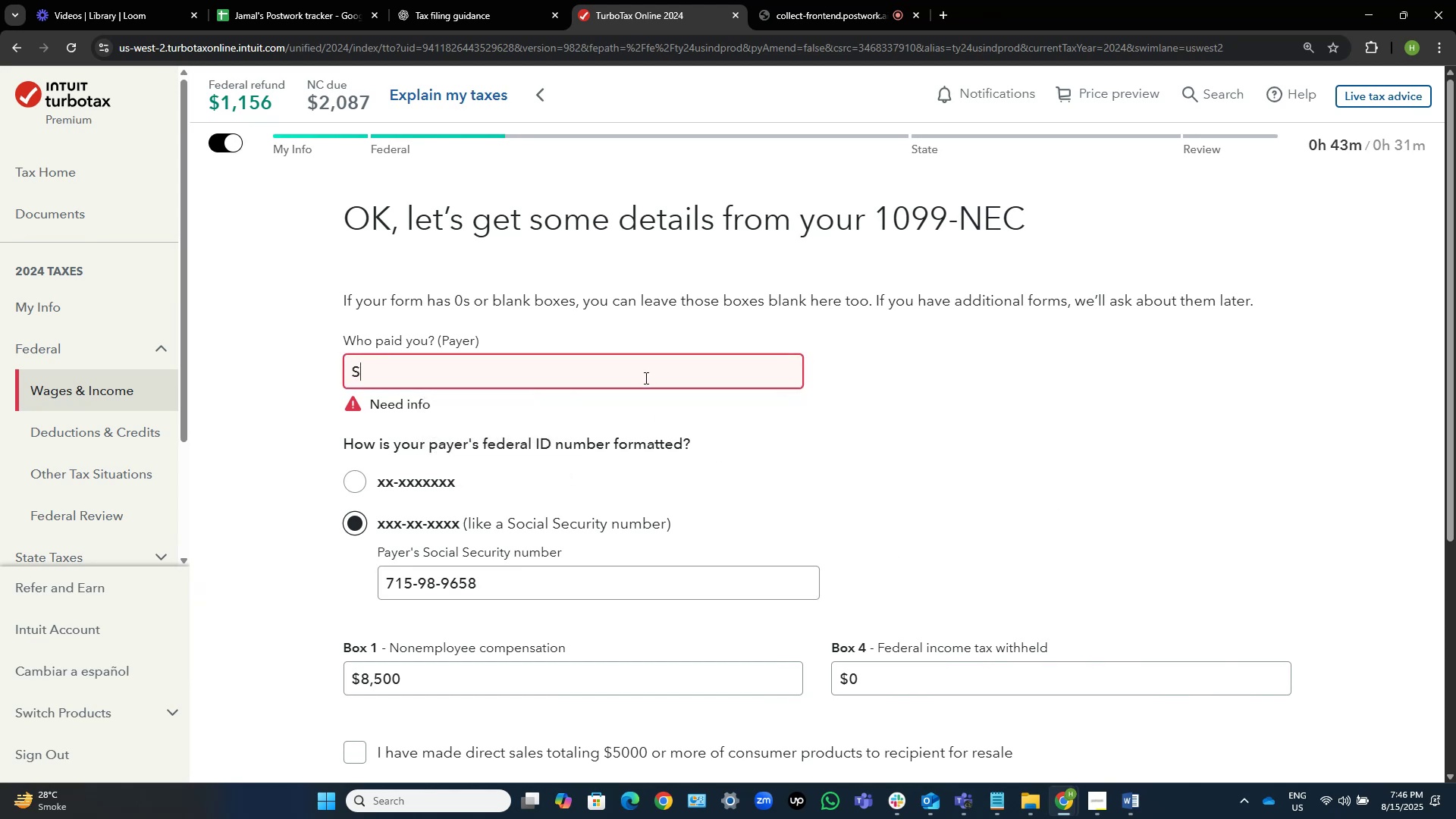 
type(Sopha)
 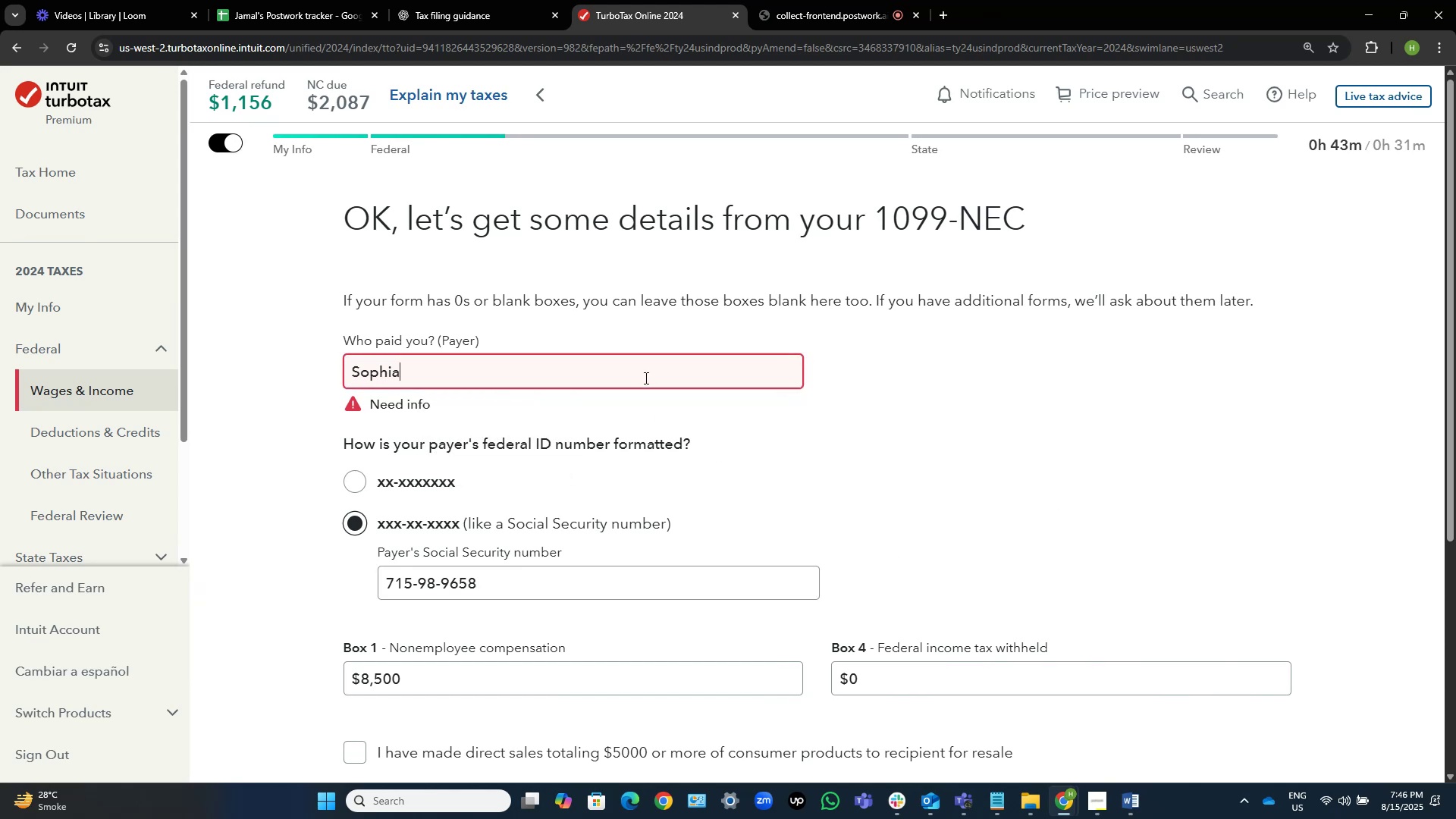 
hold_key(key=I, duration=0.34)
 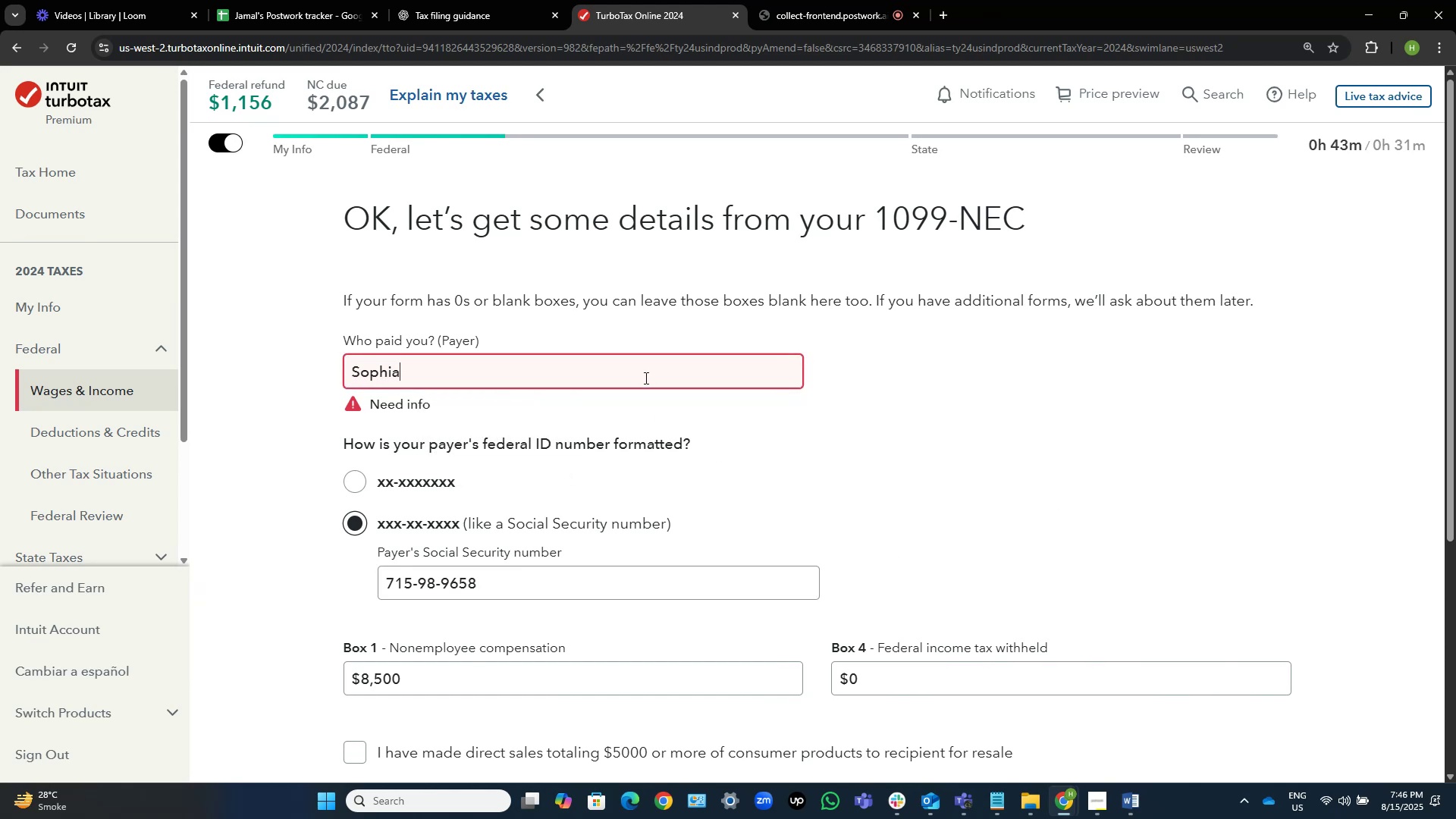 
type( Consulting LLC)
 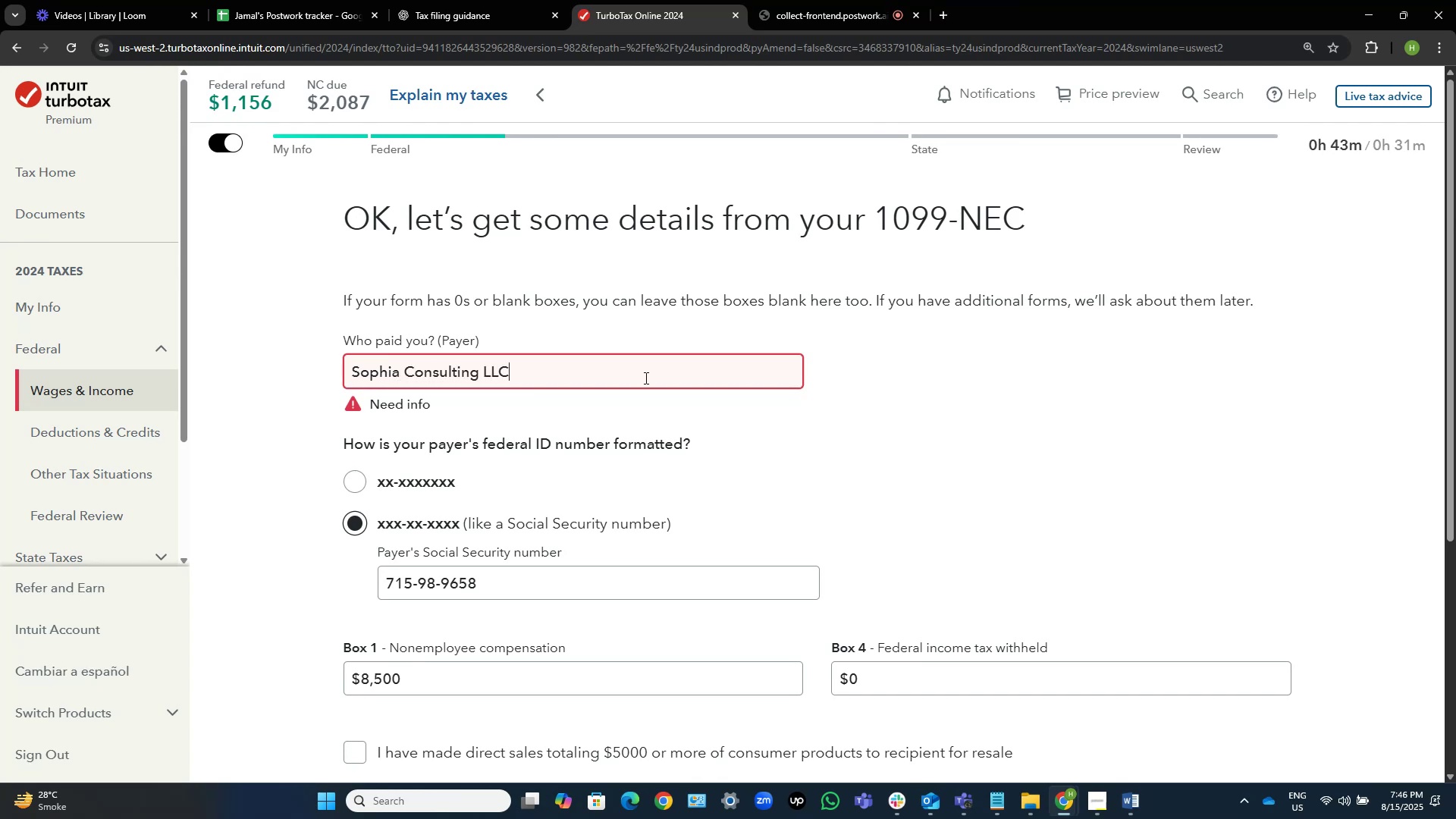 
key(Control+Shift+ArrowUp)
 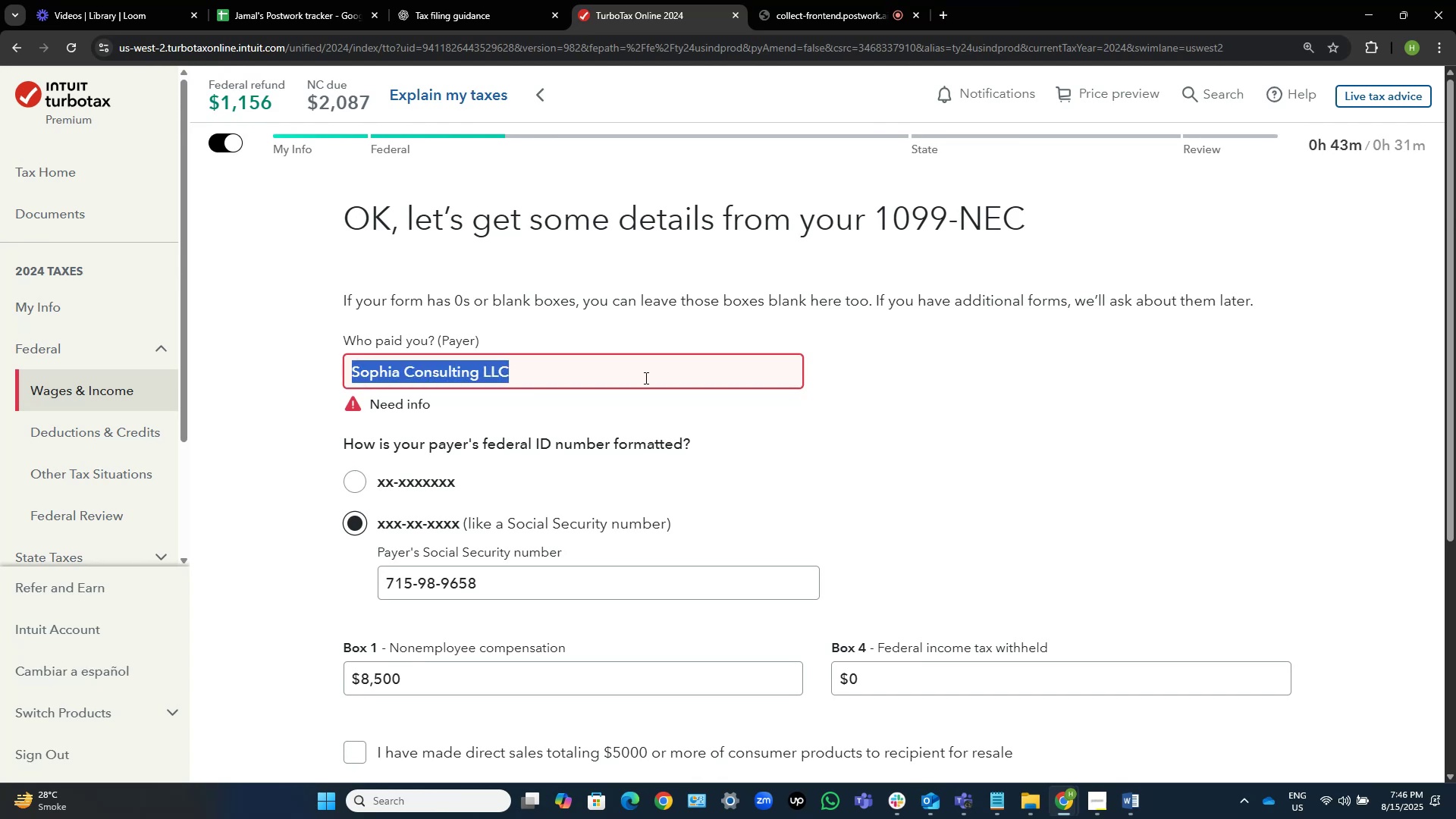 
key(Control+C)
 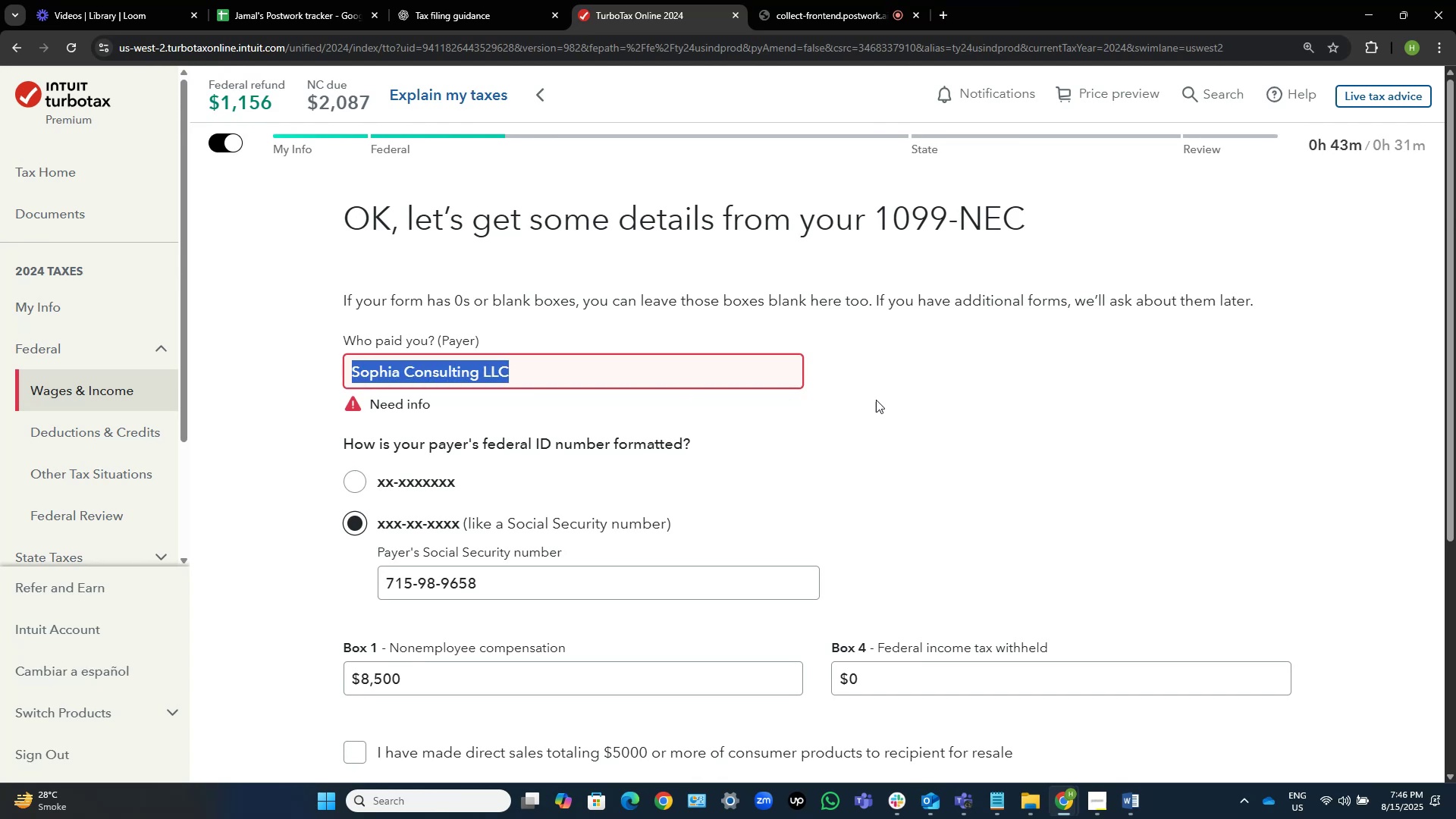 
left_click([952, 411])
 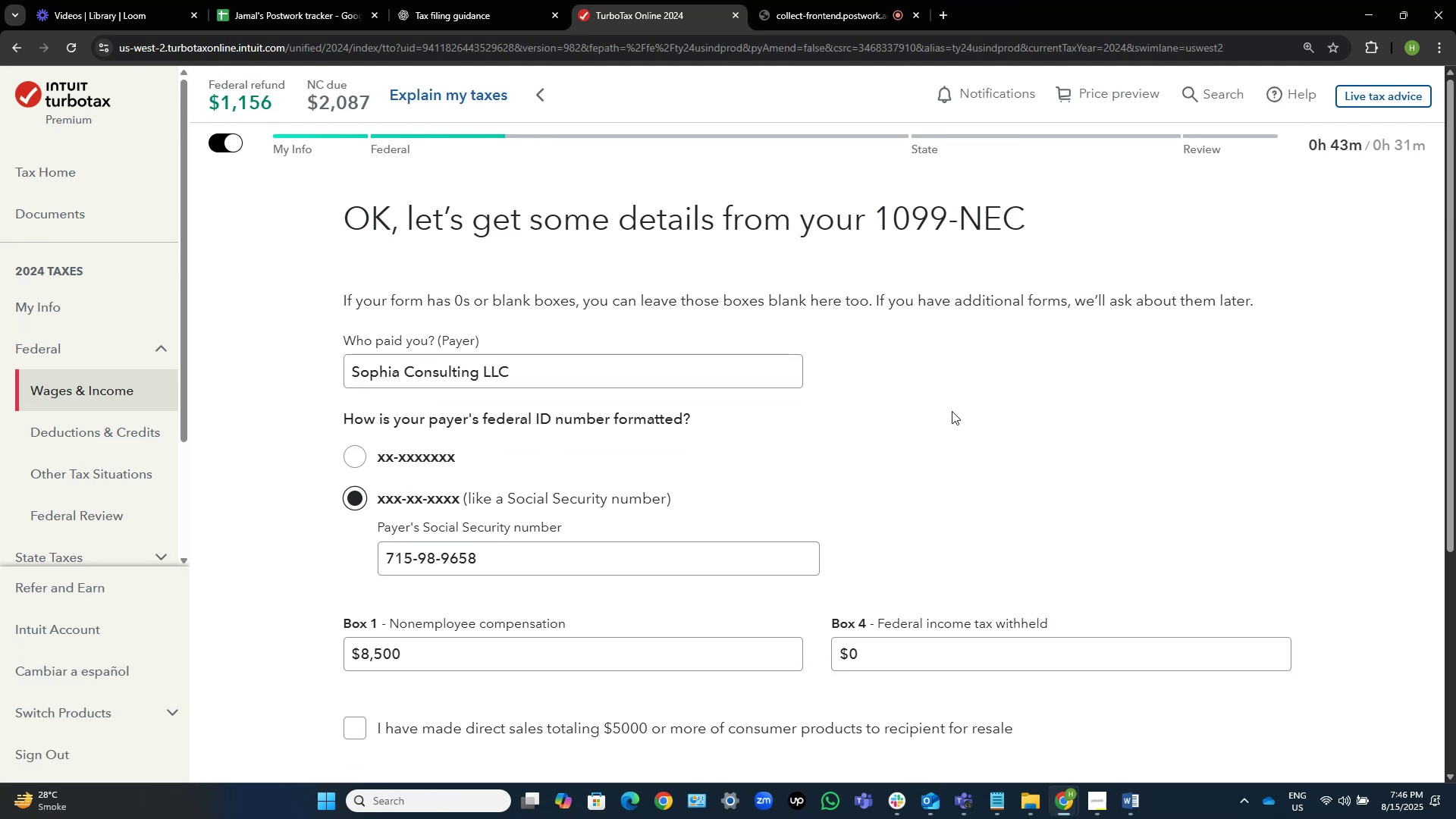 
scroll: coordinate [952, 411], scroll_direction: down, amount: 4.0
 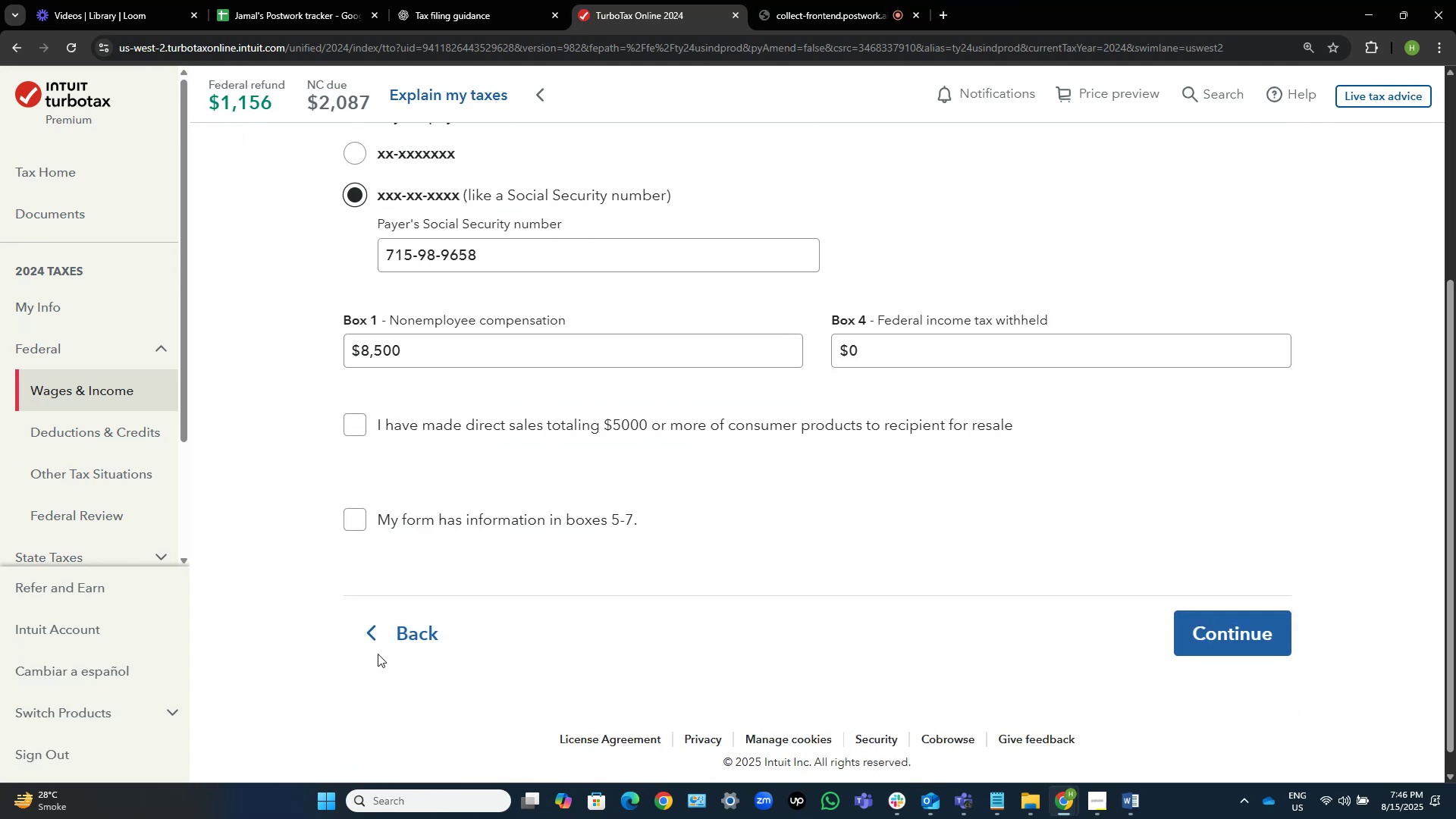 
left_click([393, 641])
 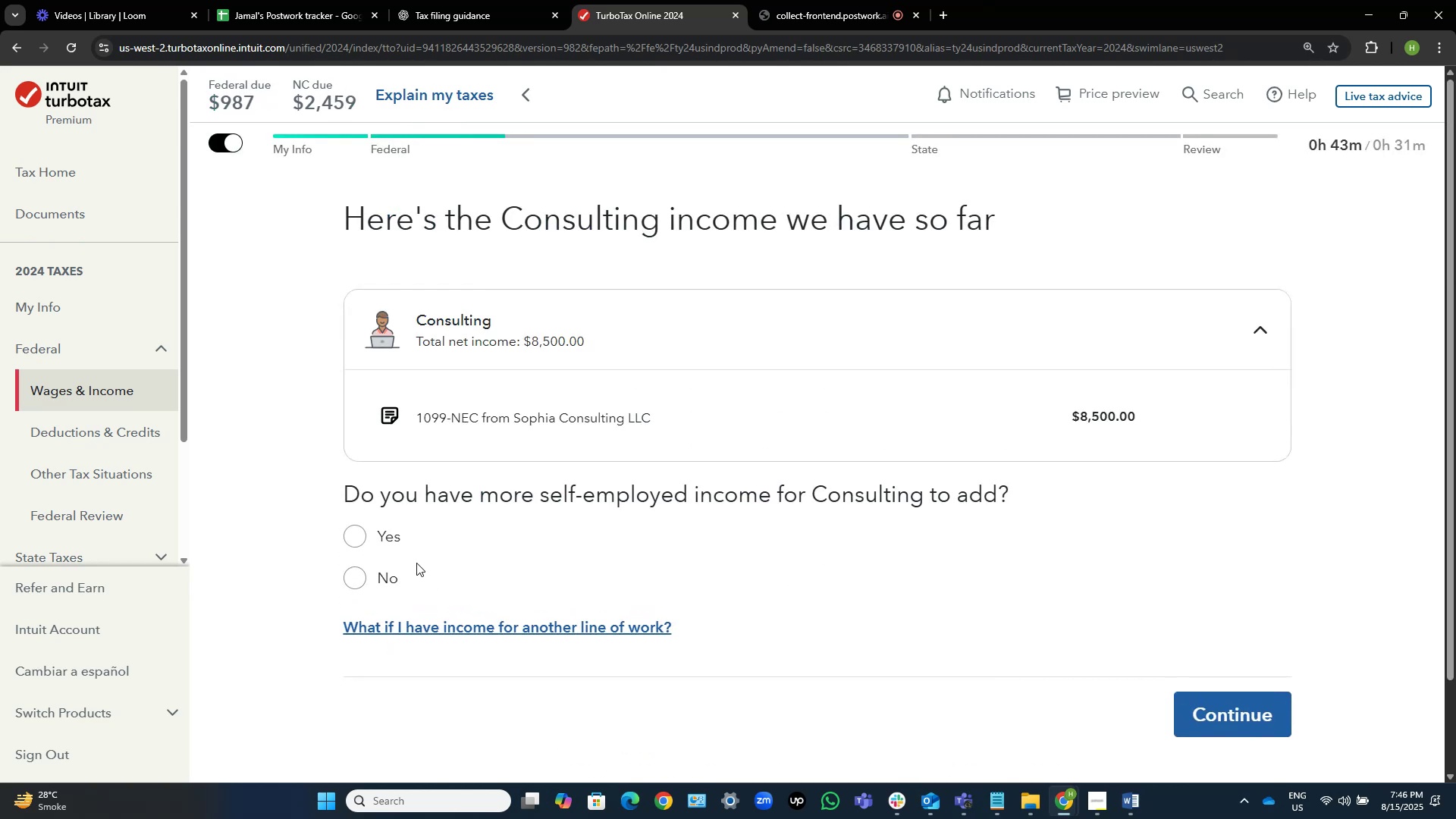 
wait(9.39)
 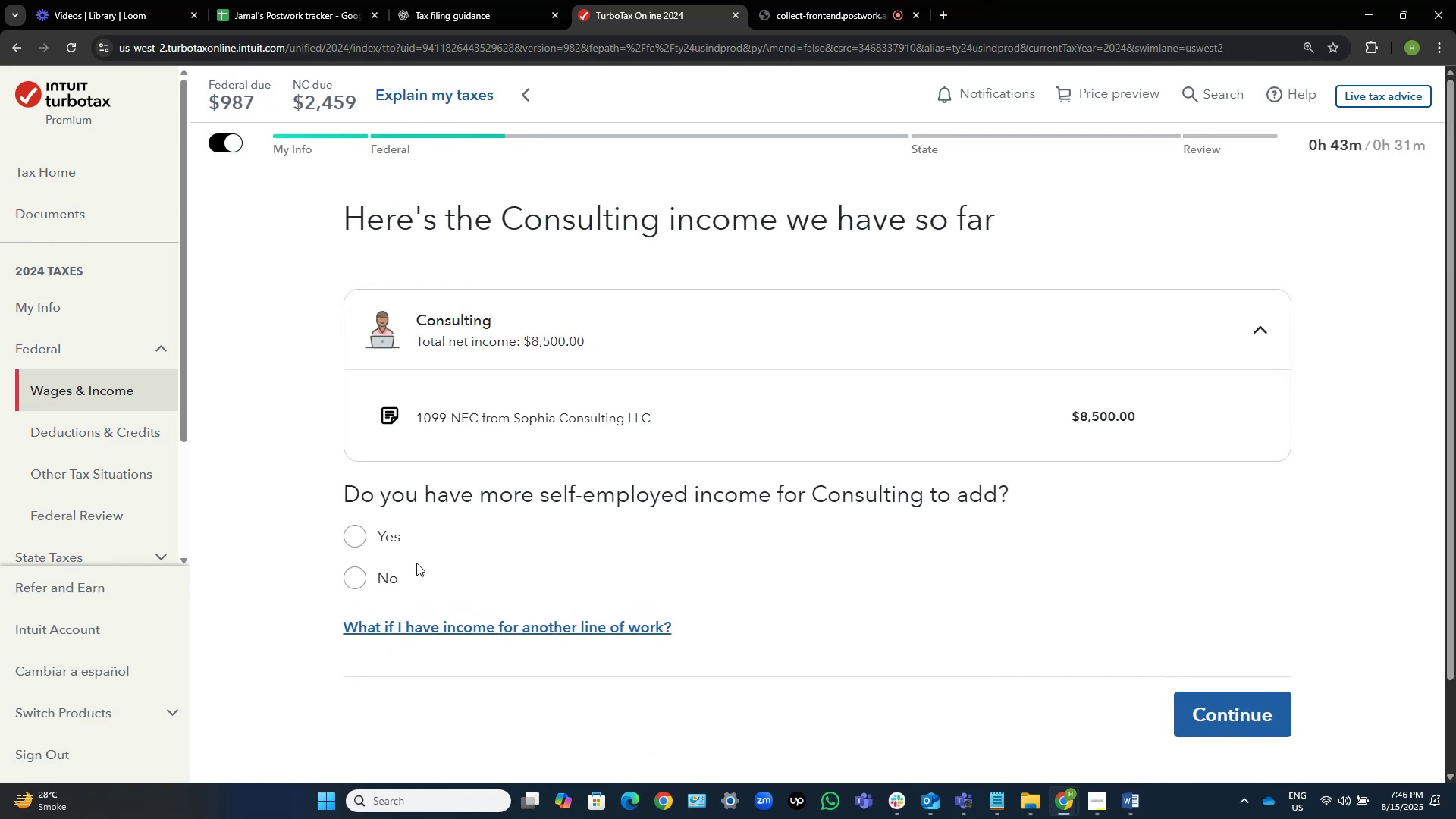 
left_click([371, 579])
 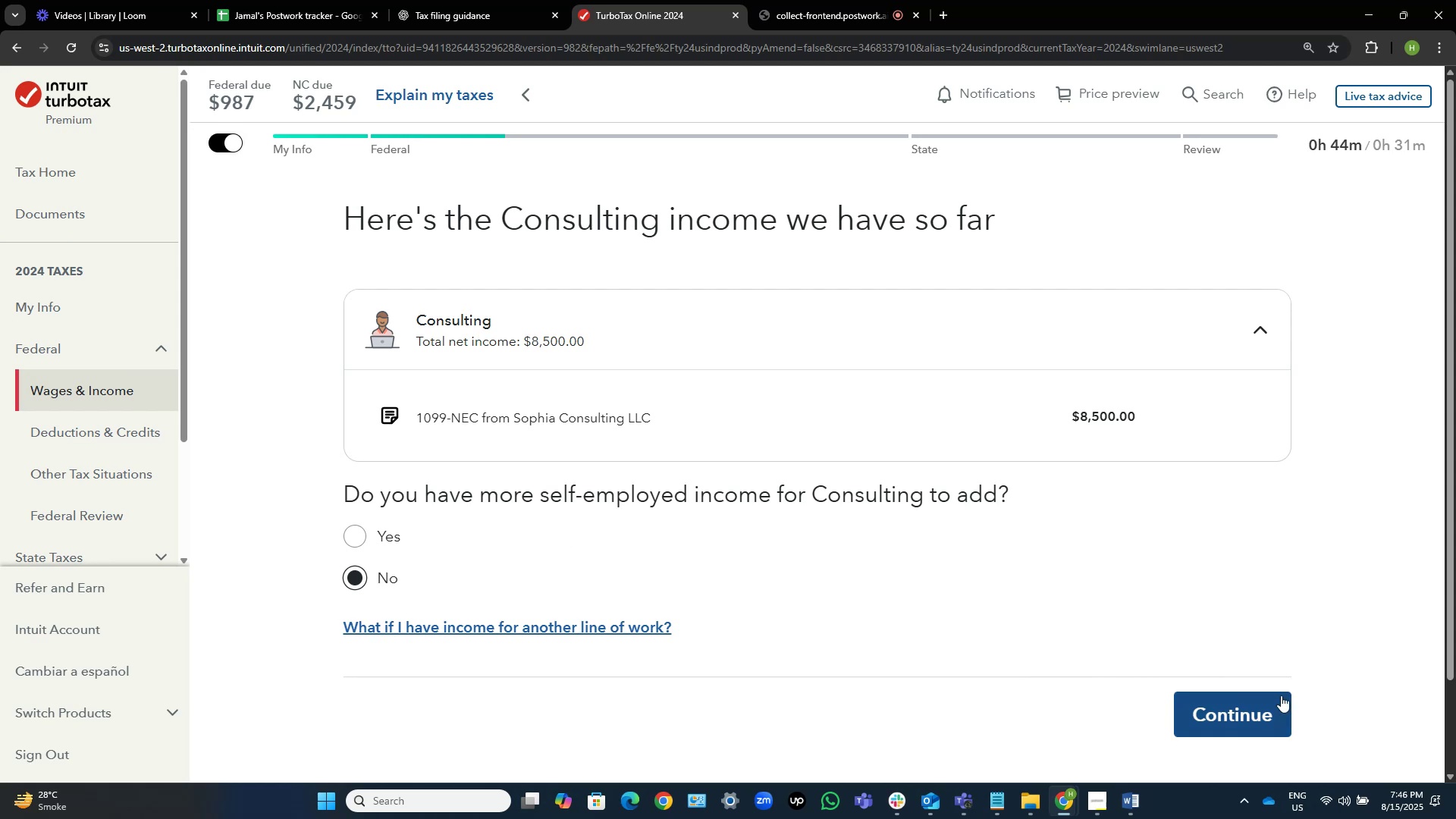 
left_click([1258, 704])
 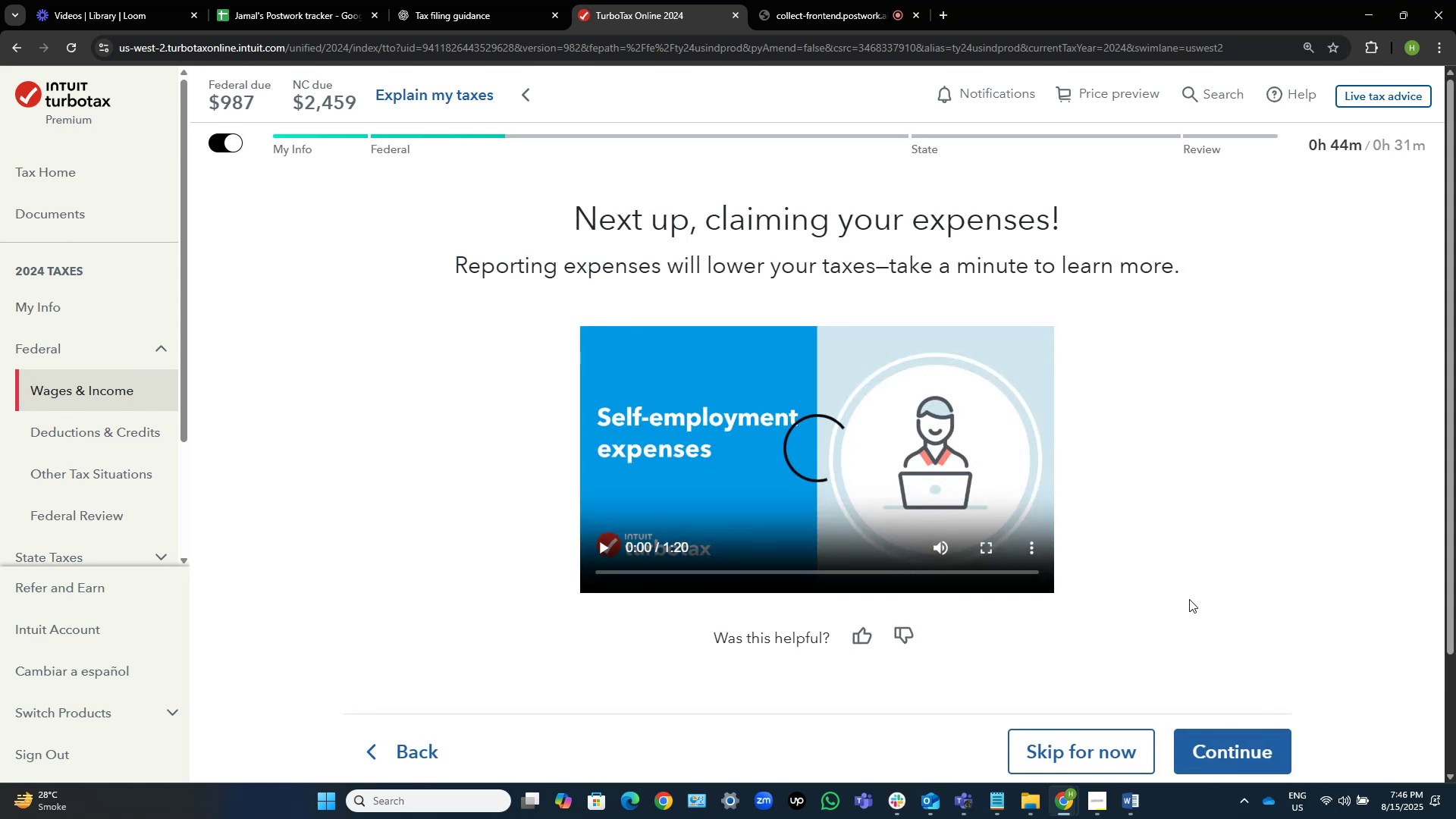 
scroll: coordinate [1239, 616], scroll_direction: down, amount: 3.0
 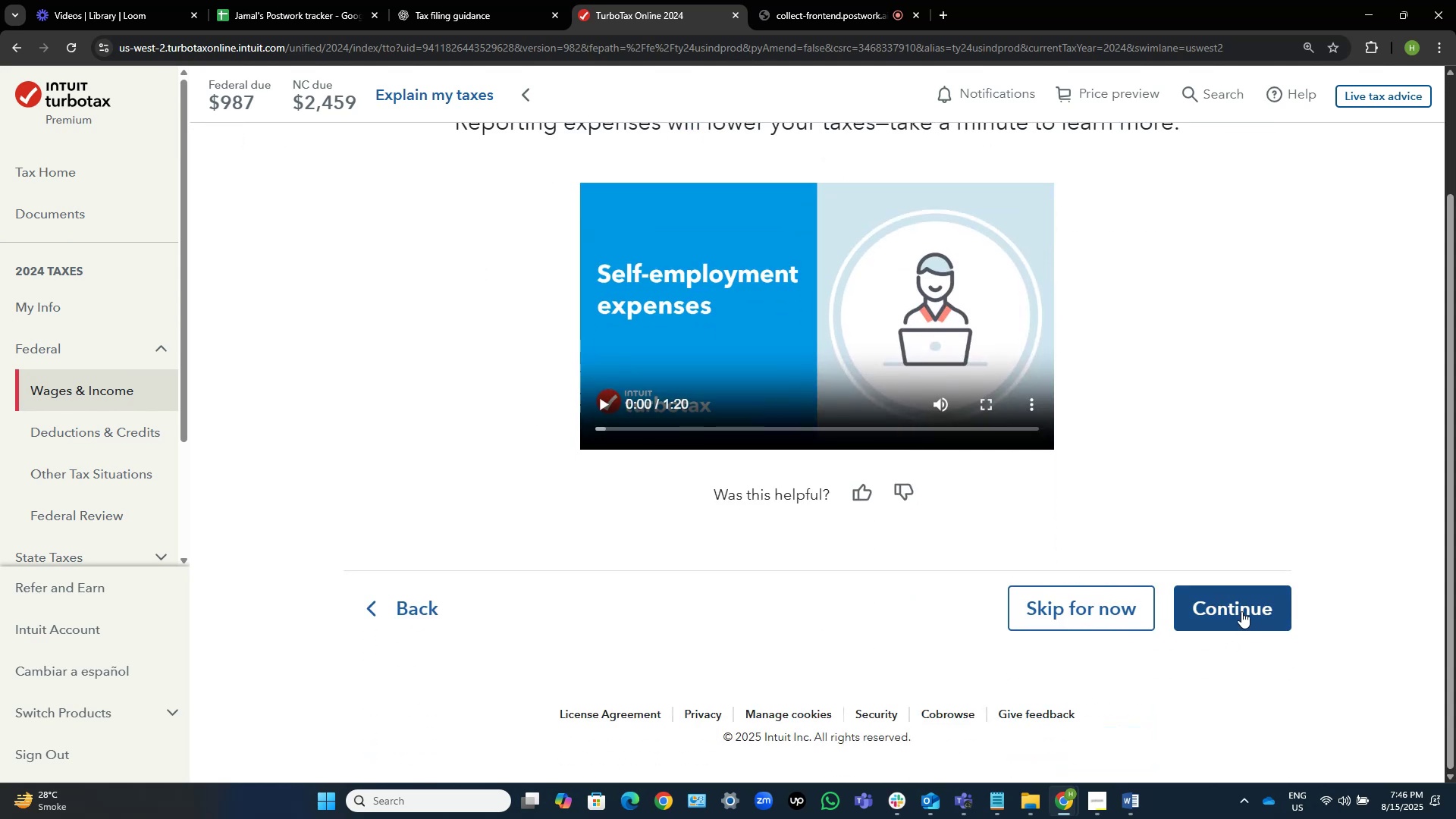 
left_click([1241, 610])
 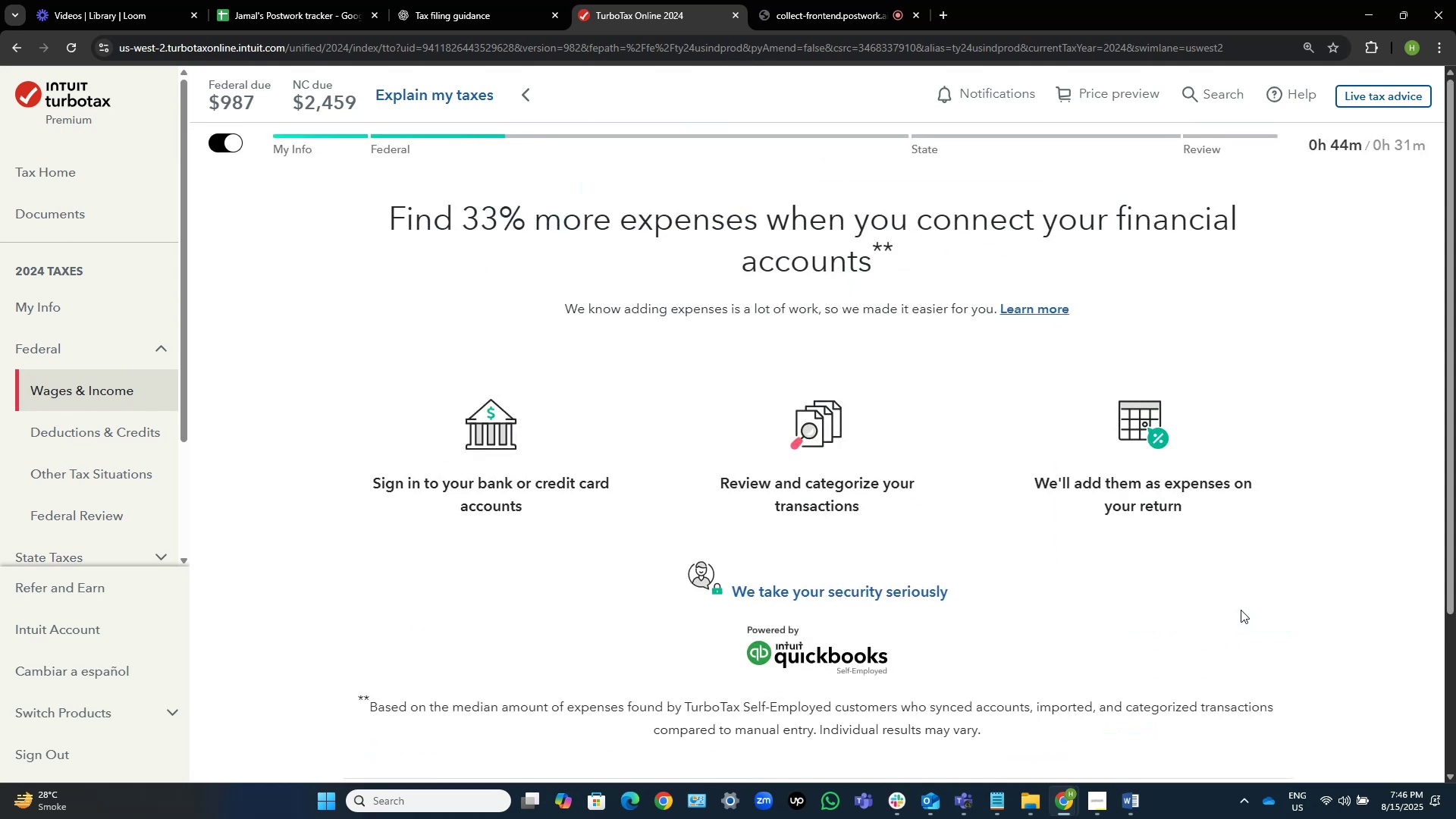 
scroll: coordinate [959, 547], scroll_direction: down, amount: 2.0
 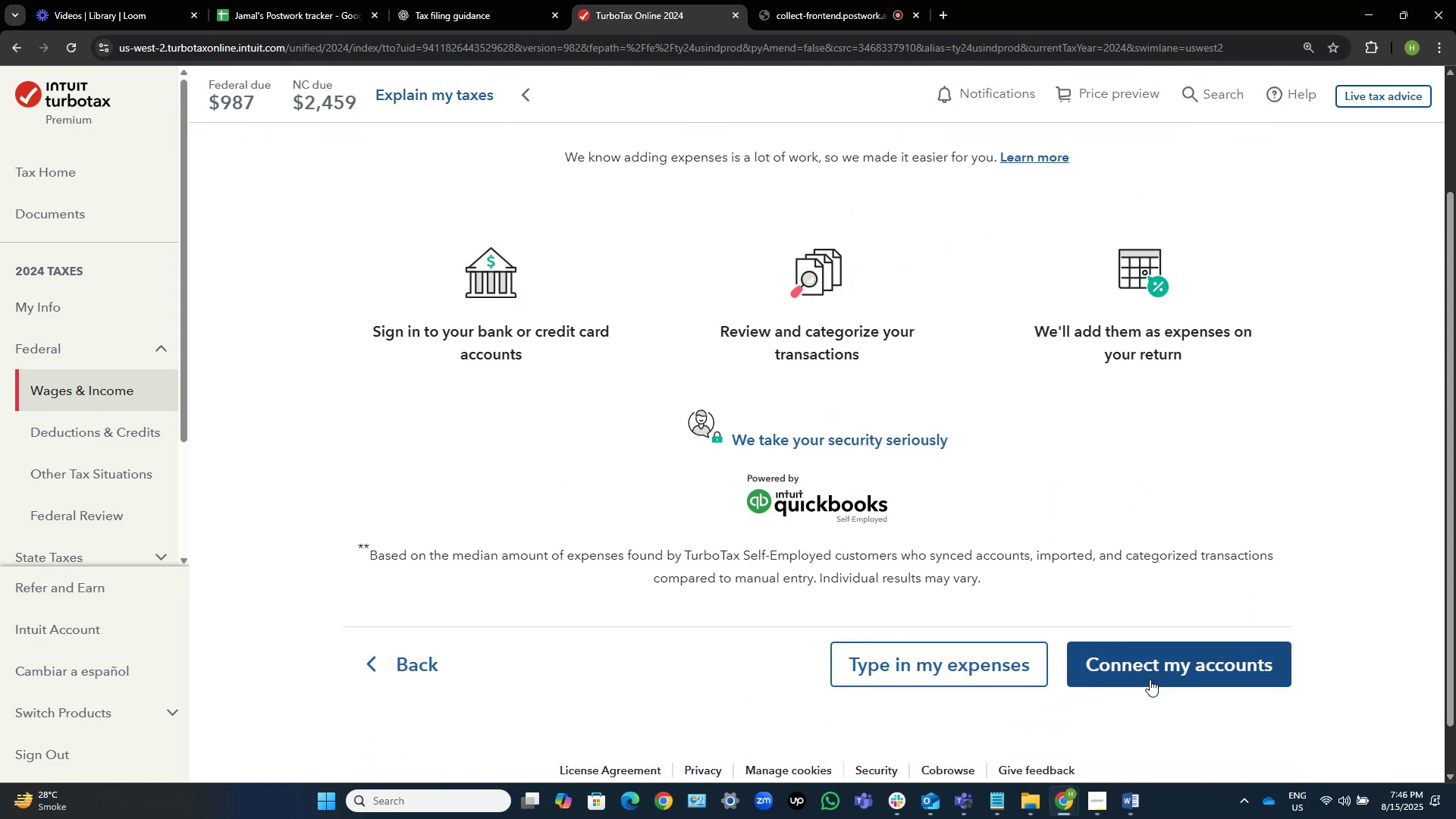 
left_click([1003, 667])
 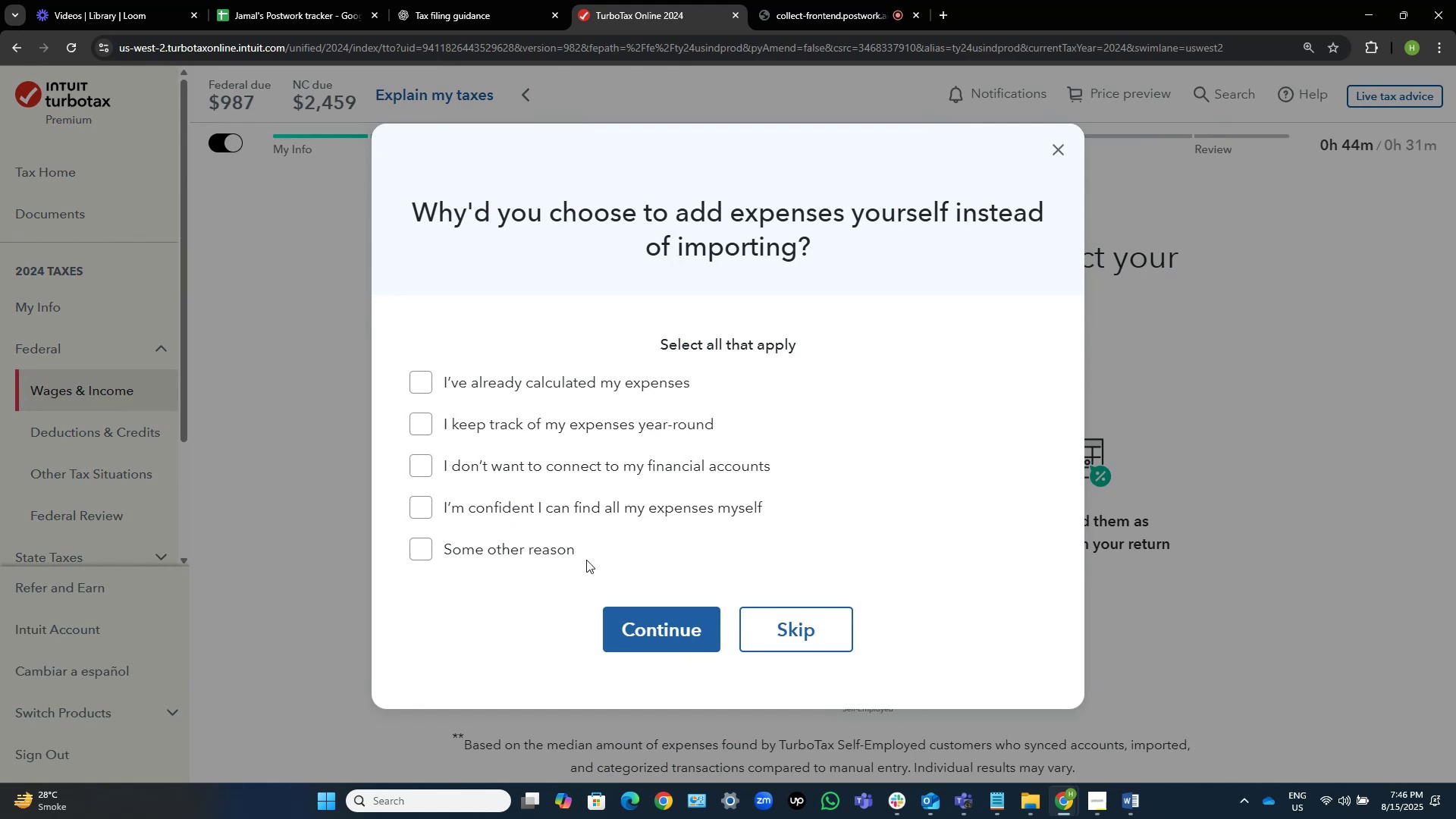 
left_click([525, 542])
 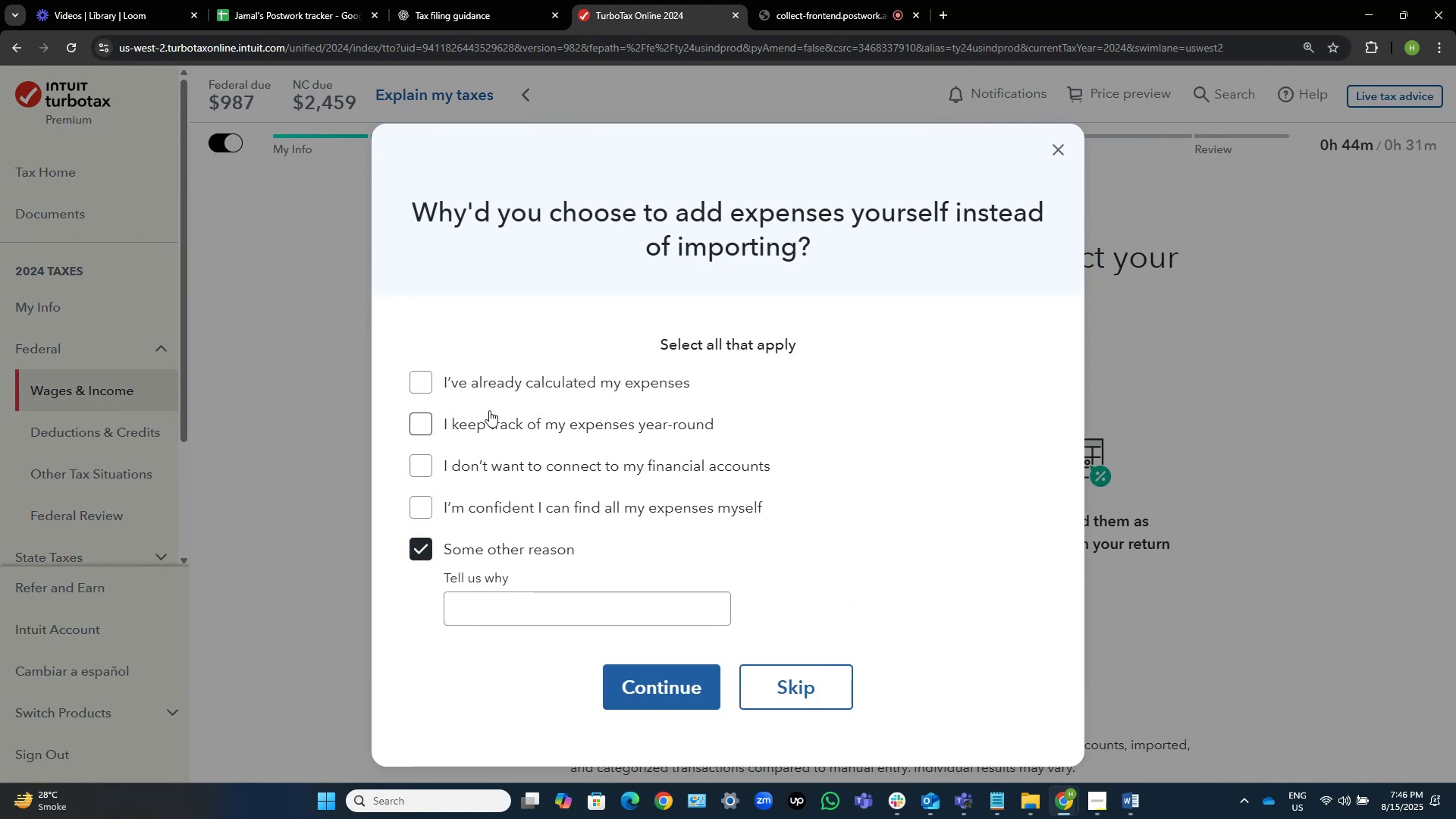 
left_click([504, 376])
 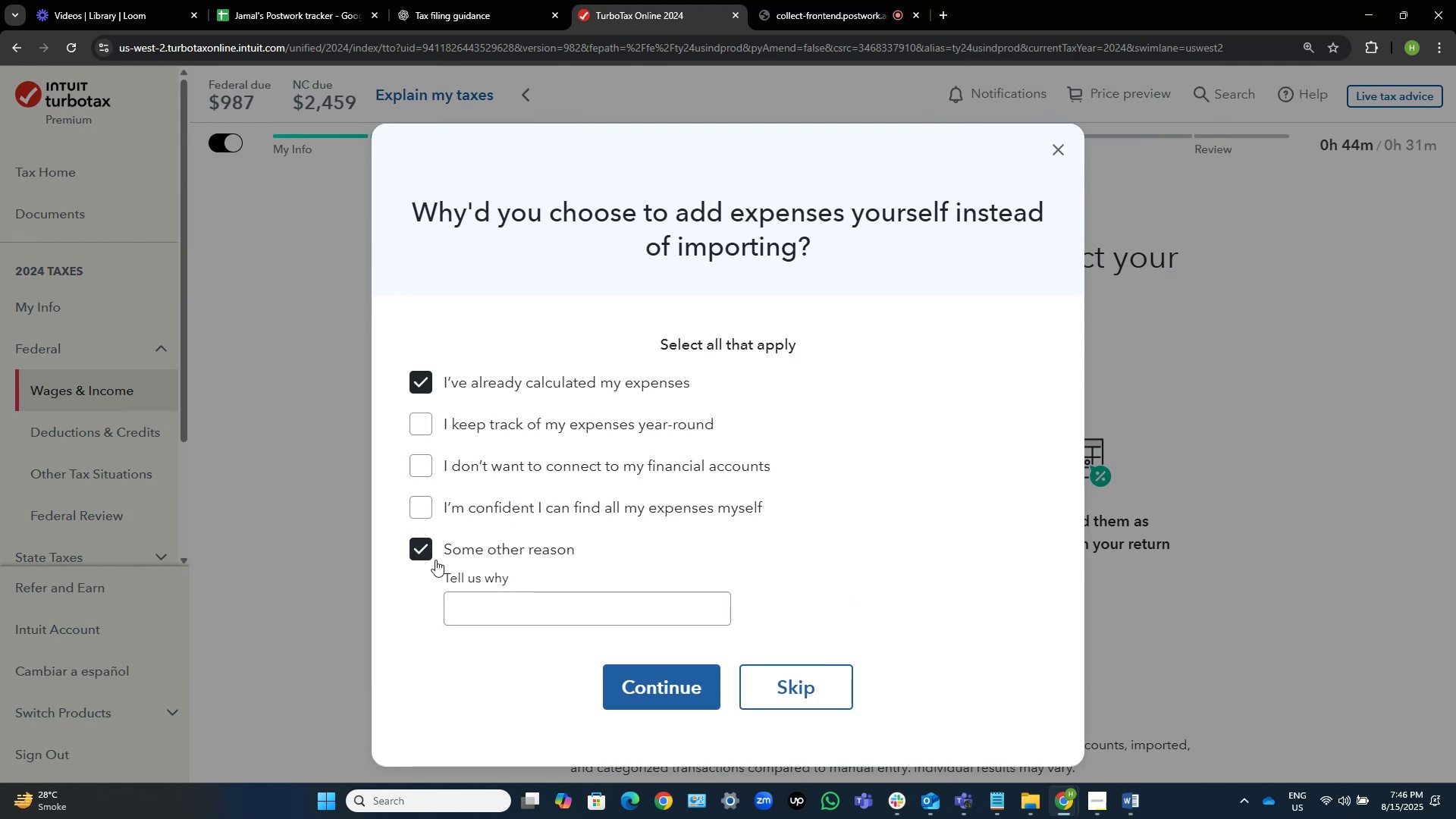 
left_click([428, 554])
 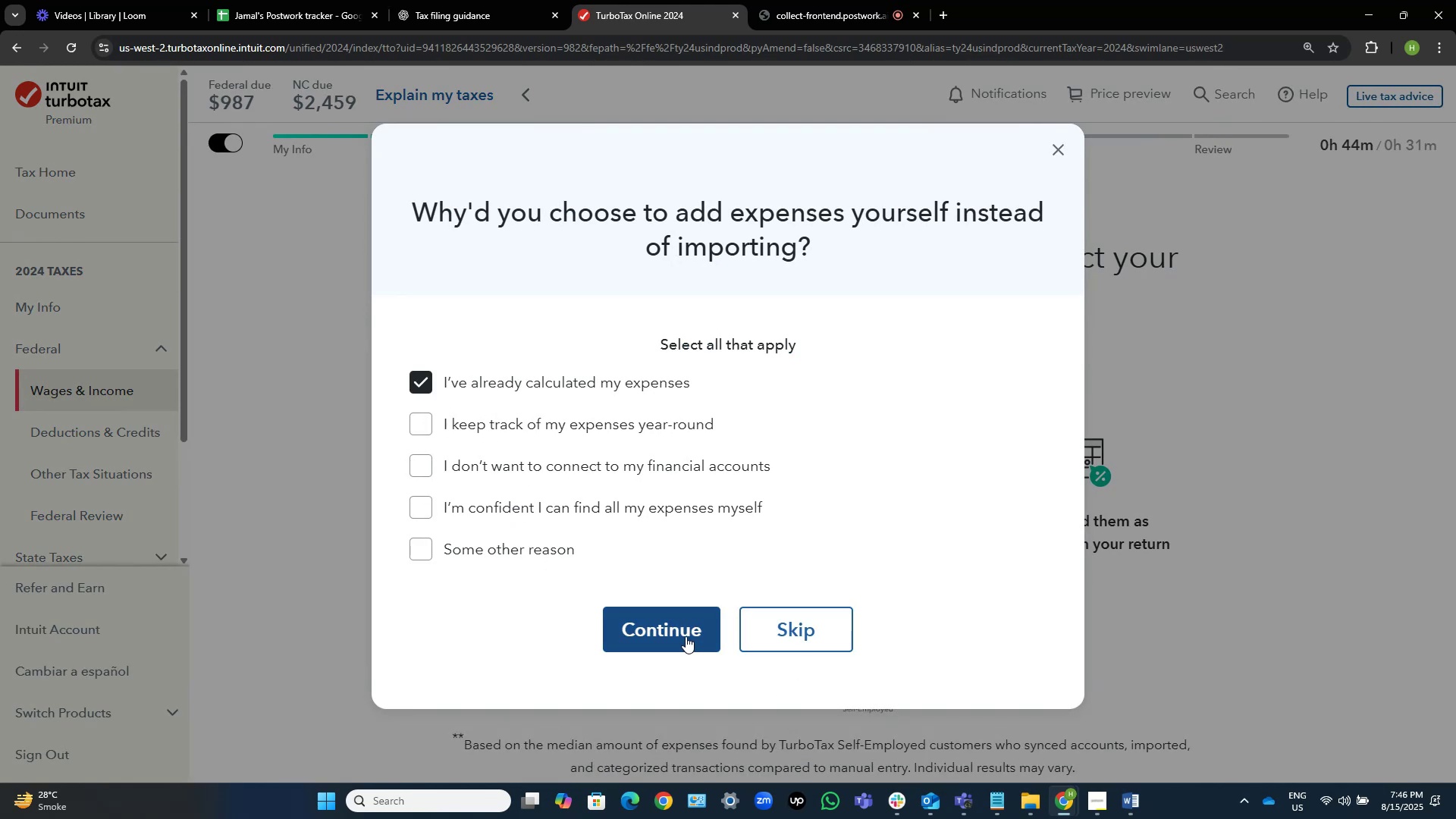 
left_click([685, 636])
 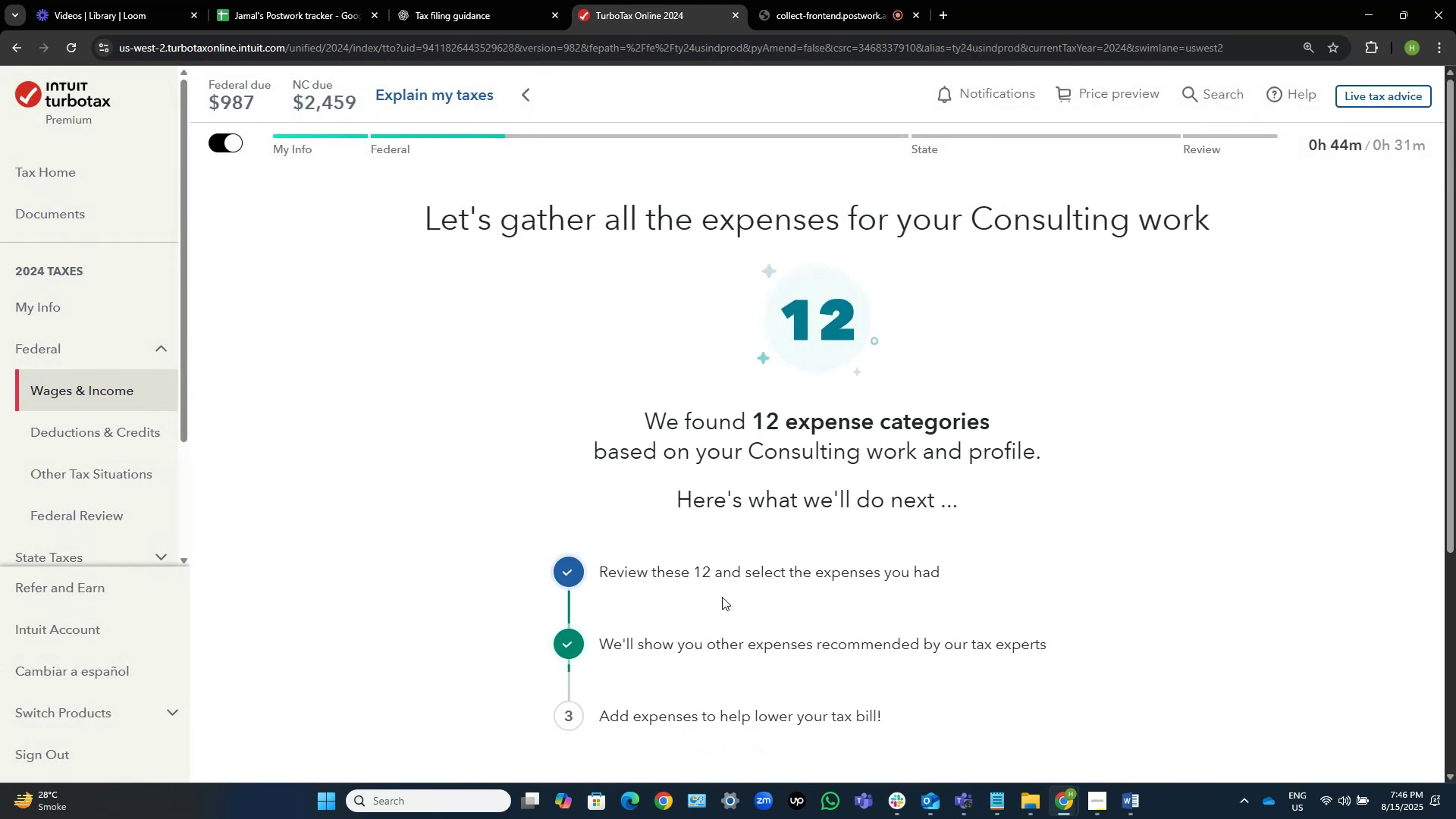 
scroll: coordinate [811, 450], scroll_direction: down, amount: 4.0
 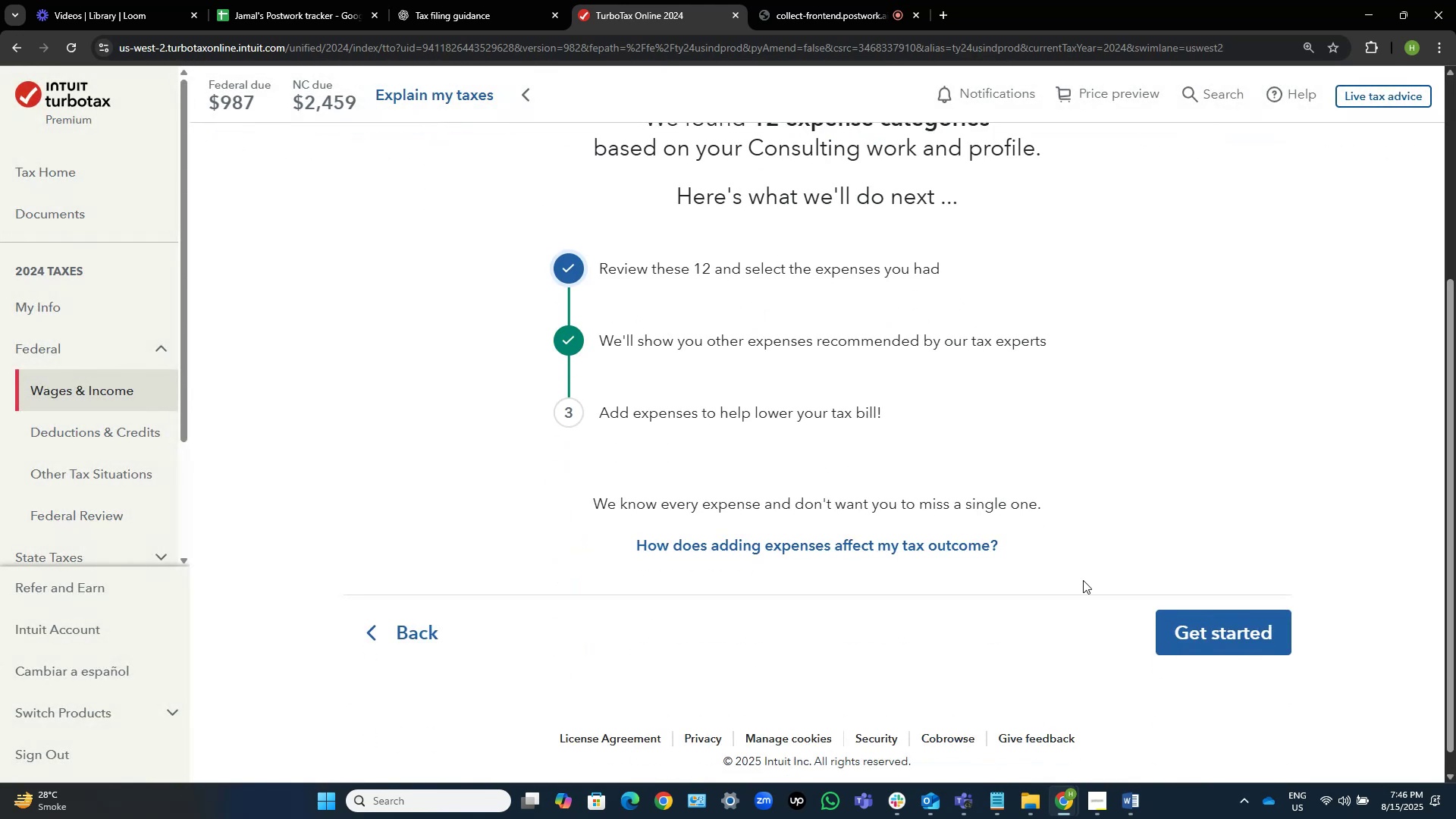 
left_click([1197, 594])
 